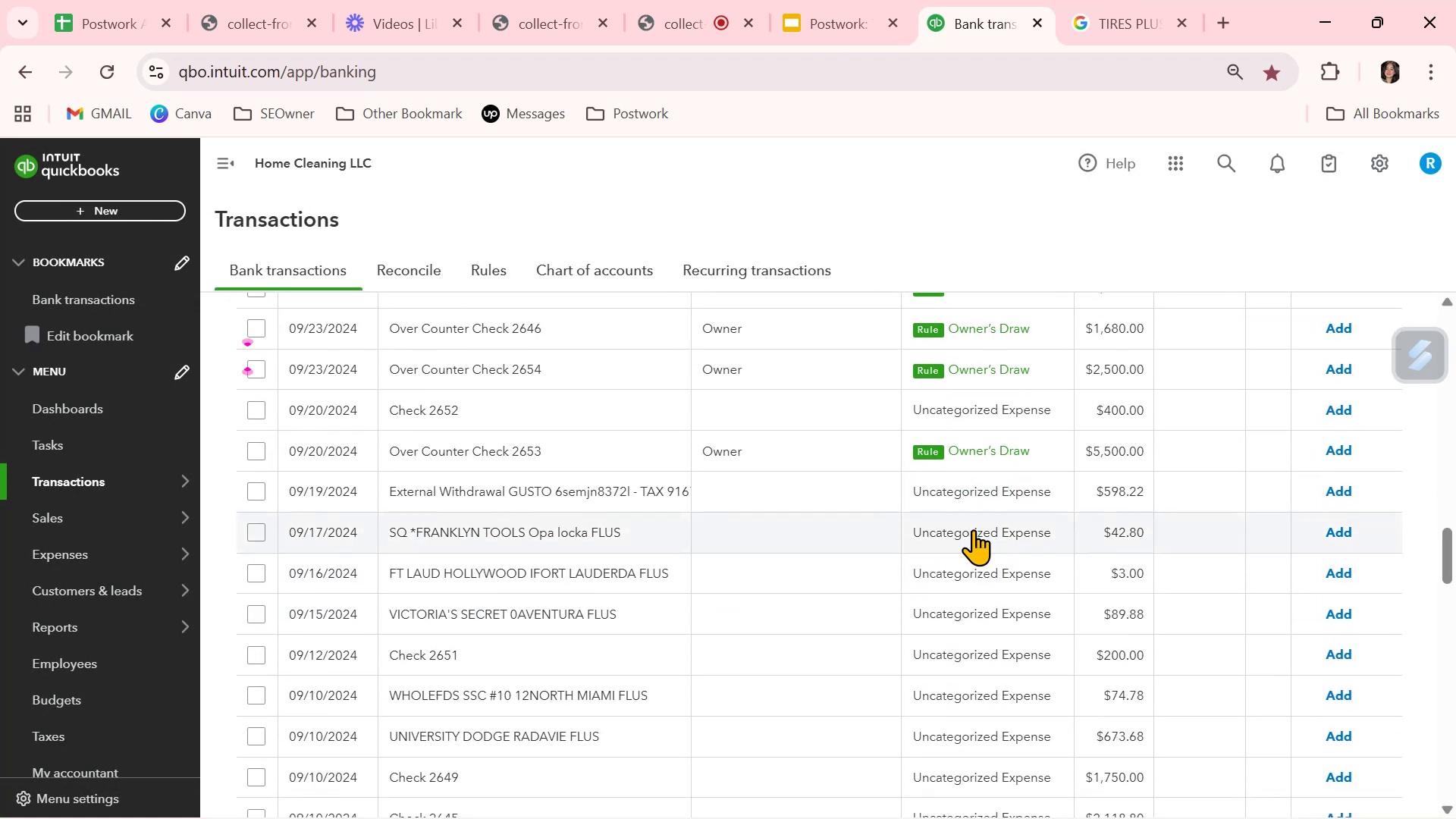 
left_click([667, 535])
 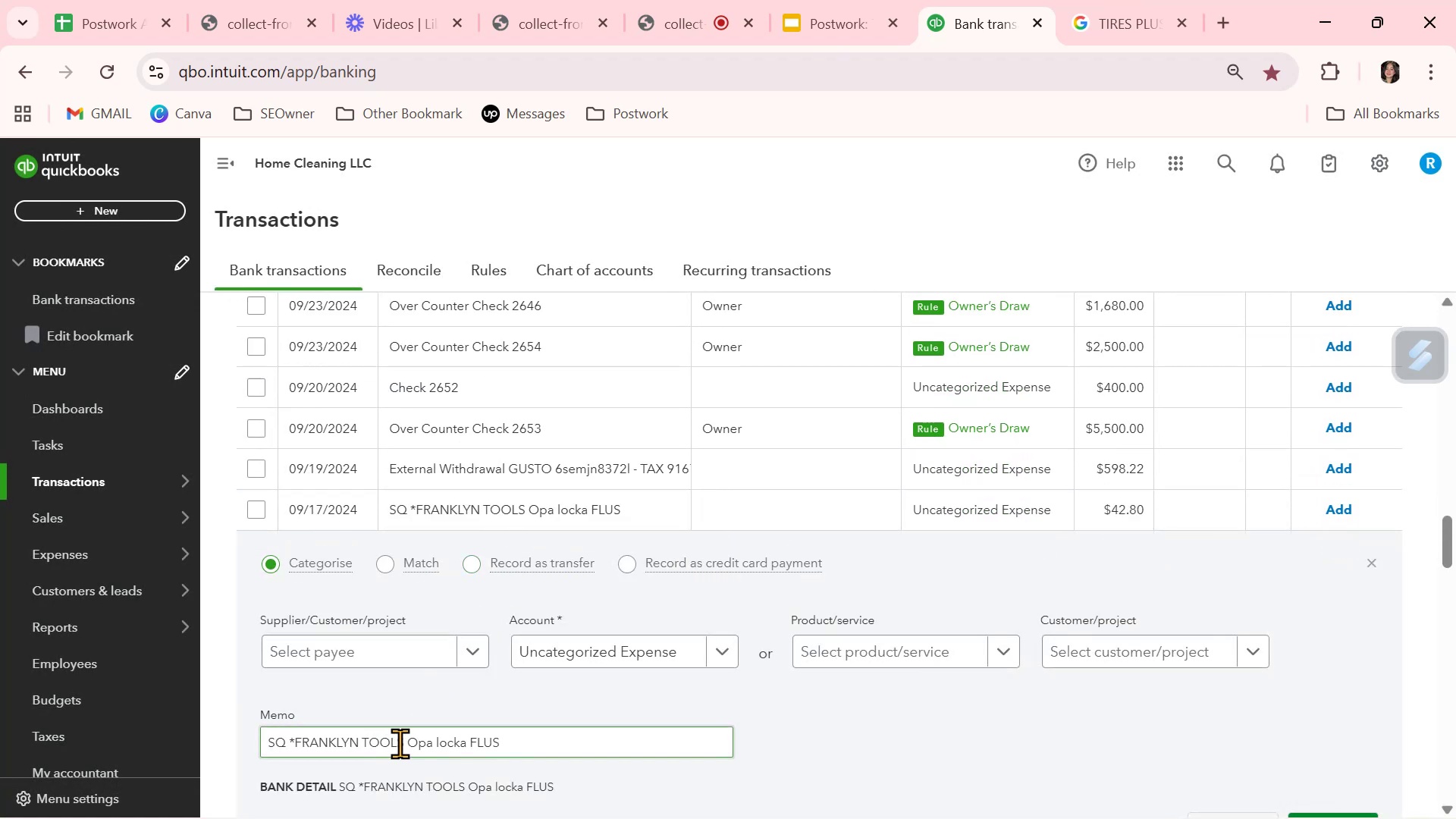 
left_click_drag(start_coordinate=[405, 742], to_coordinate=[297, 745])
 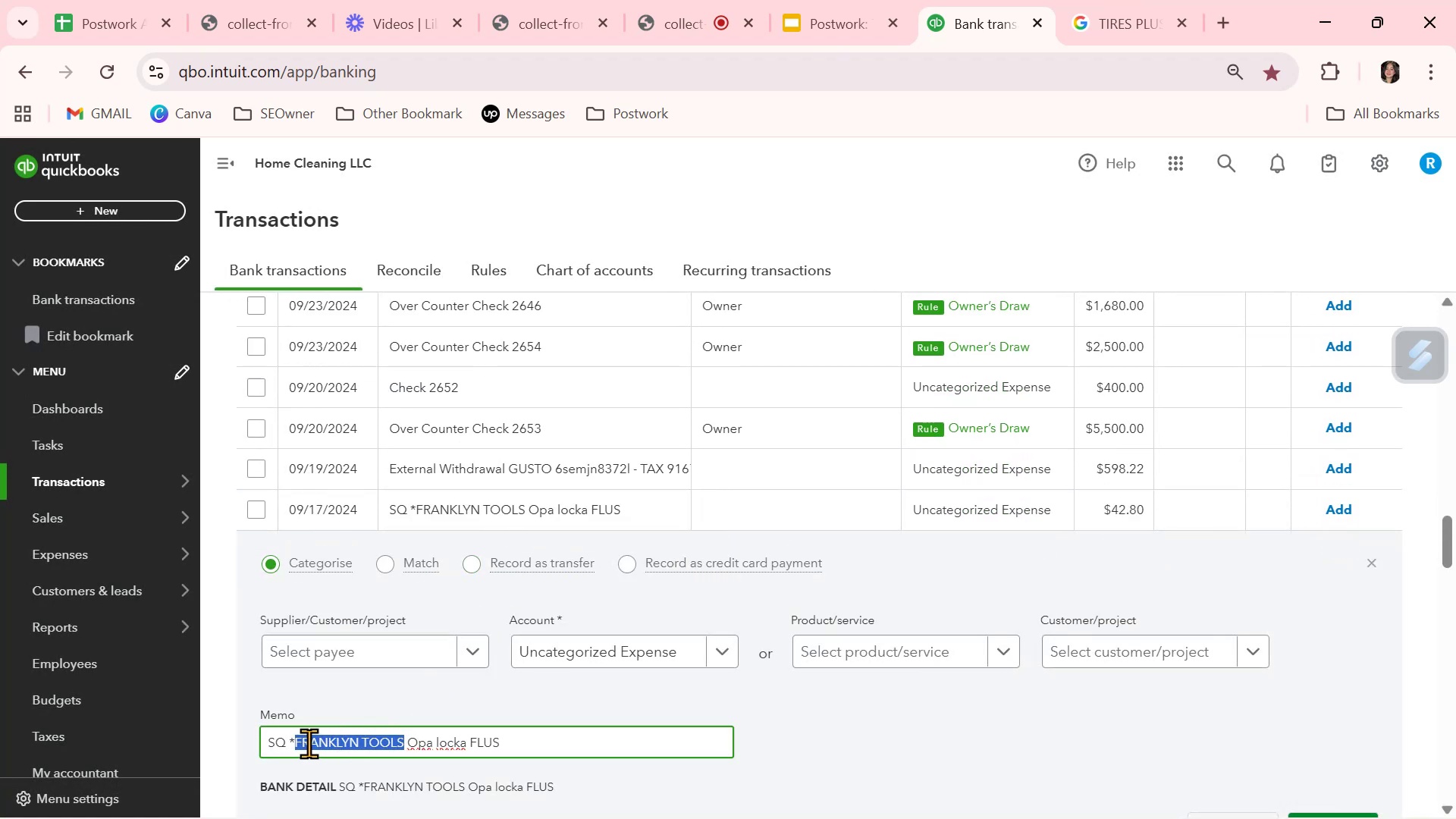 
key(Control+ControlLeft)
 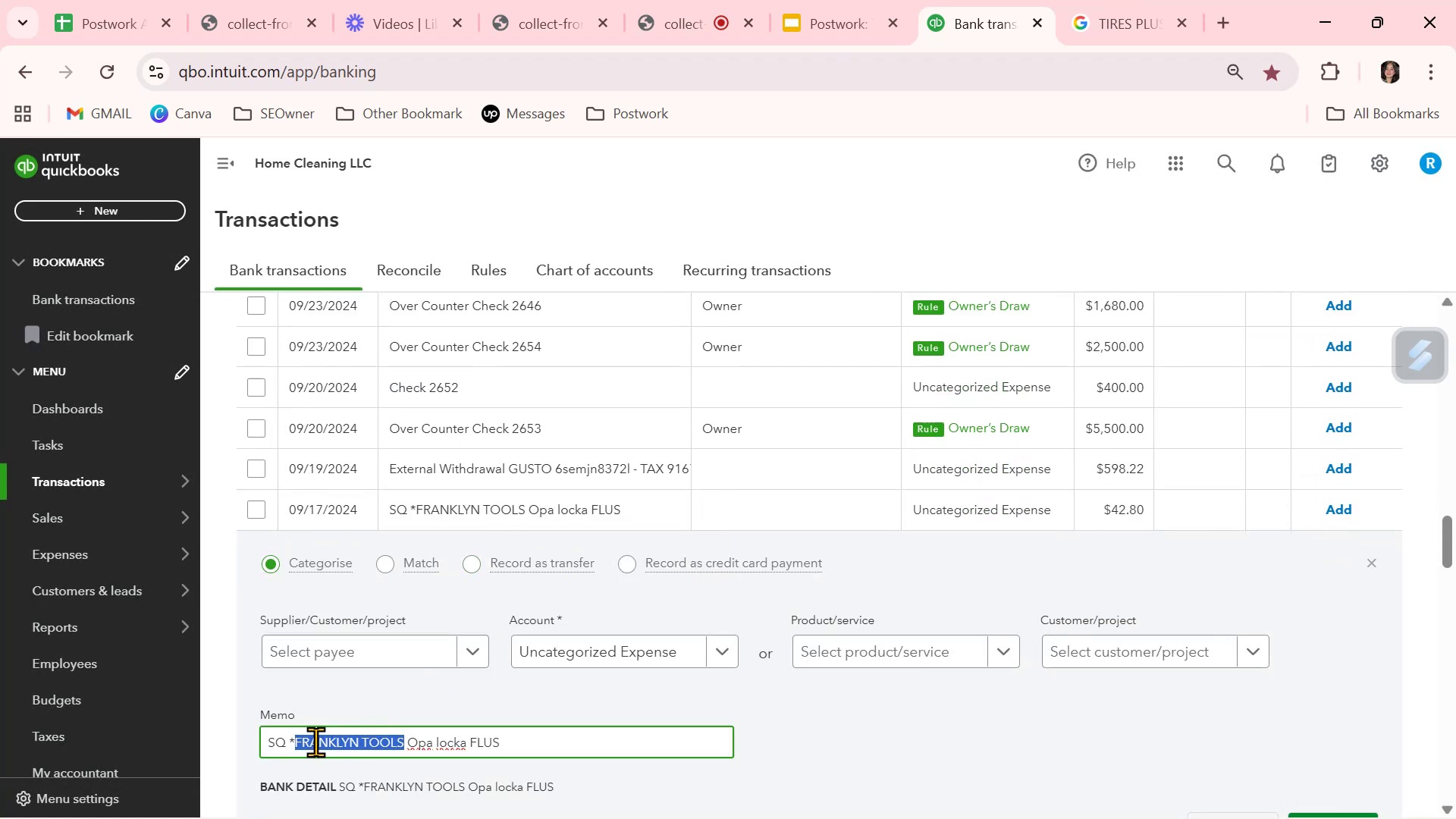 
key(Control+C)
 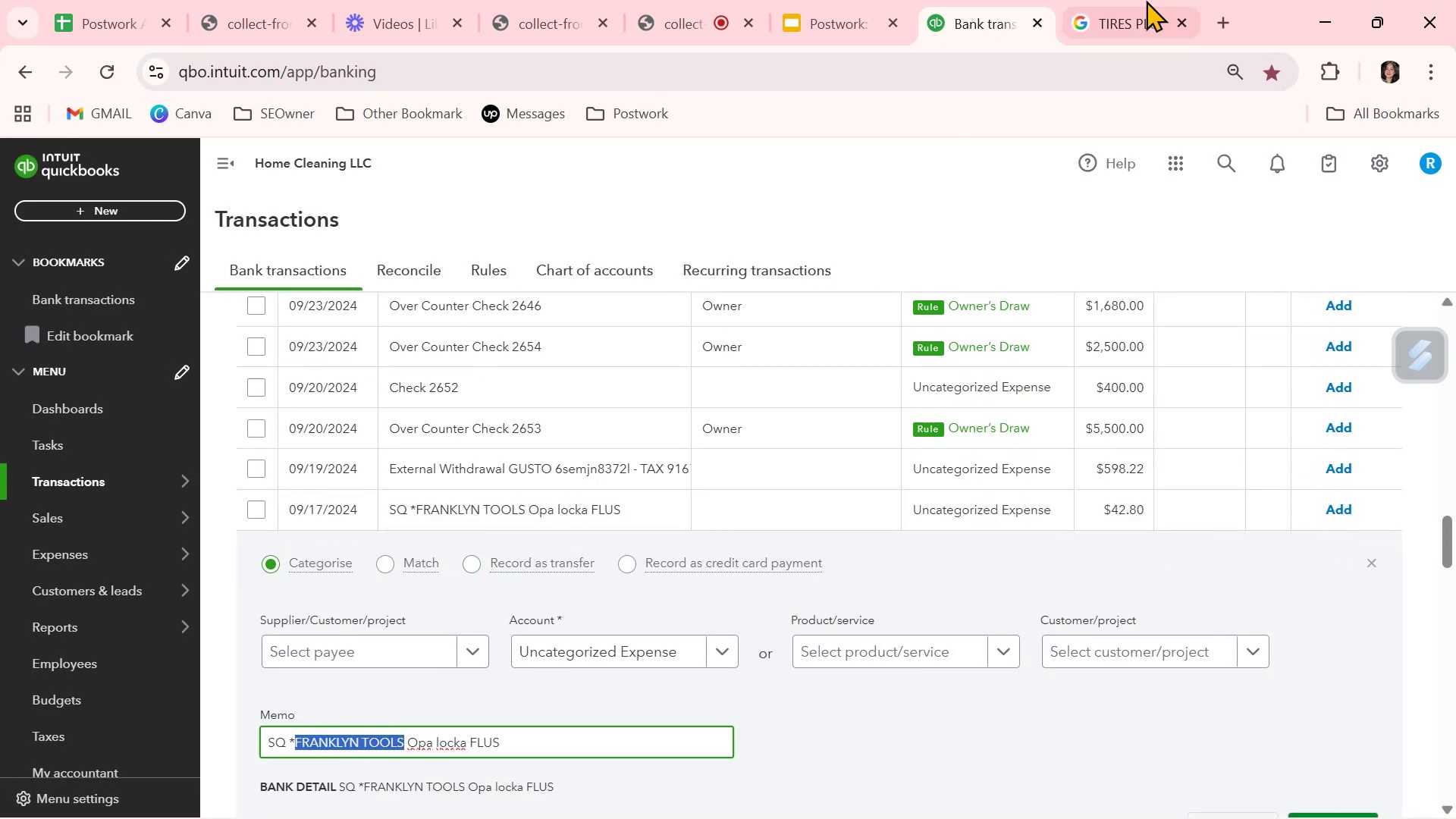 
left_click([1117, 23])
 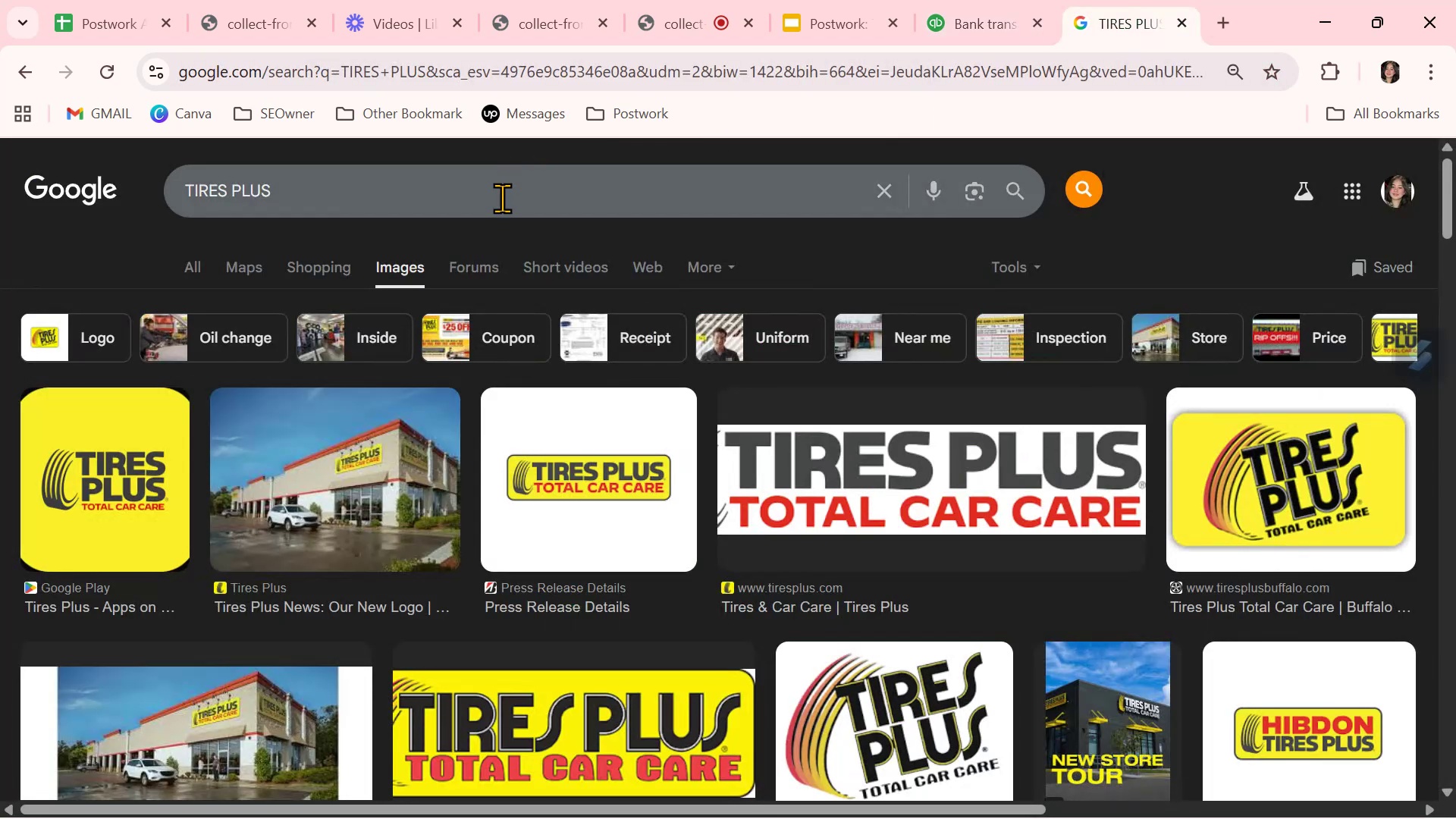 
double_click([502, 198])
 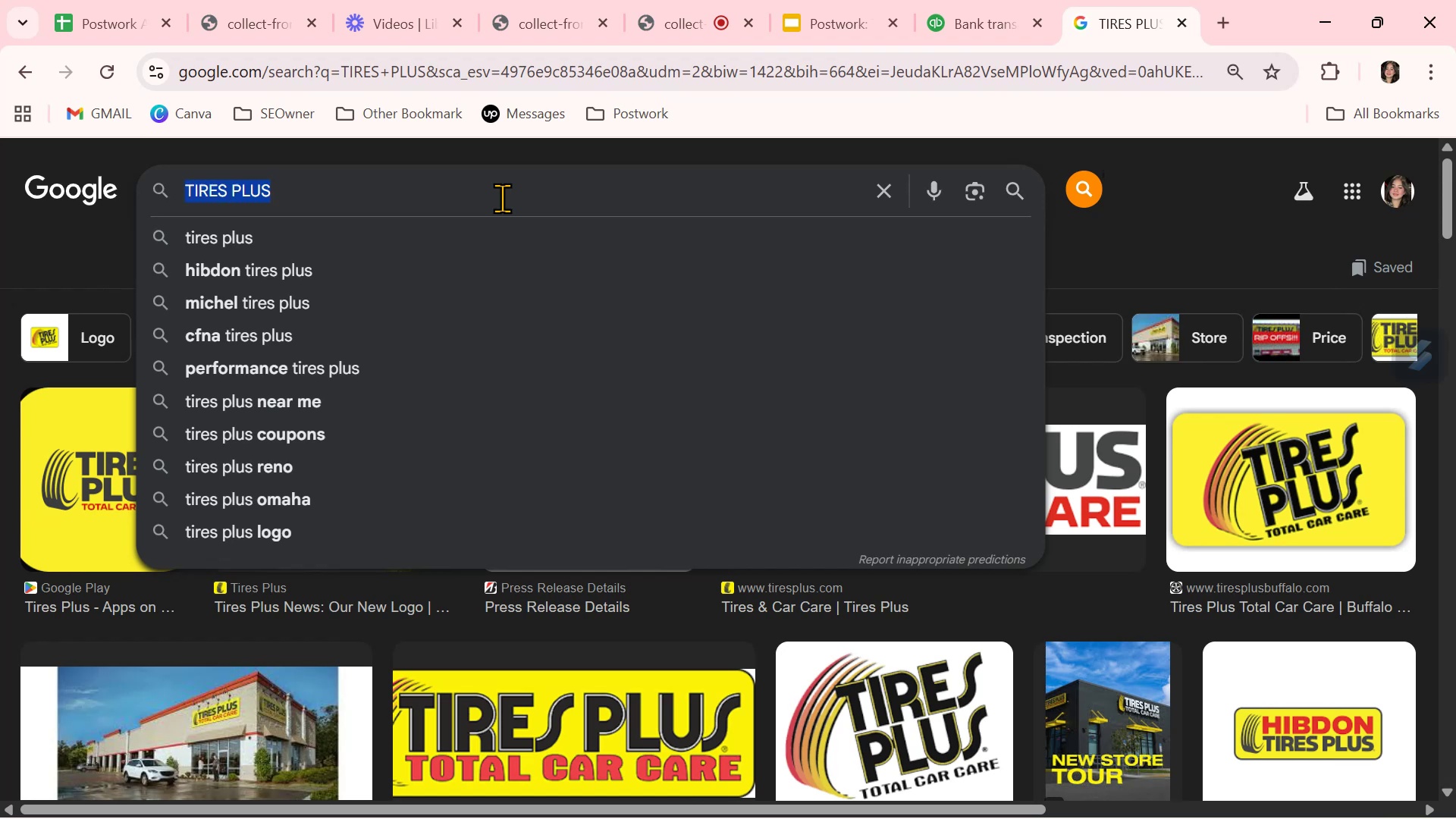 
triple_click([502, 198])
 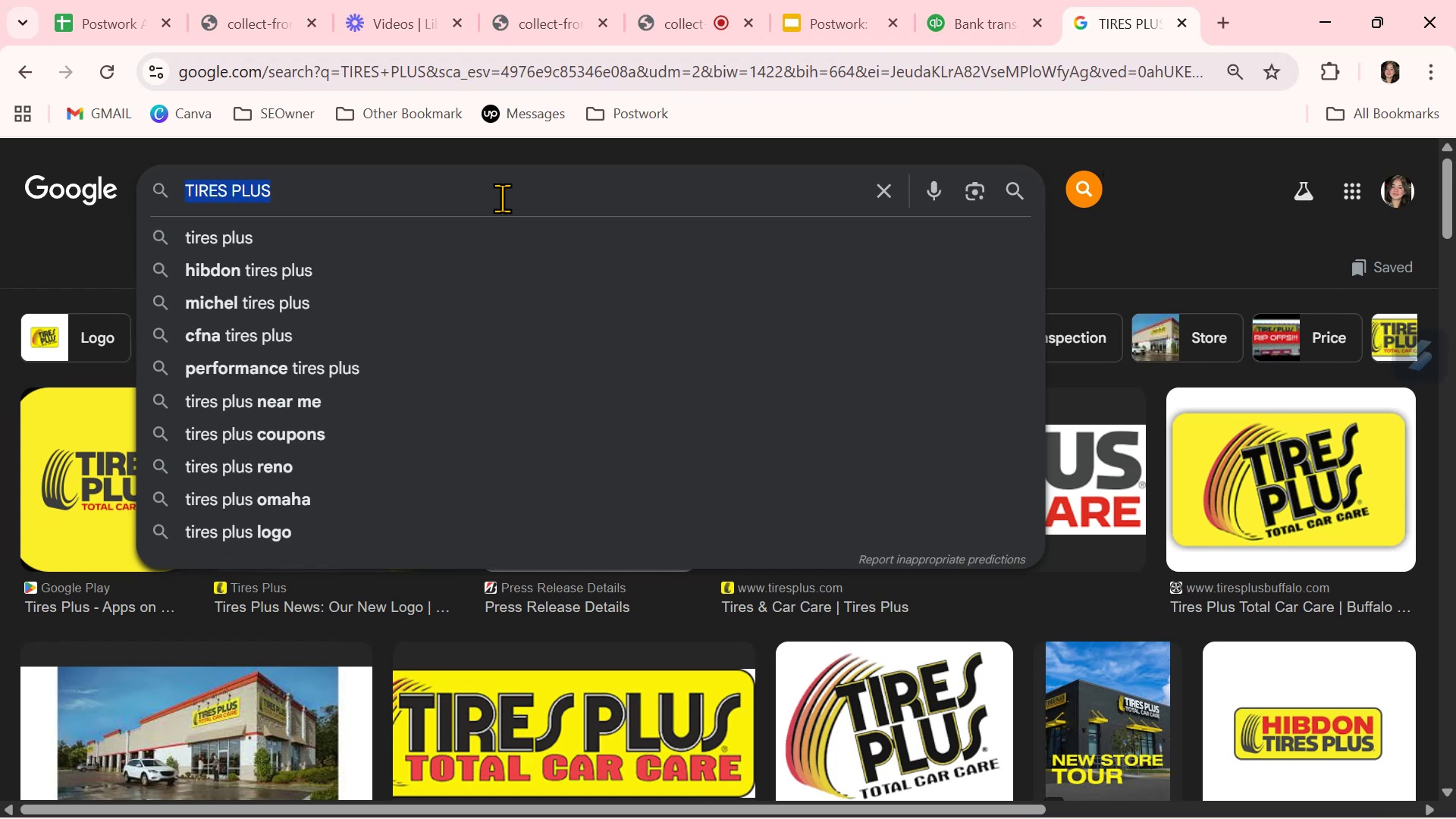 
key(Control+ControlLeft)
 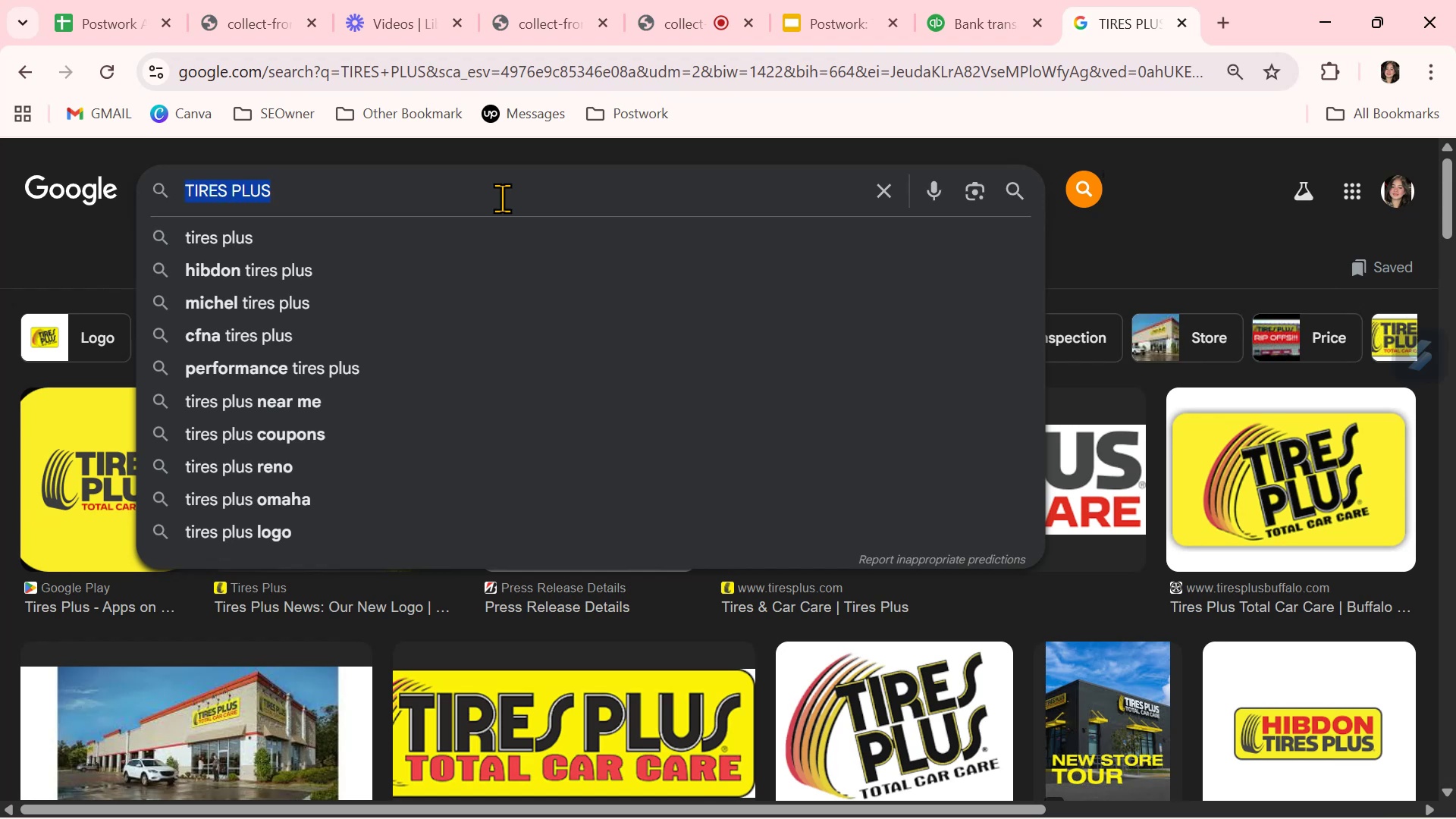 
key(Control+V)
 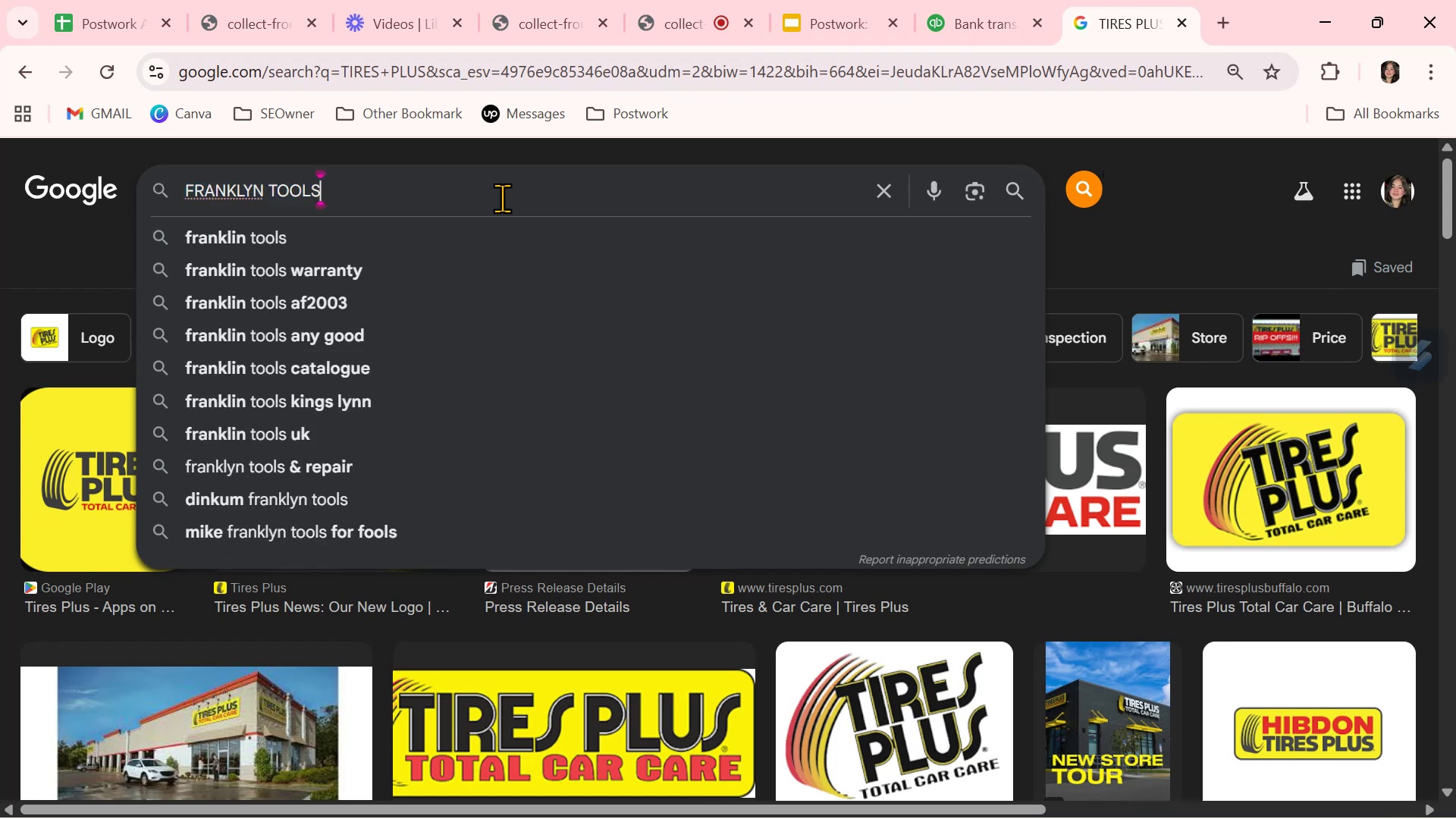 
key(NumpadEnter)
 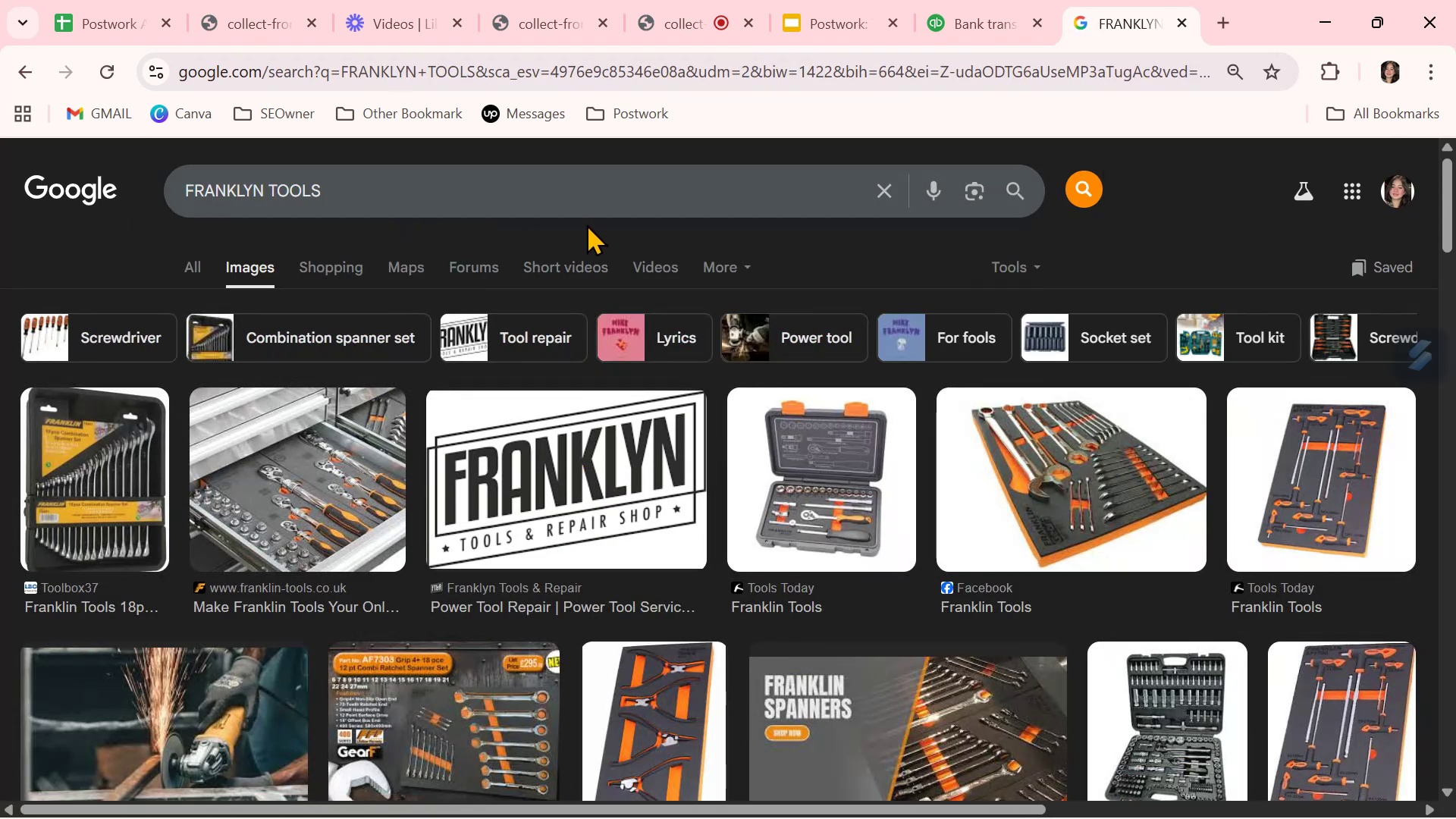 
wait(6.14)
 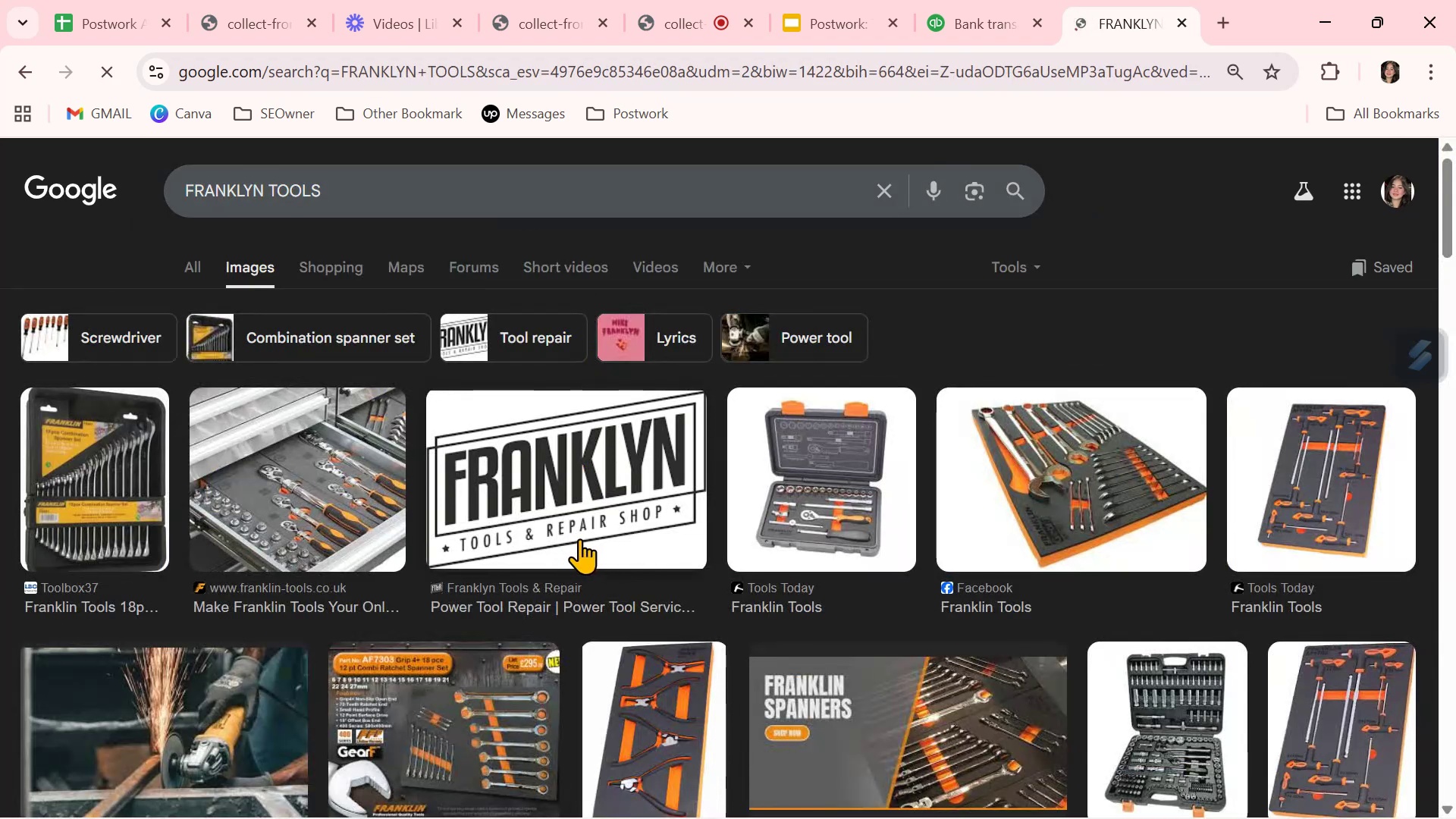 
left_click([1002, 26])
 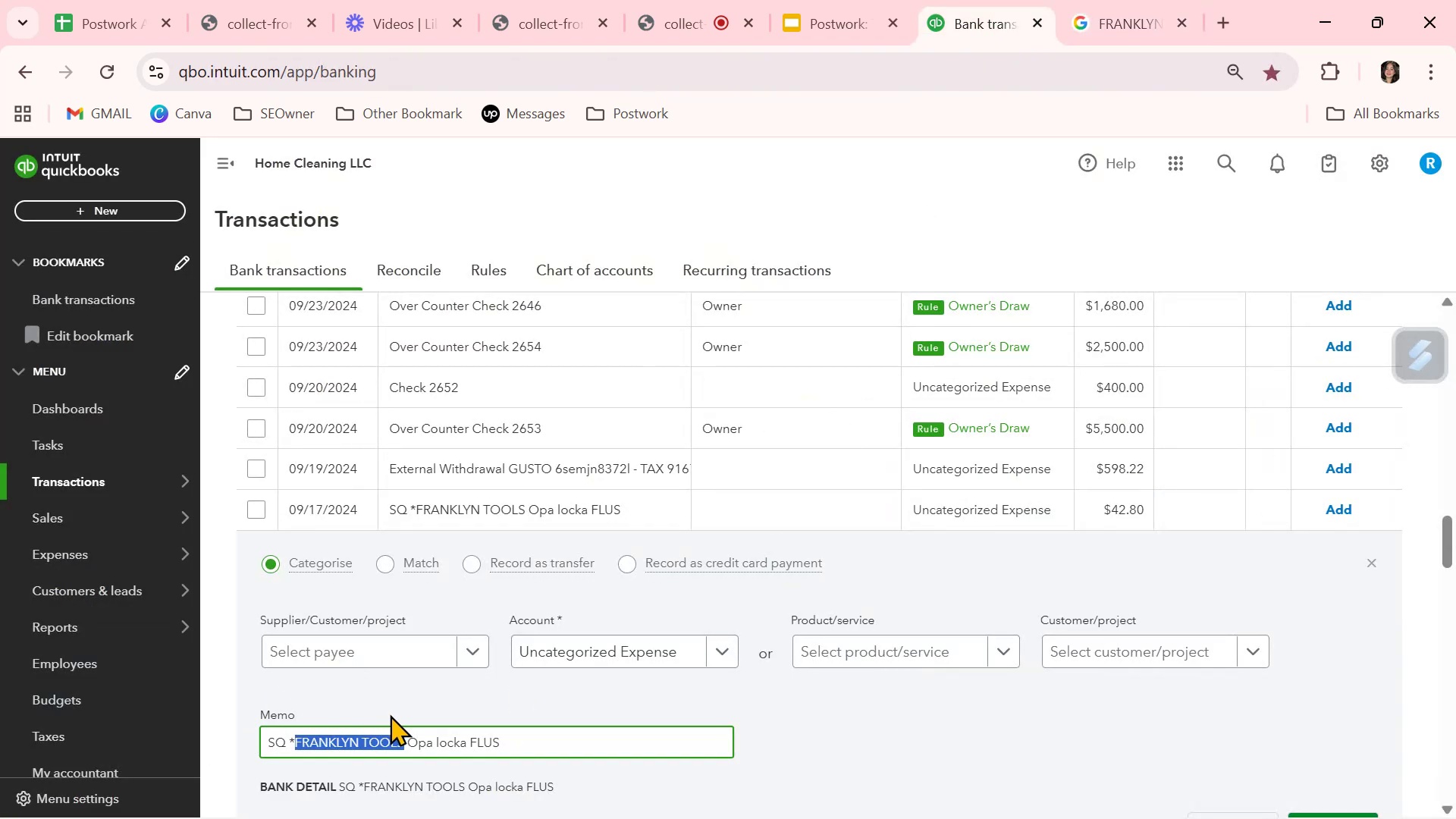 
double_click([410, 741])
 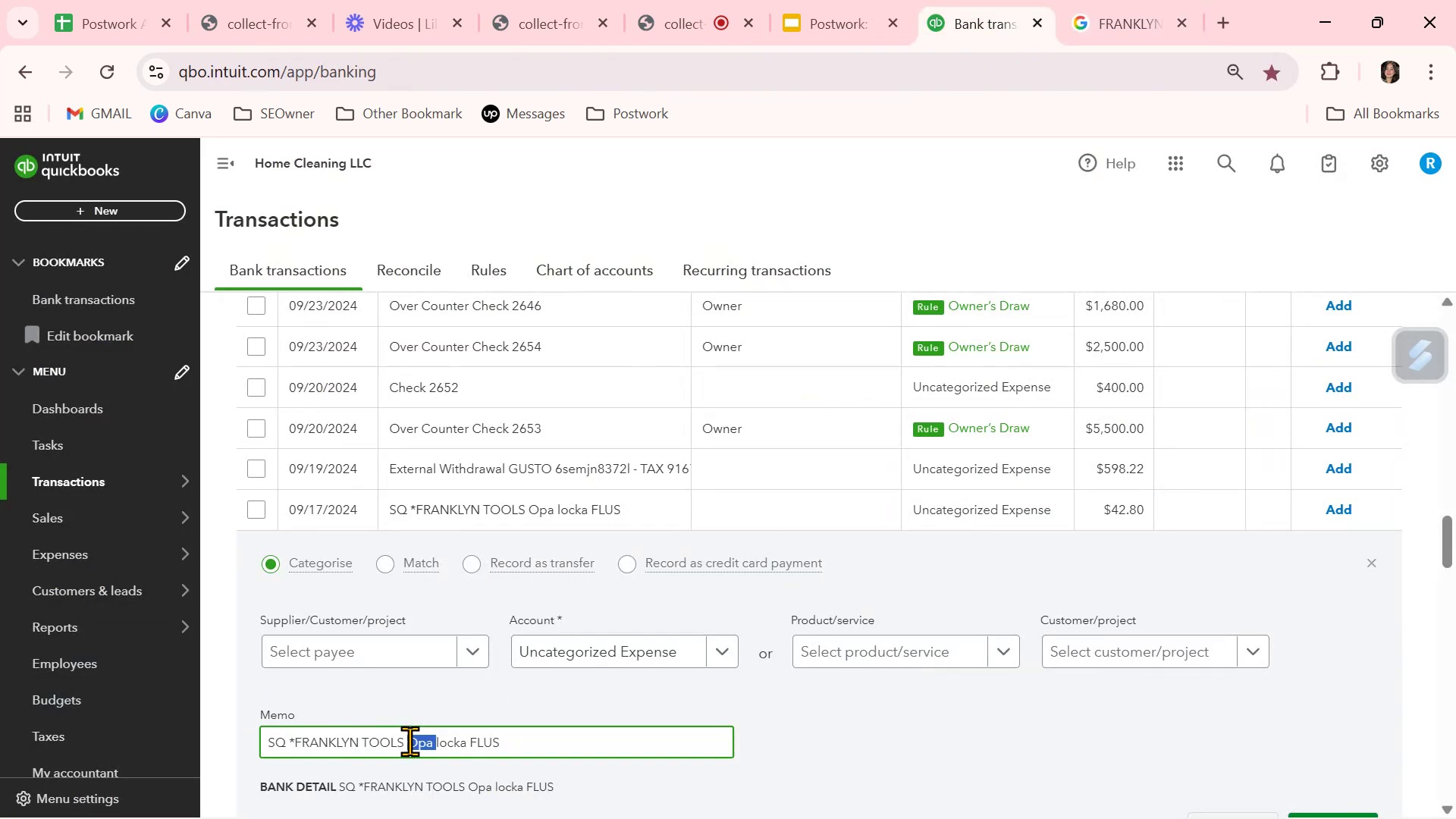 
triple_click([410, 741])
 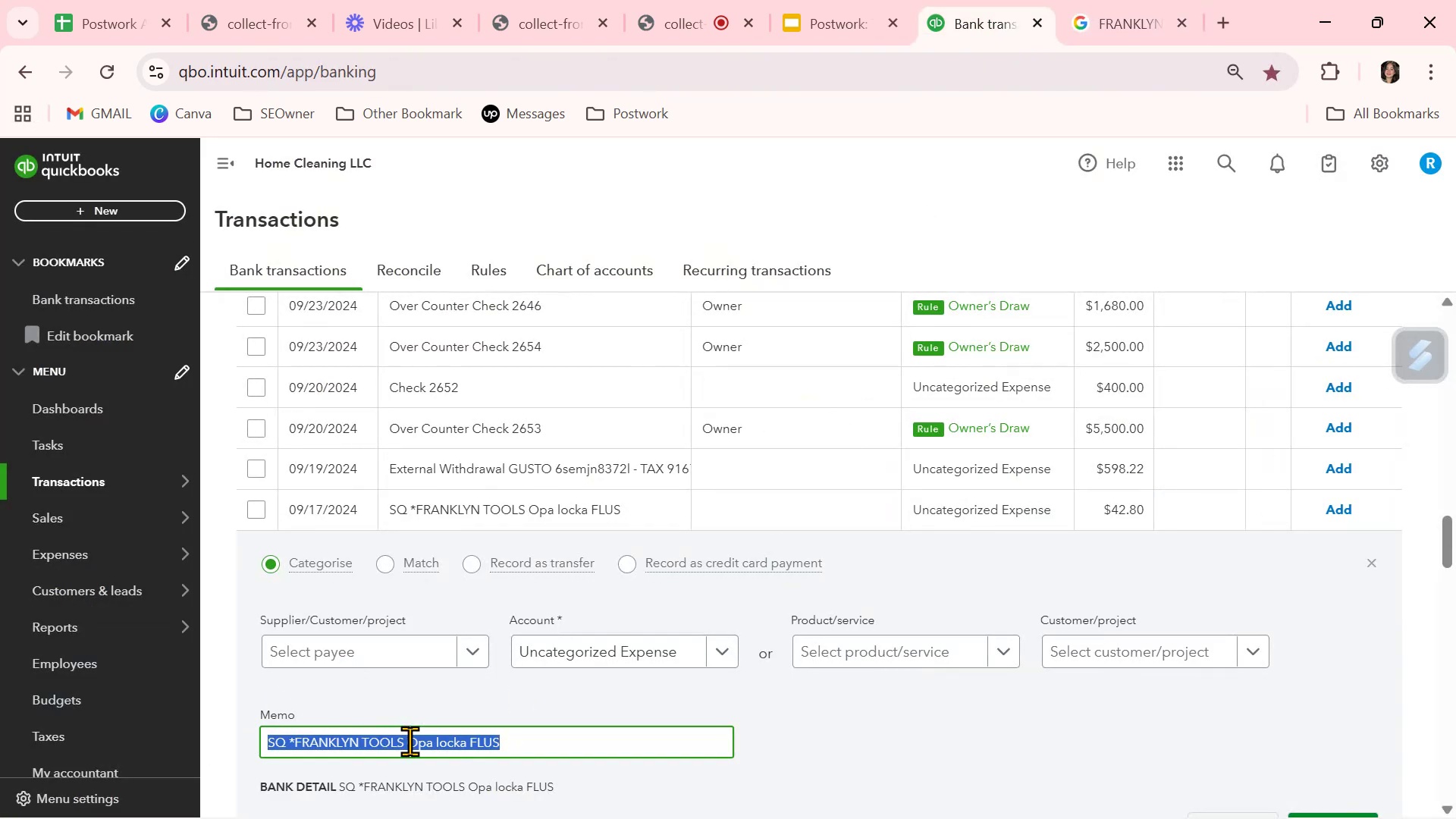 
key(Control+ControlLeft)
 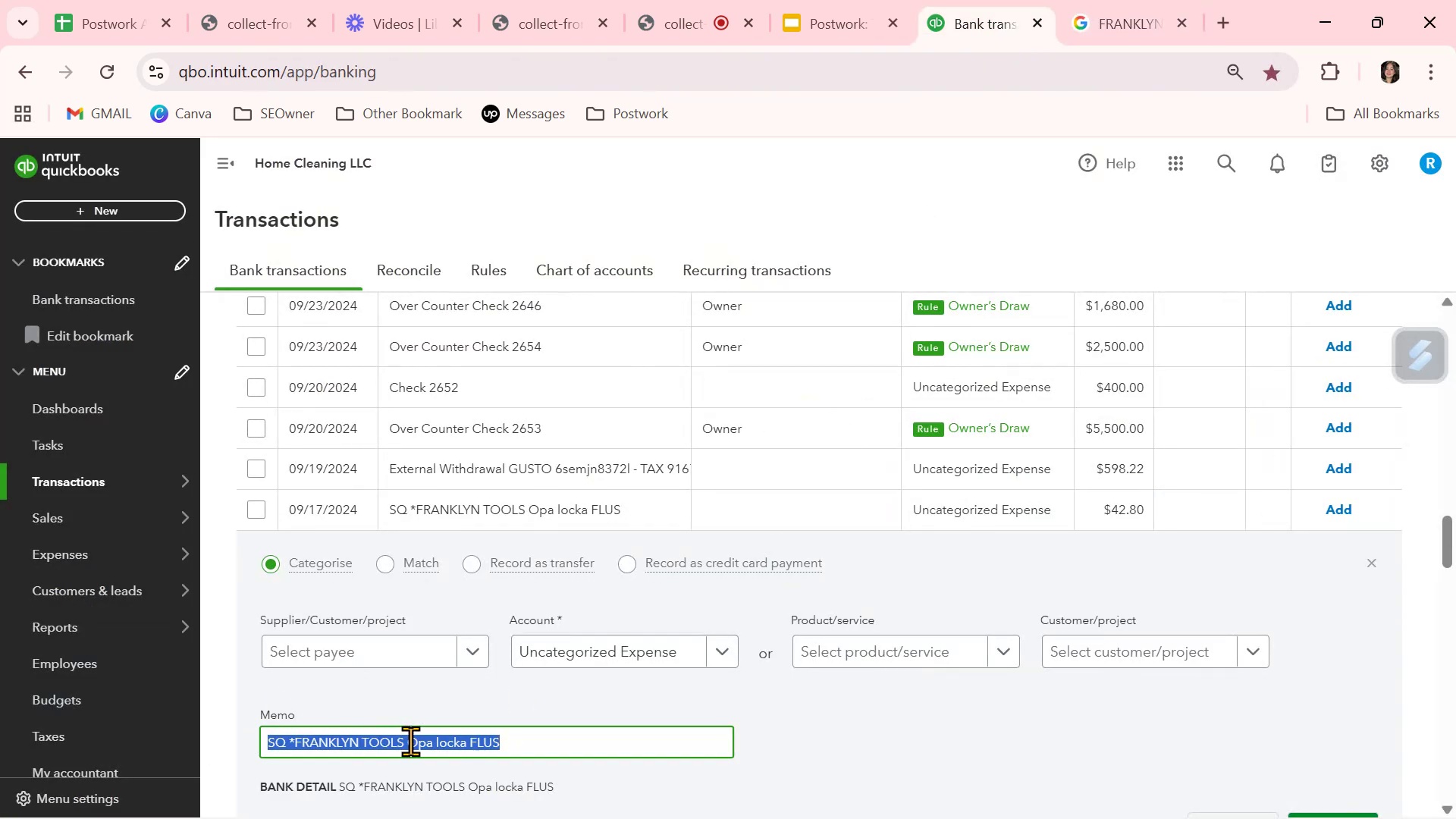 
key(Control+C)
 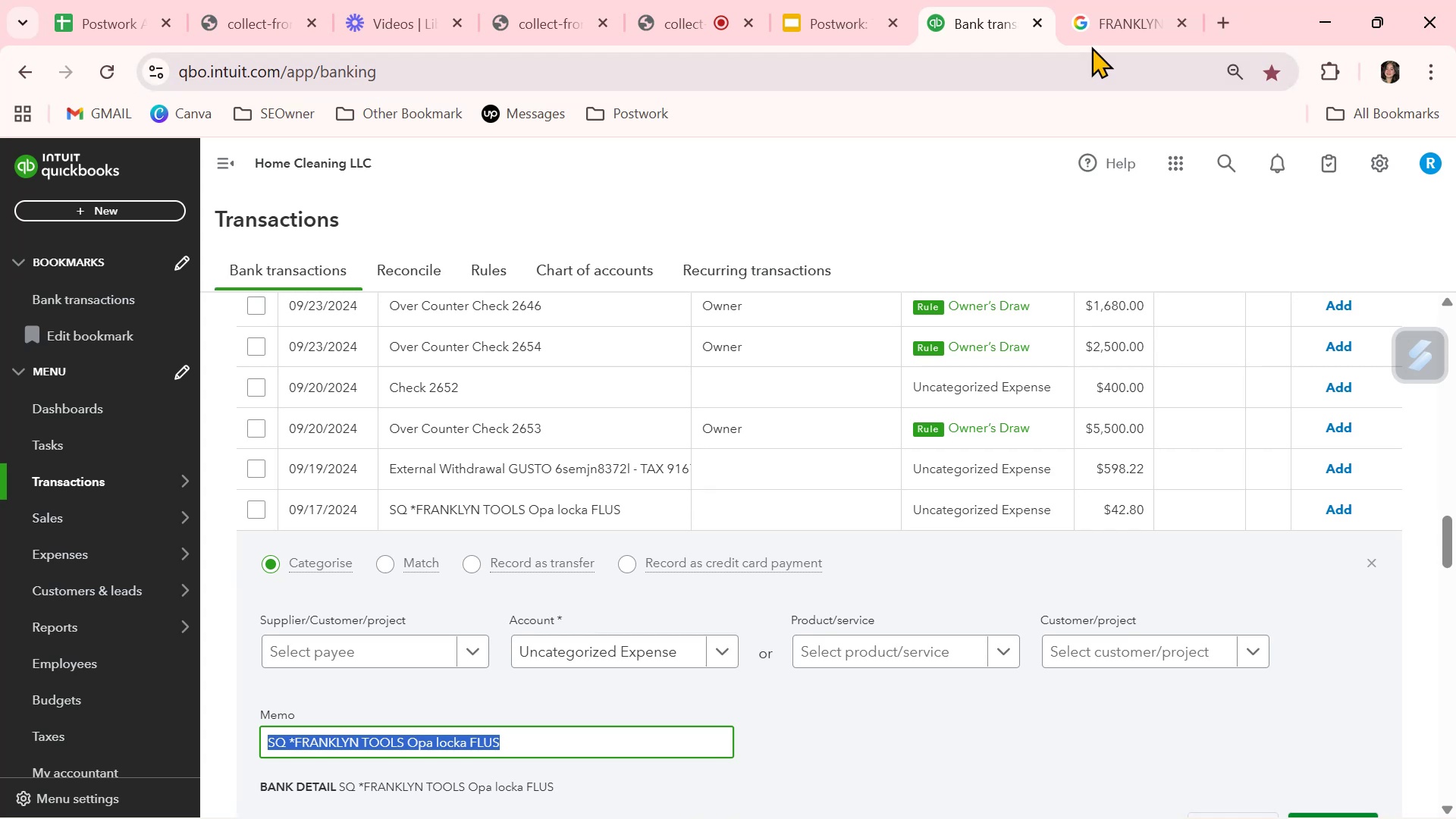 
left_click([1110, 24])
 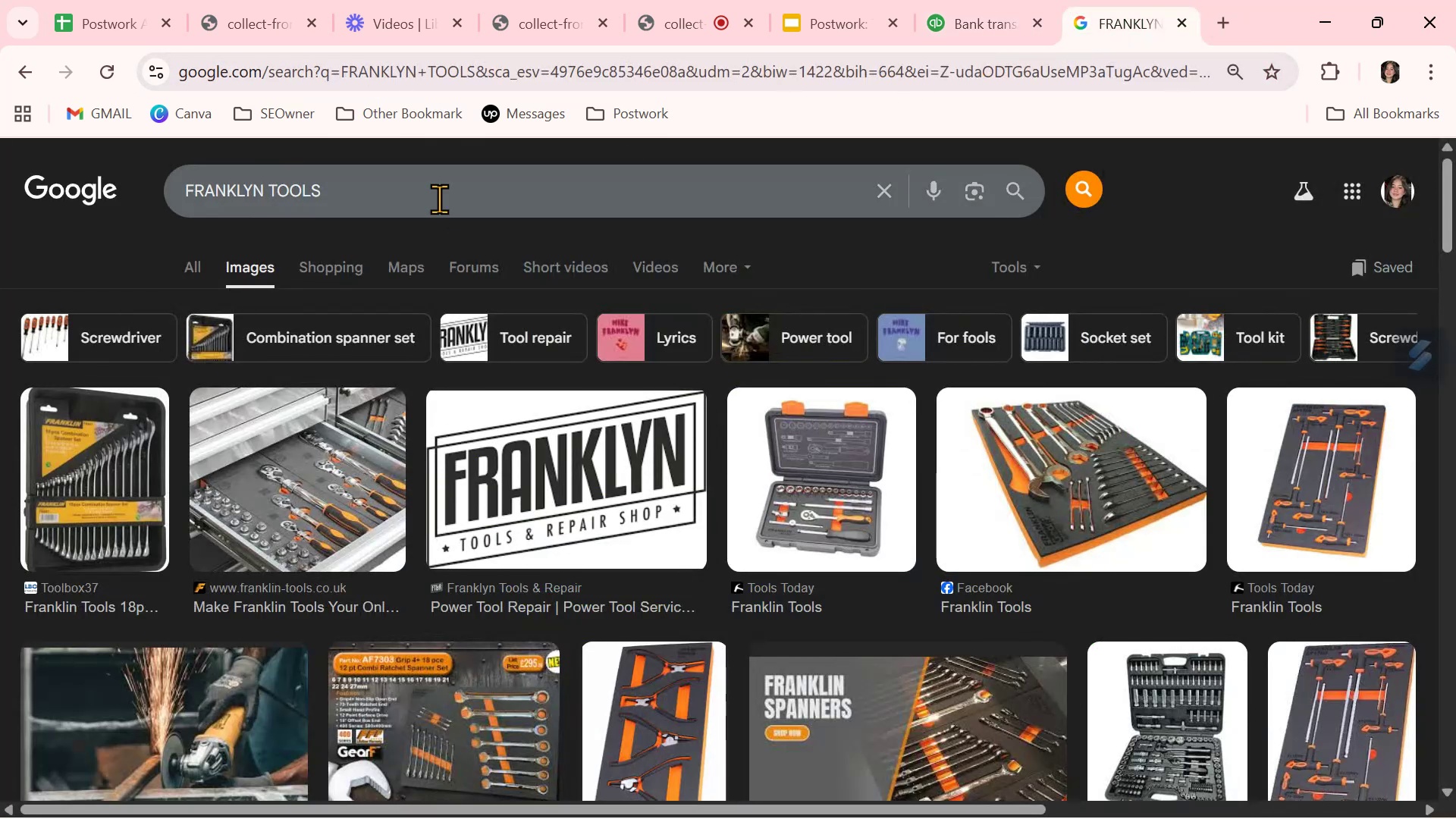 
double_click([441, 193])
 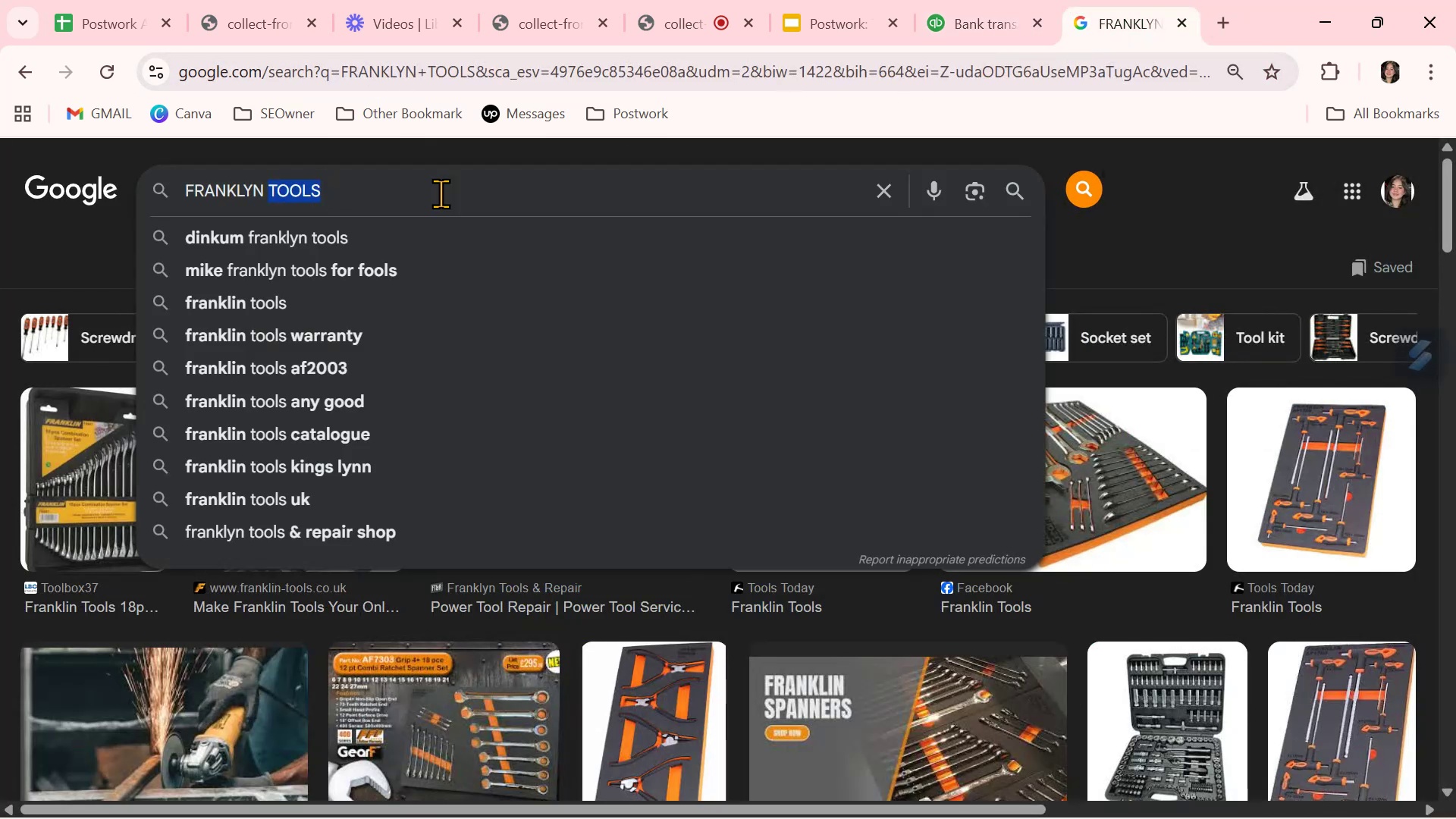 
triple_click([441, 193])
 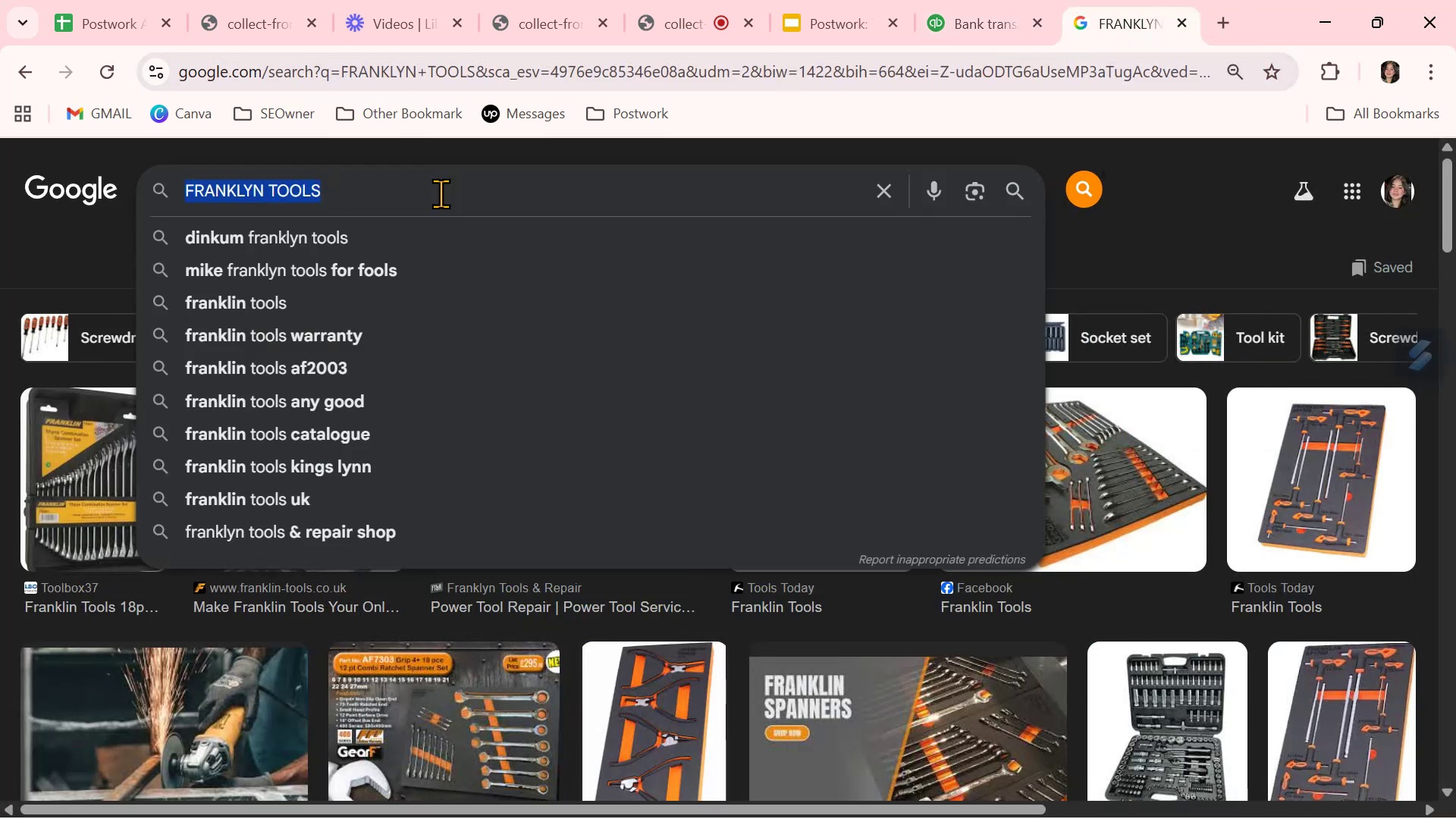 
key(Control+ControlLeft)
 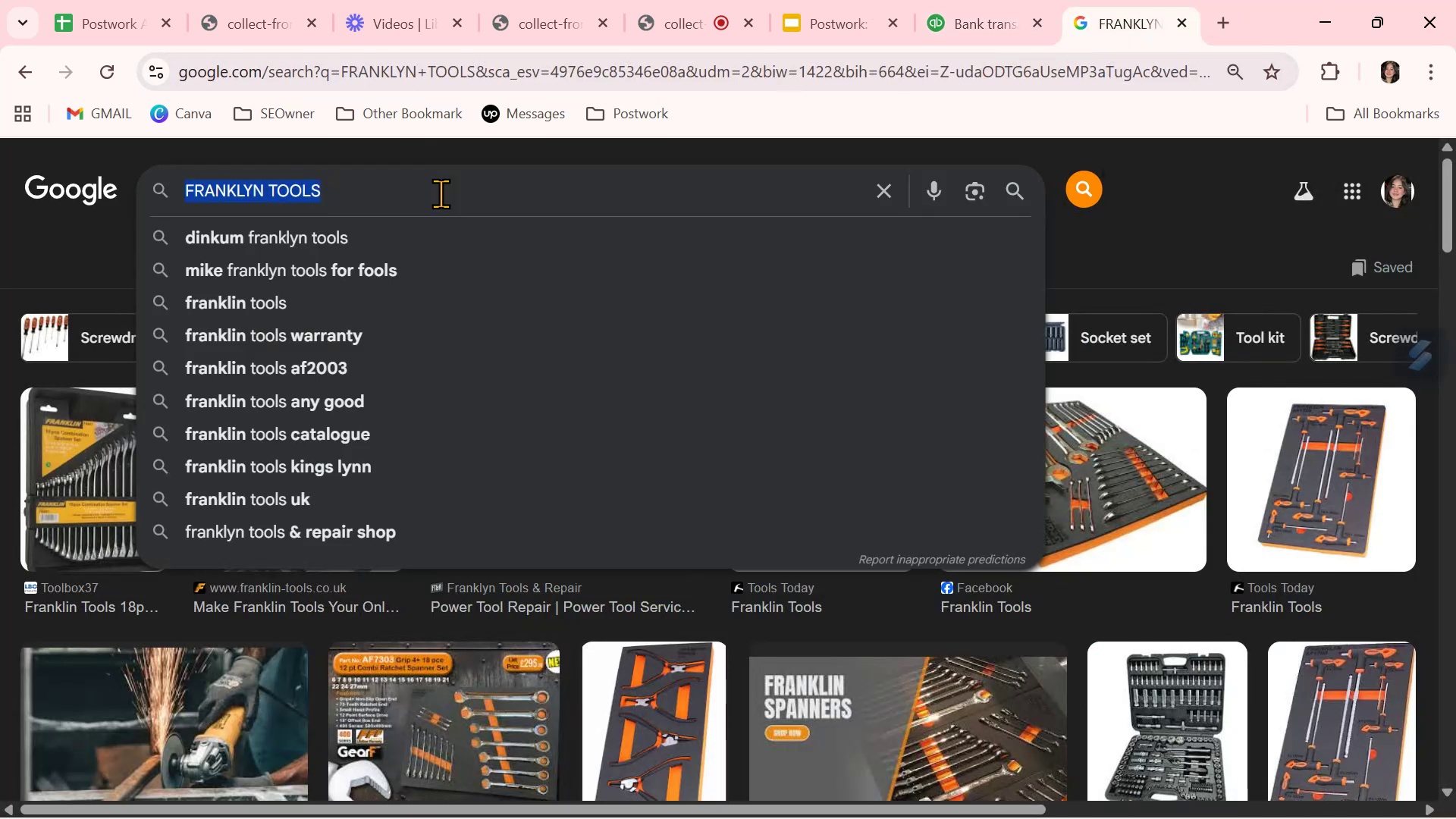 
key(Control+V)
 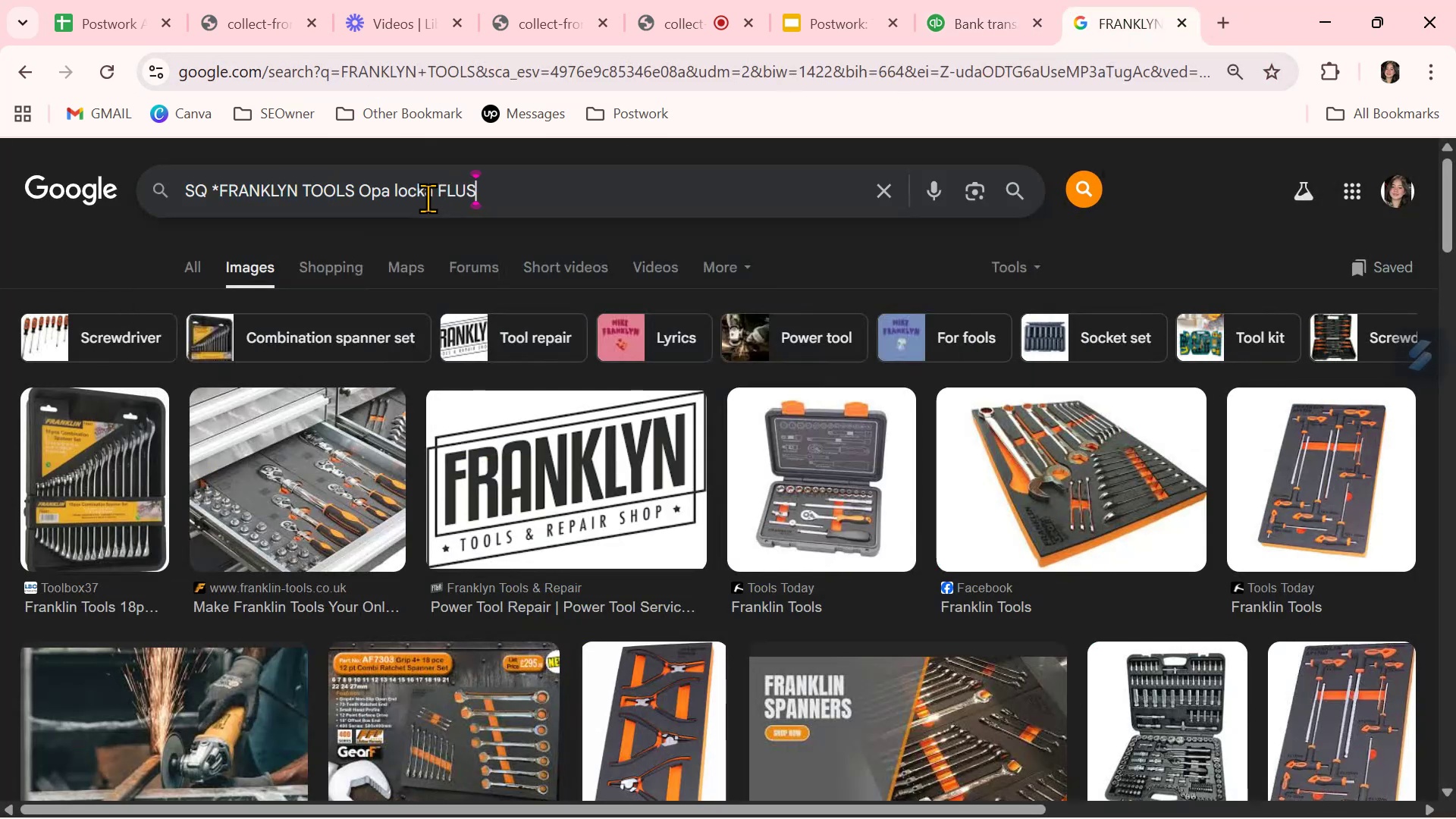 
key(NumpadEnter)
 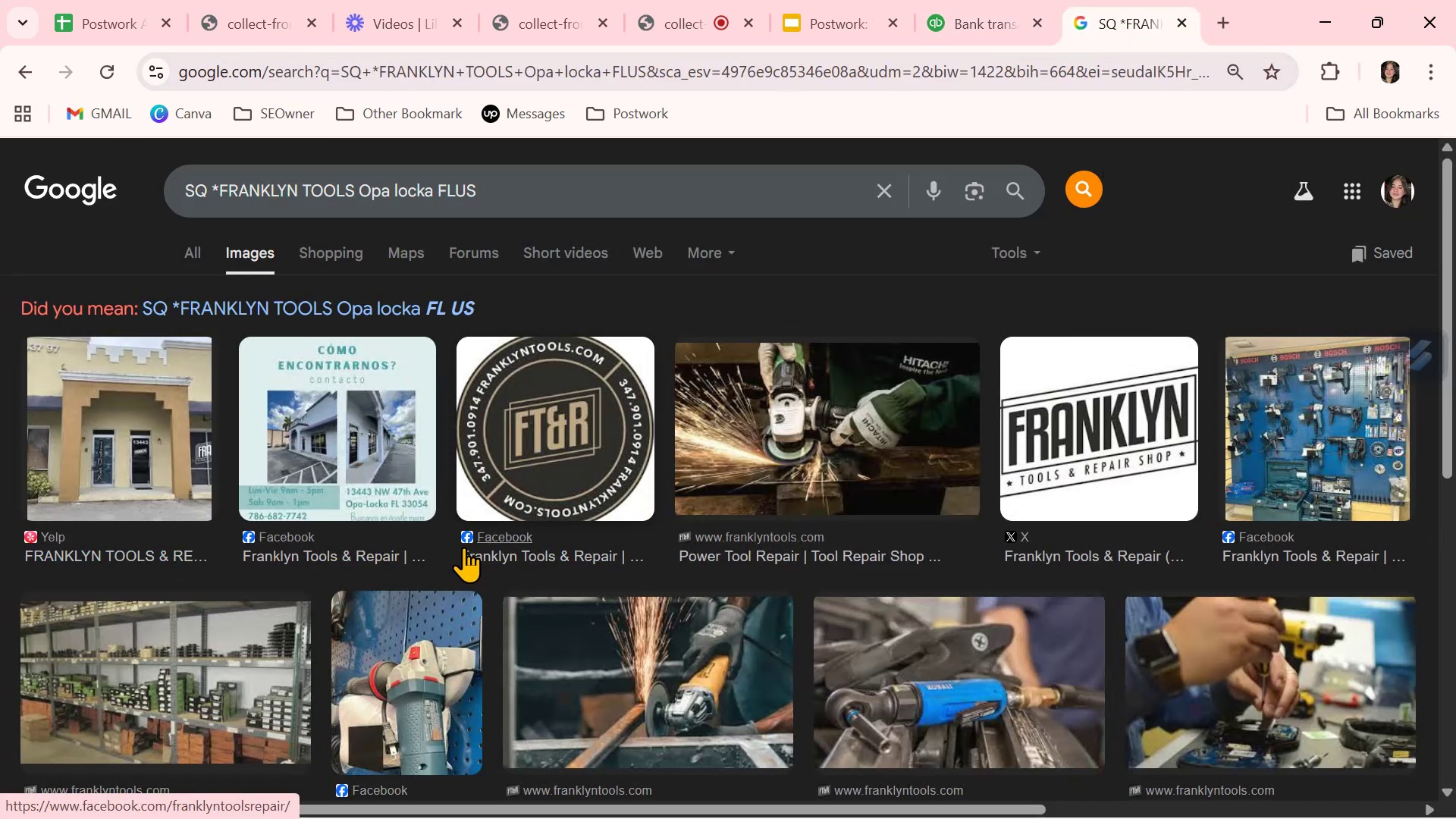 
wait(8.83)
 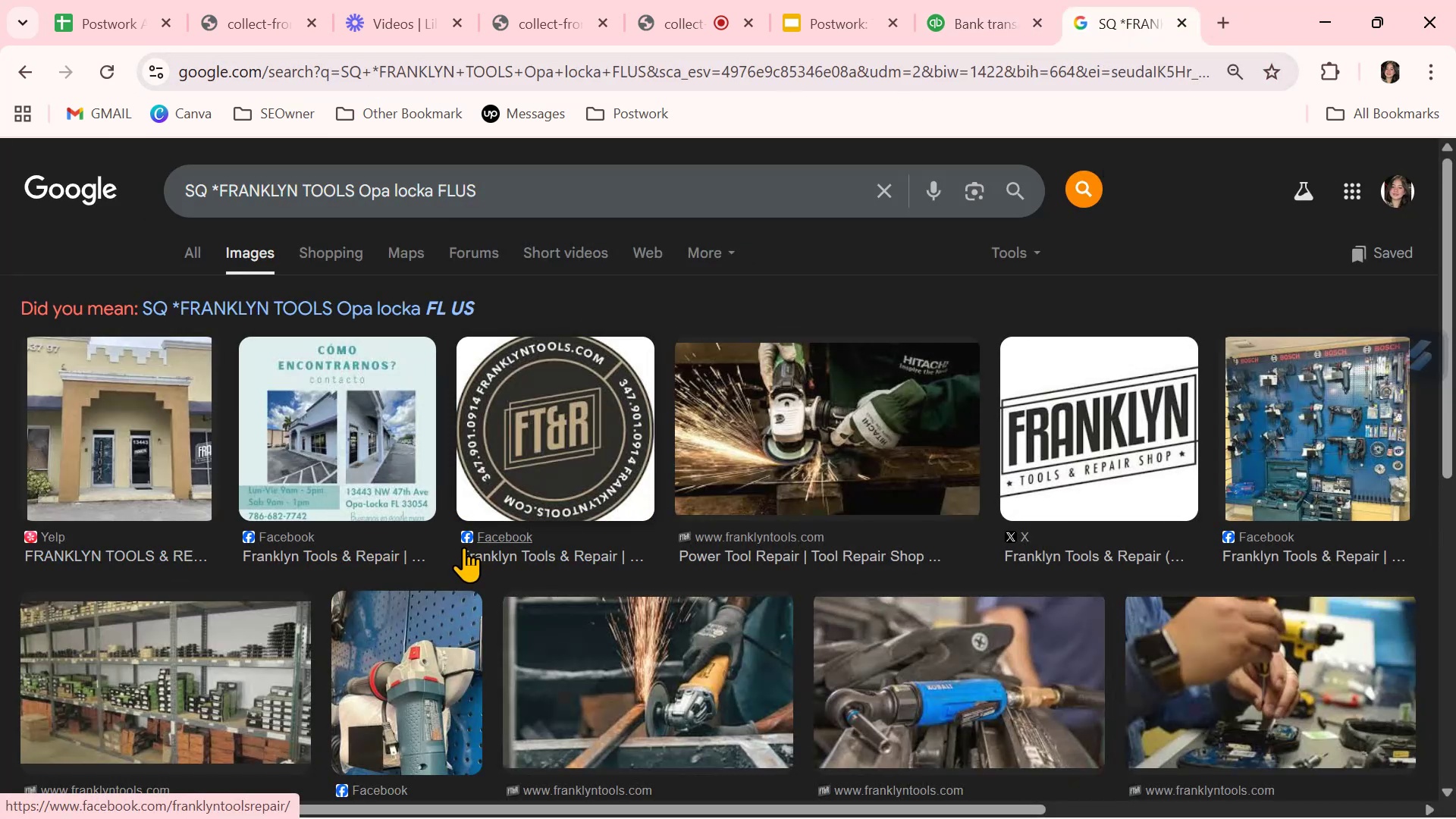 
left_click_drag(start_coordinate=[212, 190], to_coordinate=[354, 194])
 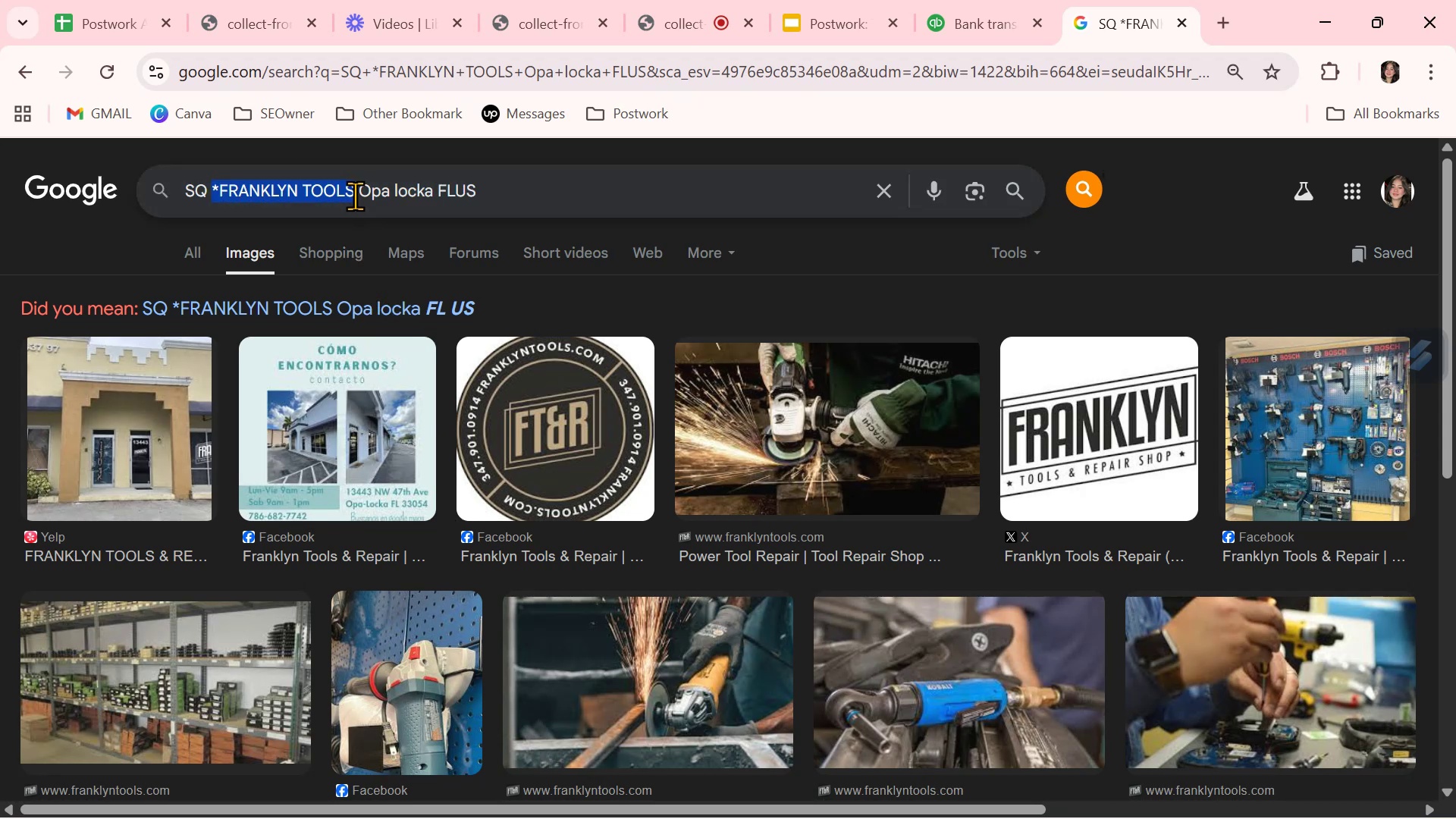 
key(Backspace)
 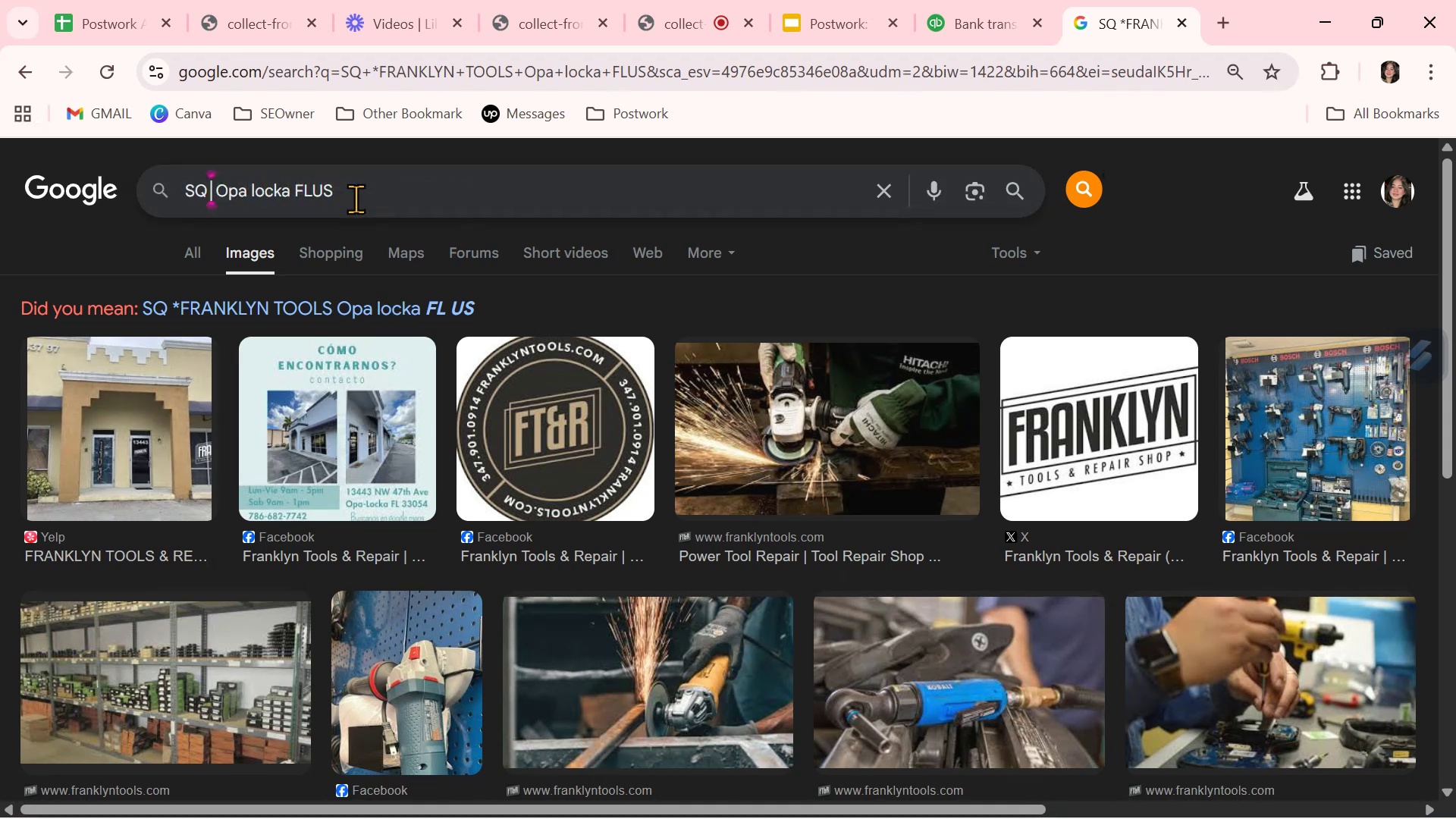 
key(NumpadEnter)
 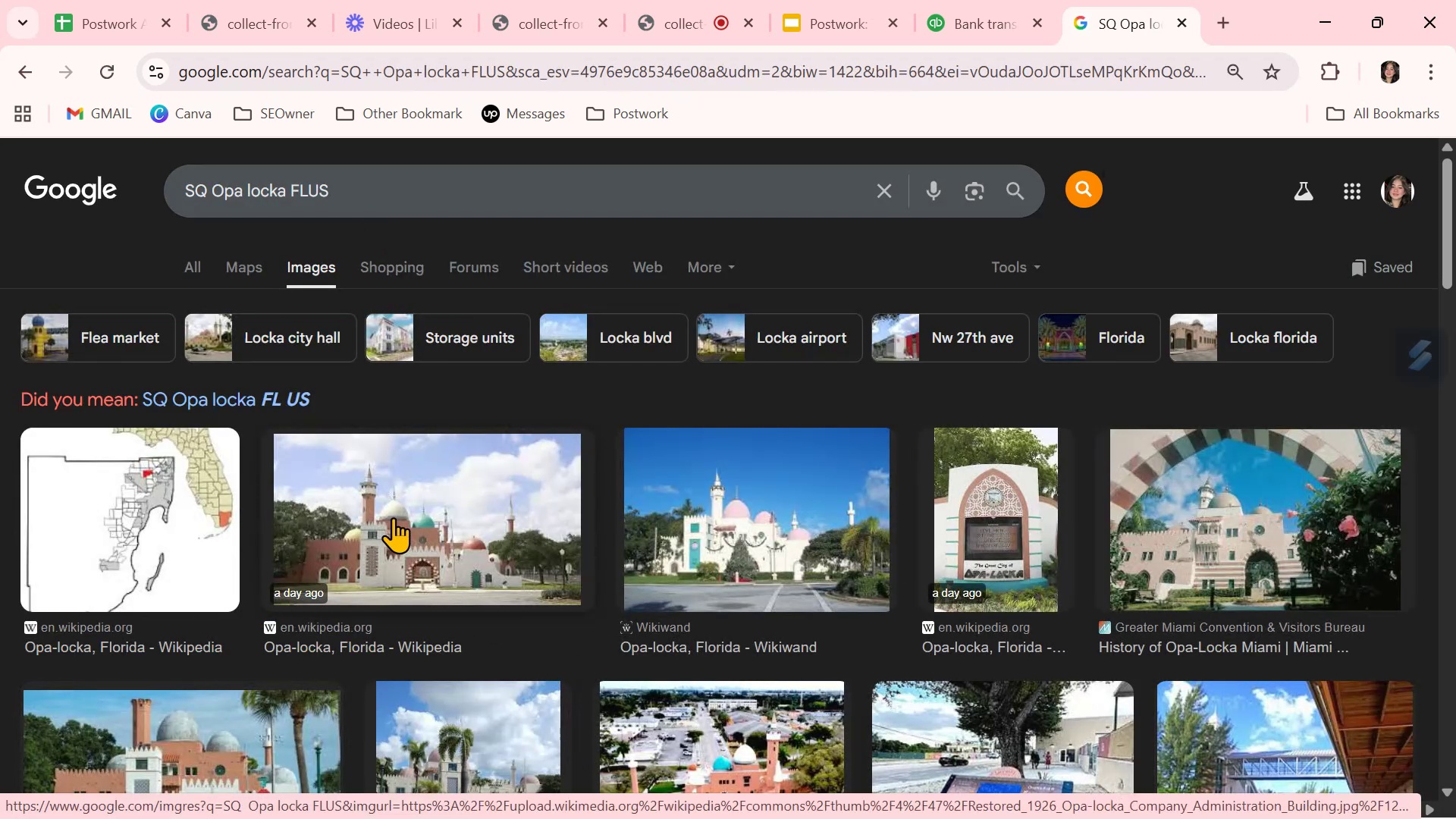 
wait(6.22)
 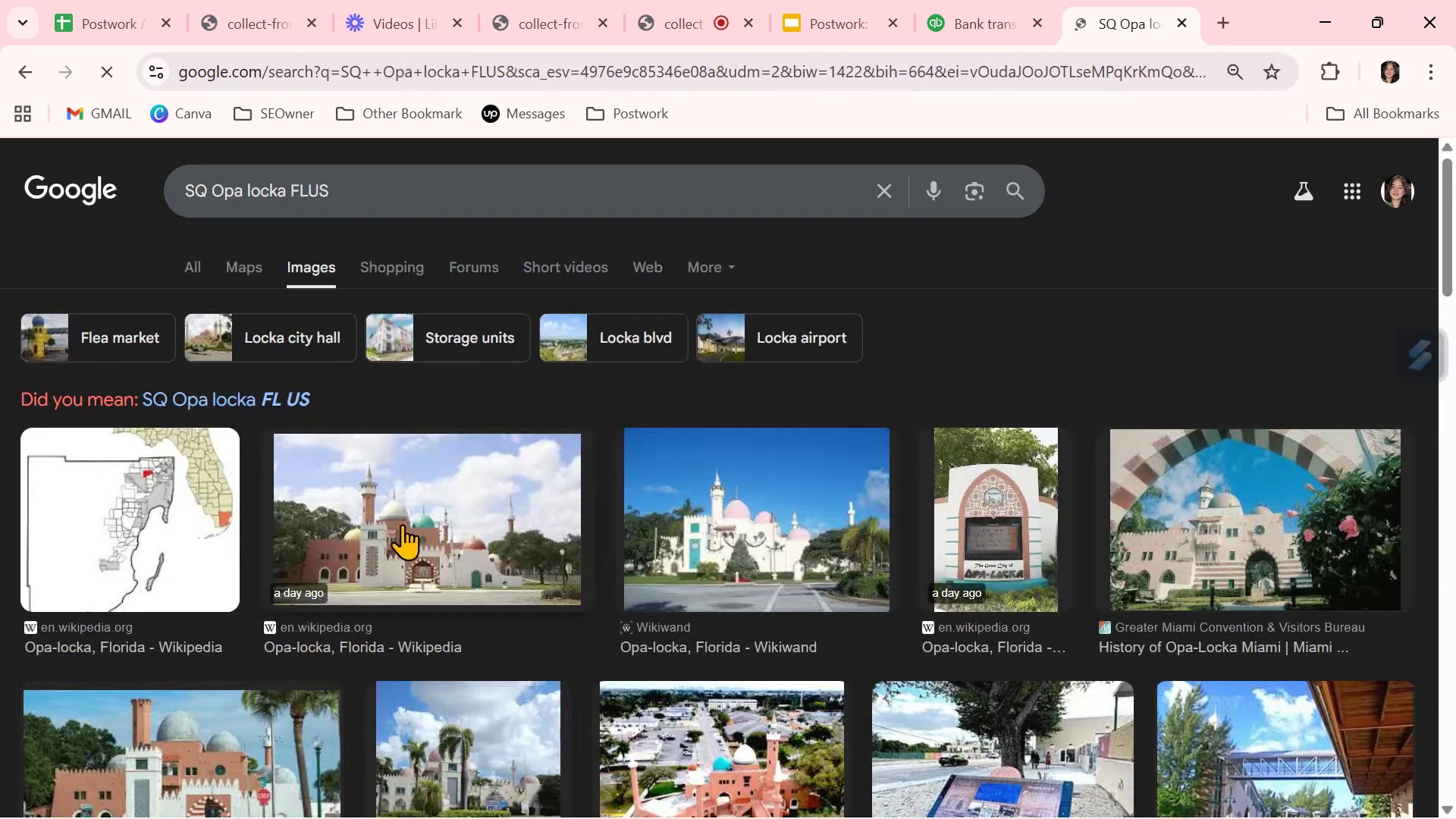 
left_click([948, 11])
 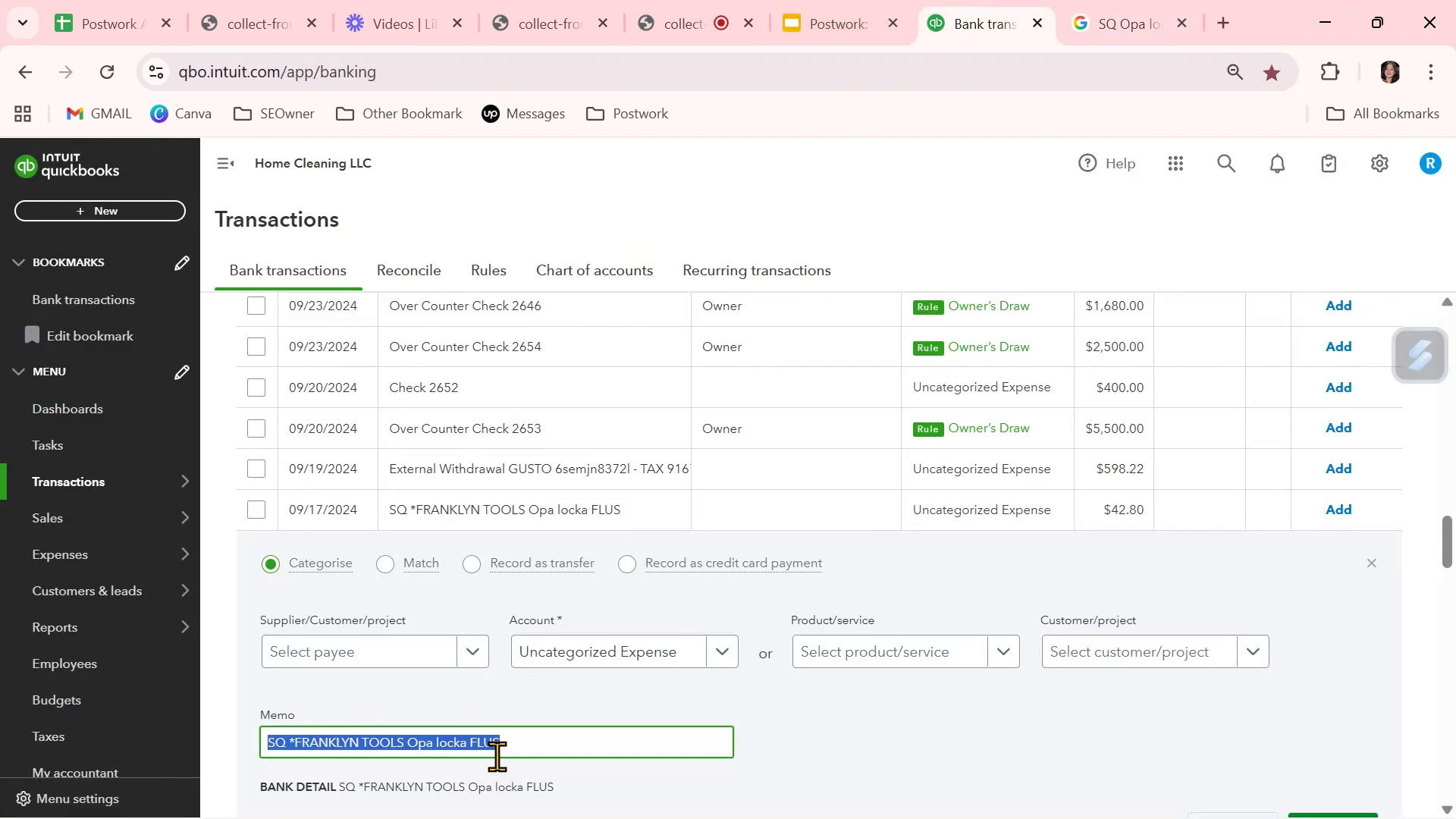 
left_click([419, 736])
 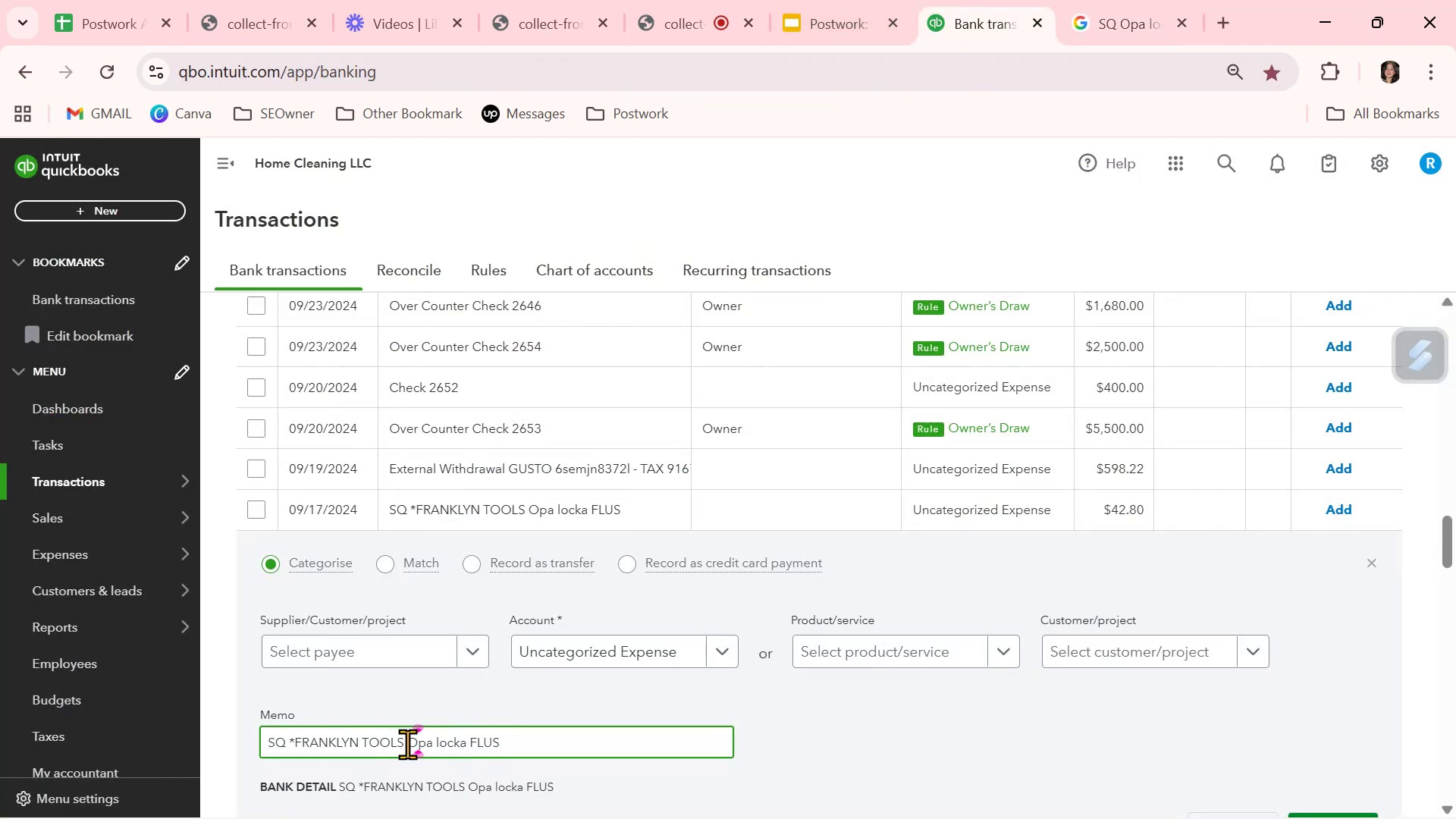 
left_click_drag(start_coordinate=[402, 742], to_coordinate=[296, 742])
 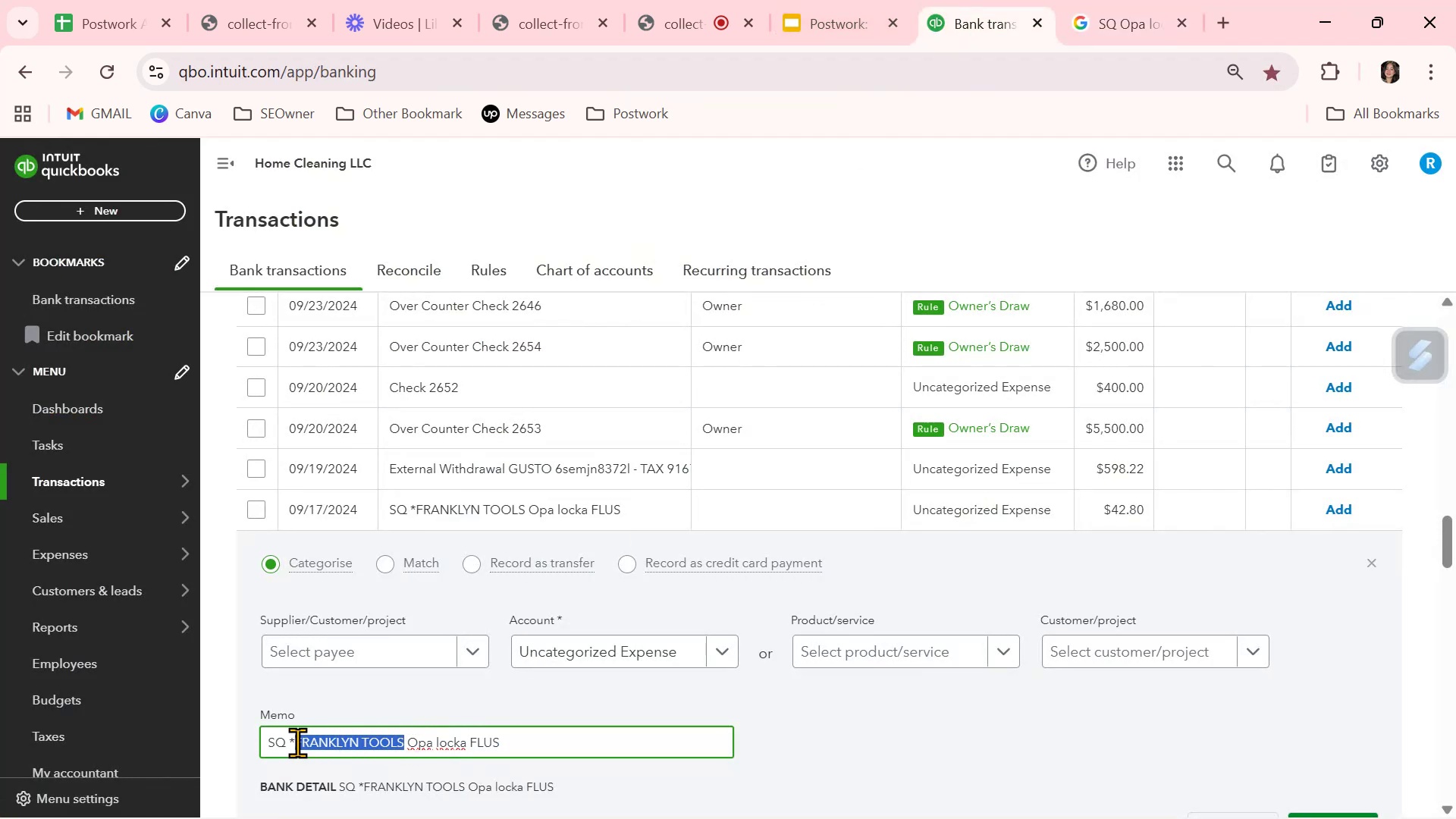 
key(Control+ControlLeft)
 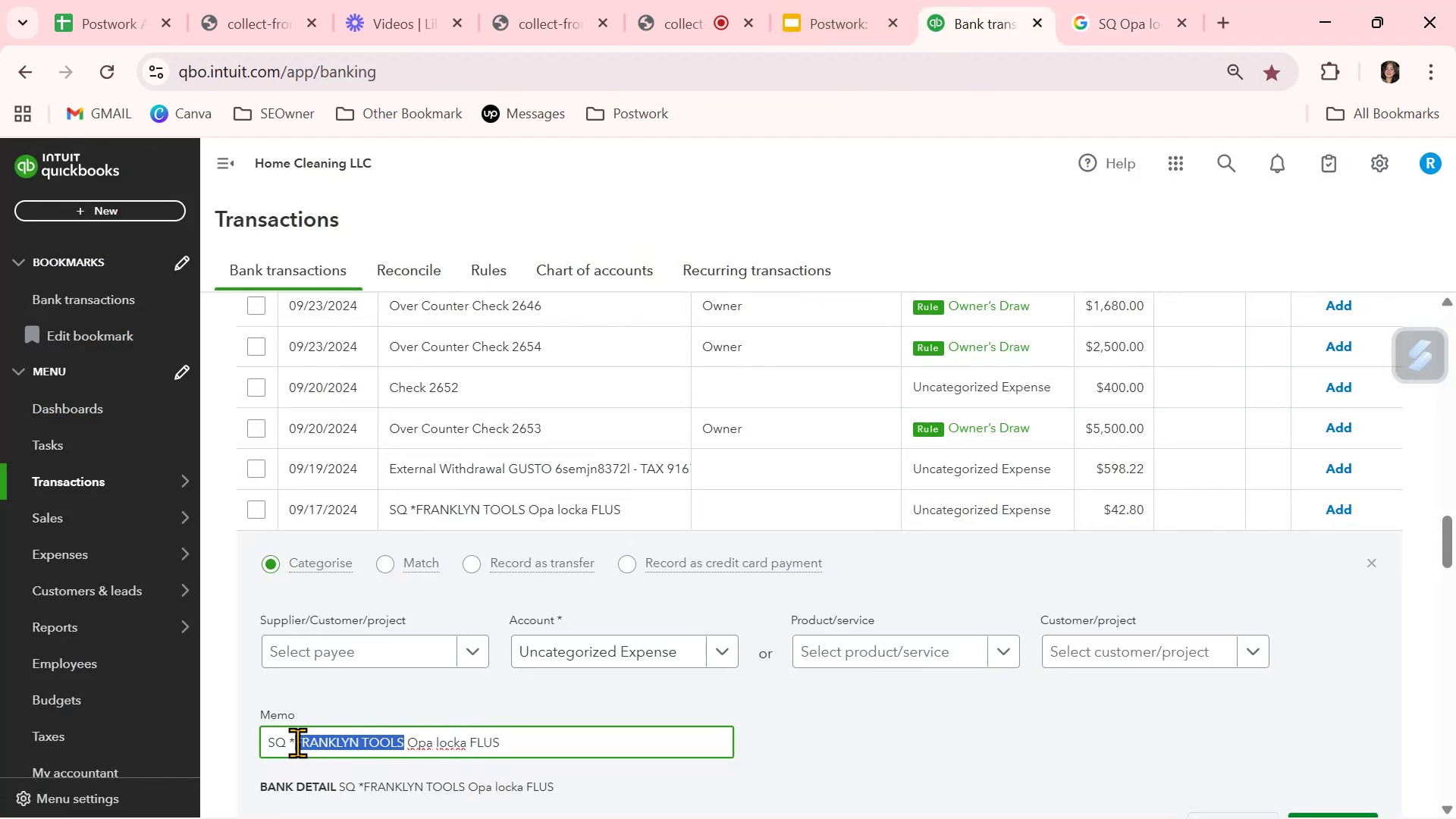 
key(Control+C)
 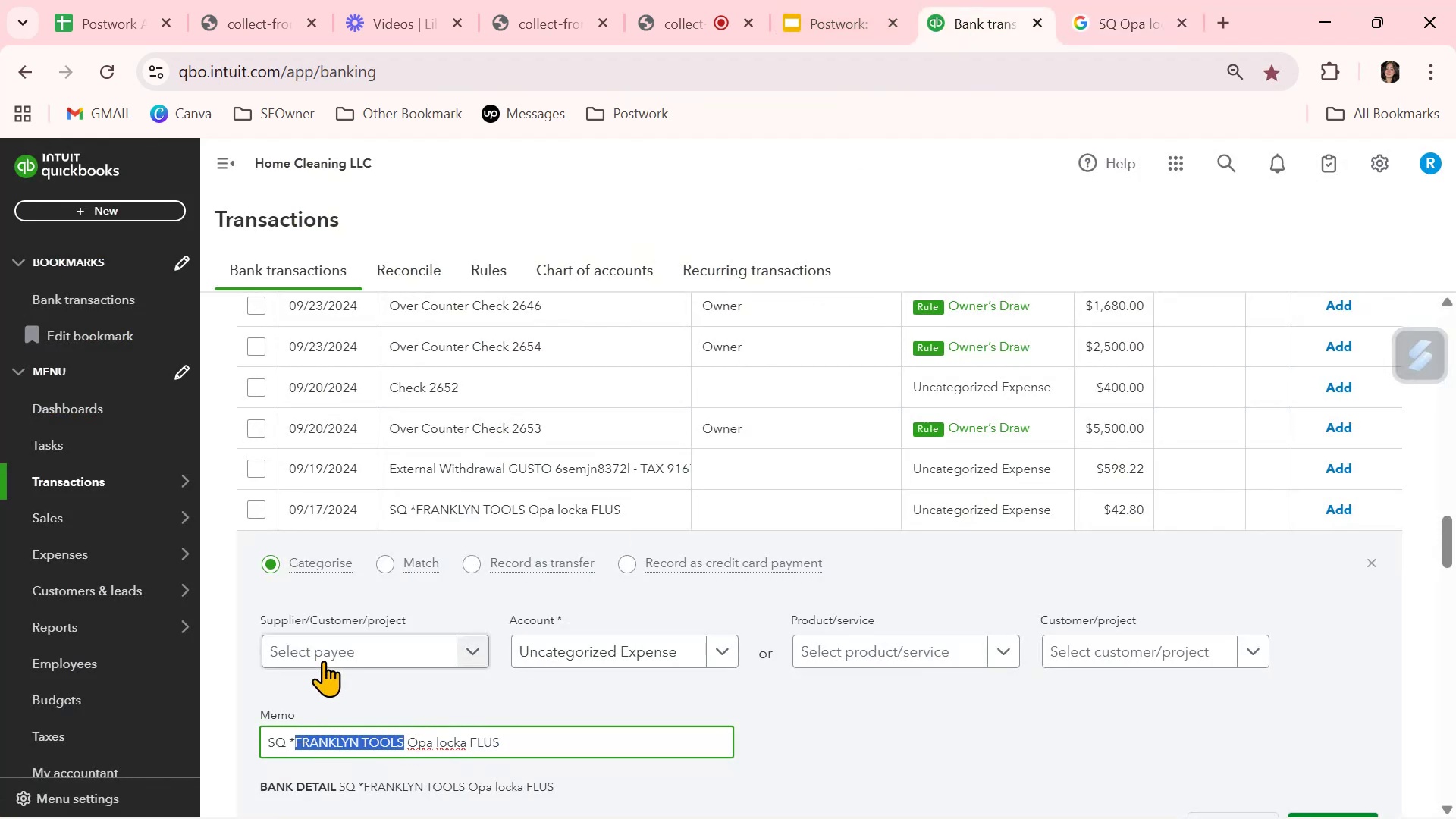 
left_click([329, 648])
 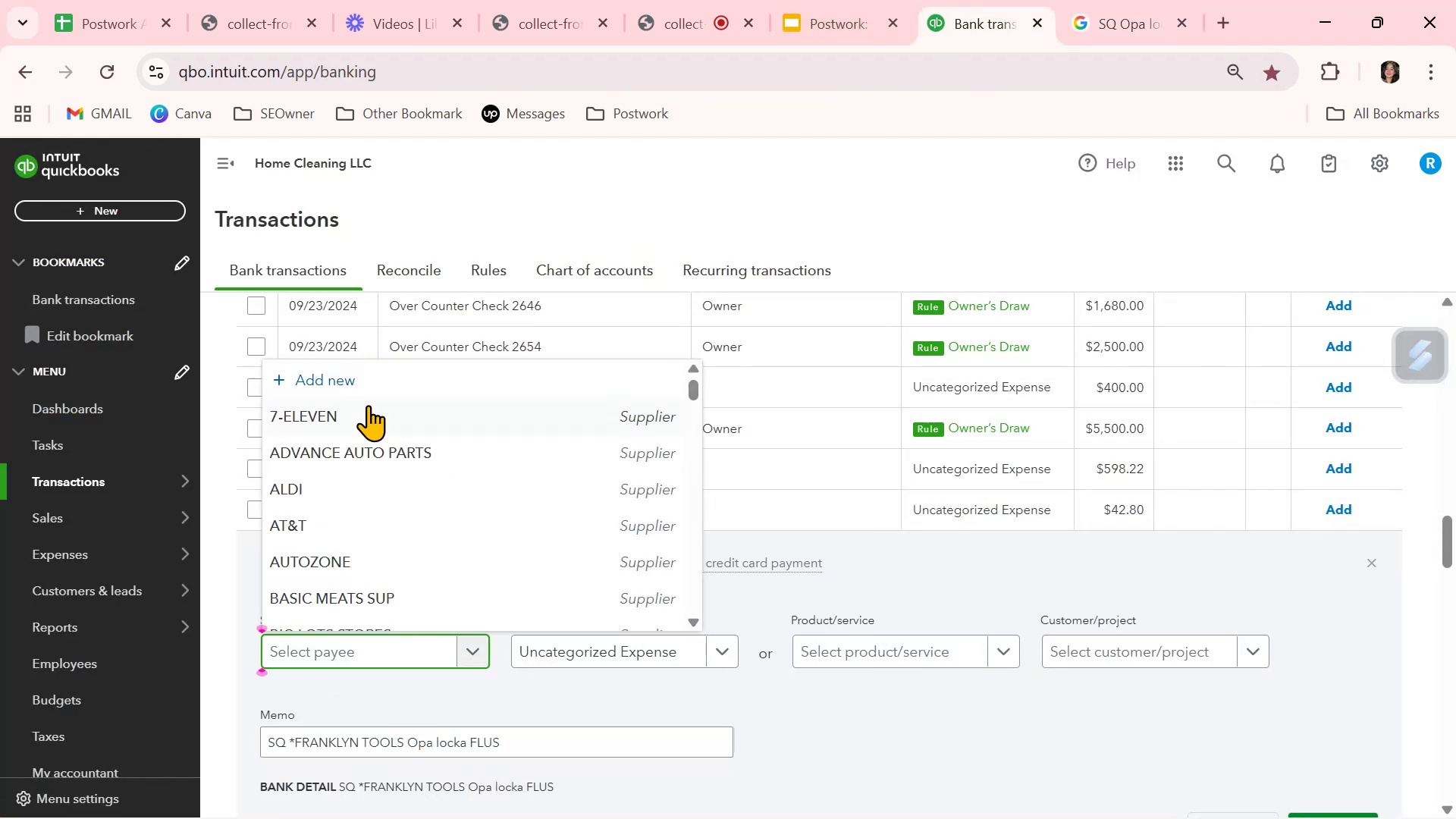 
left_click([372, 382])
 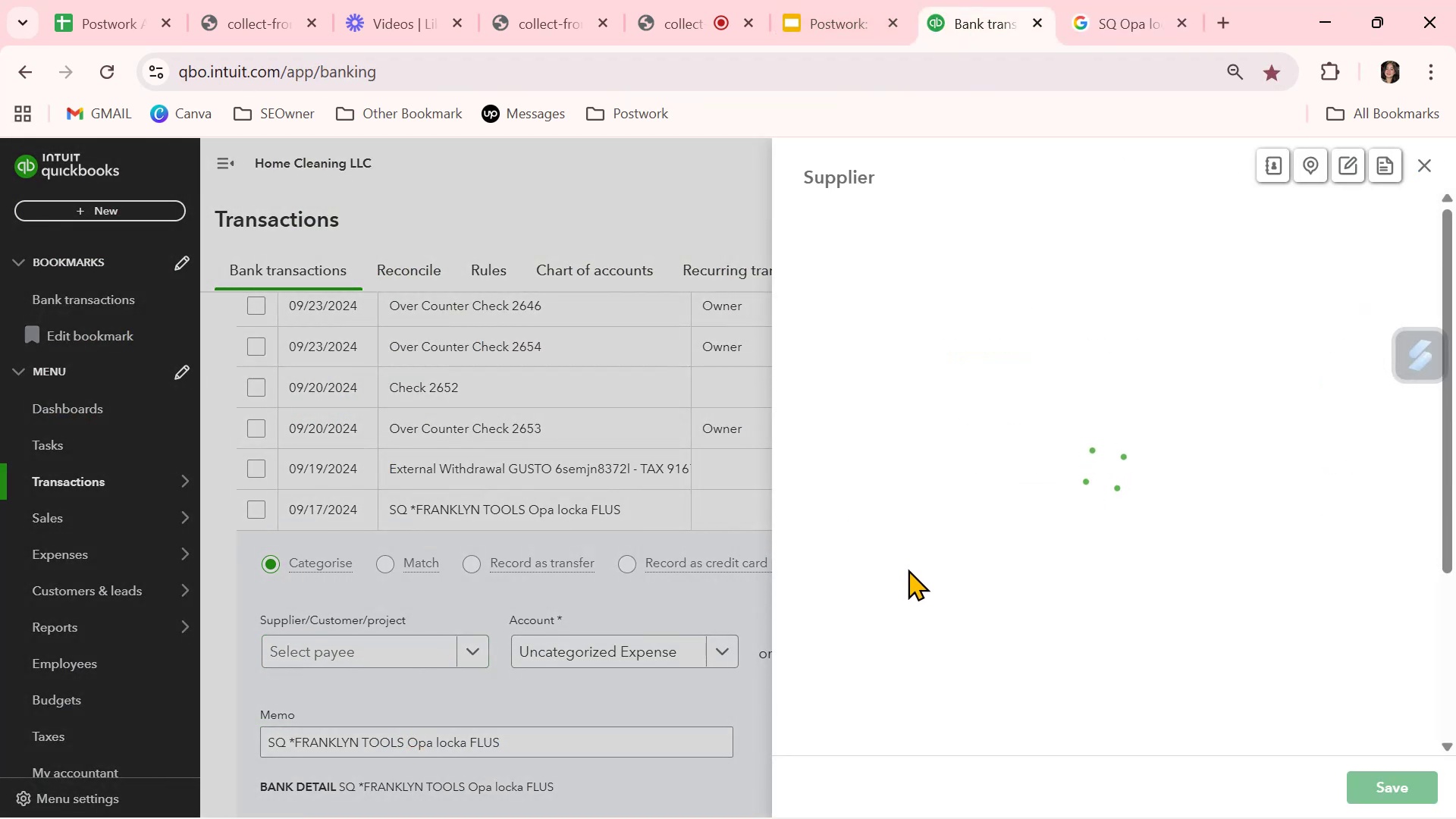 
key(Control+ControlLeft)
 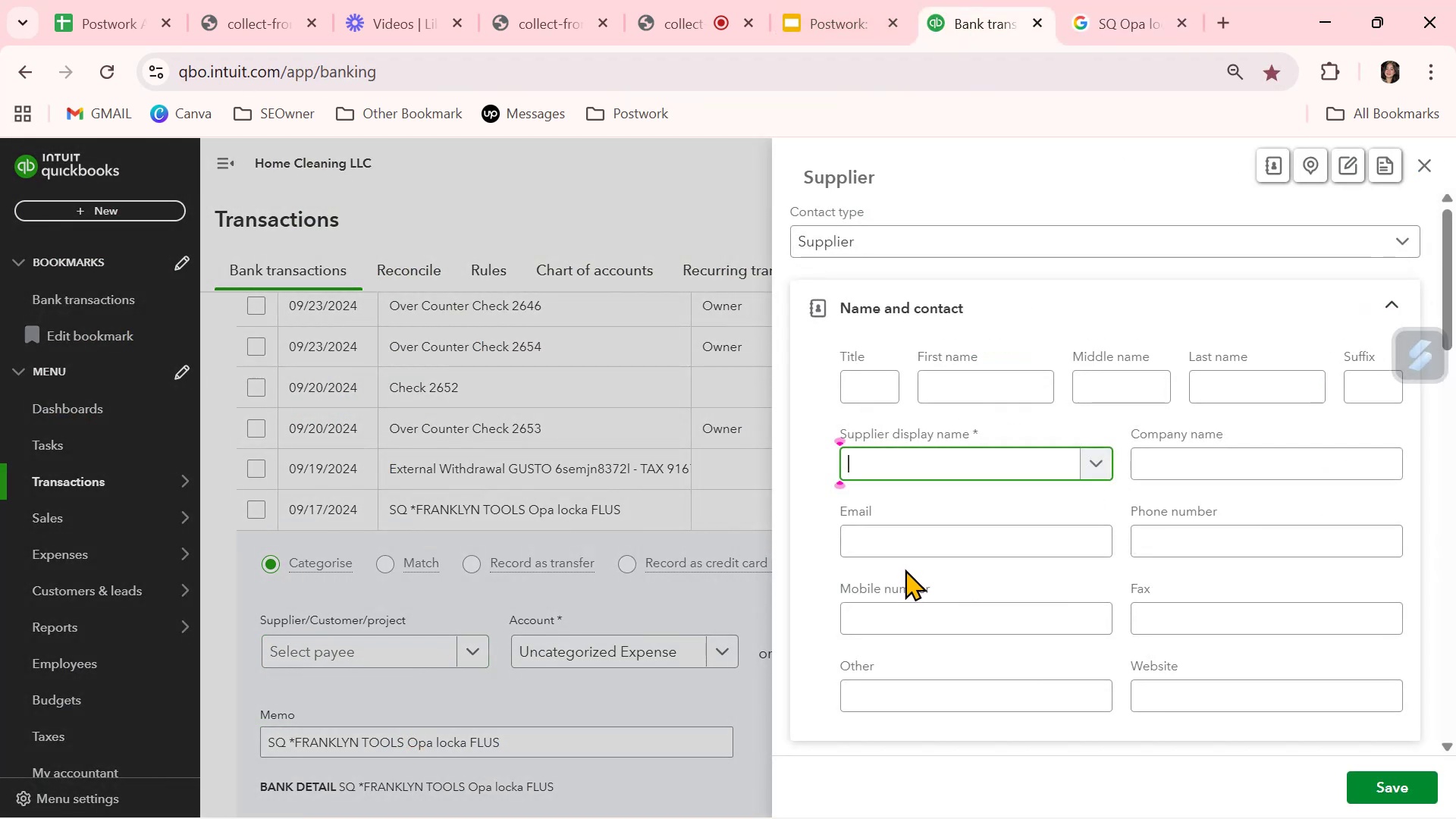 
key(Control+V)
 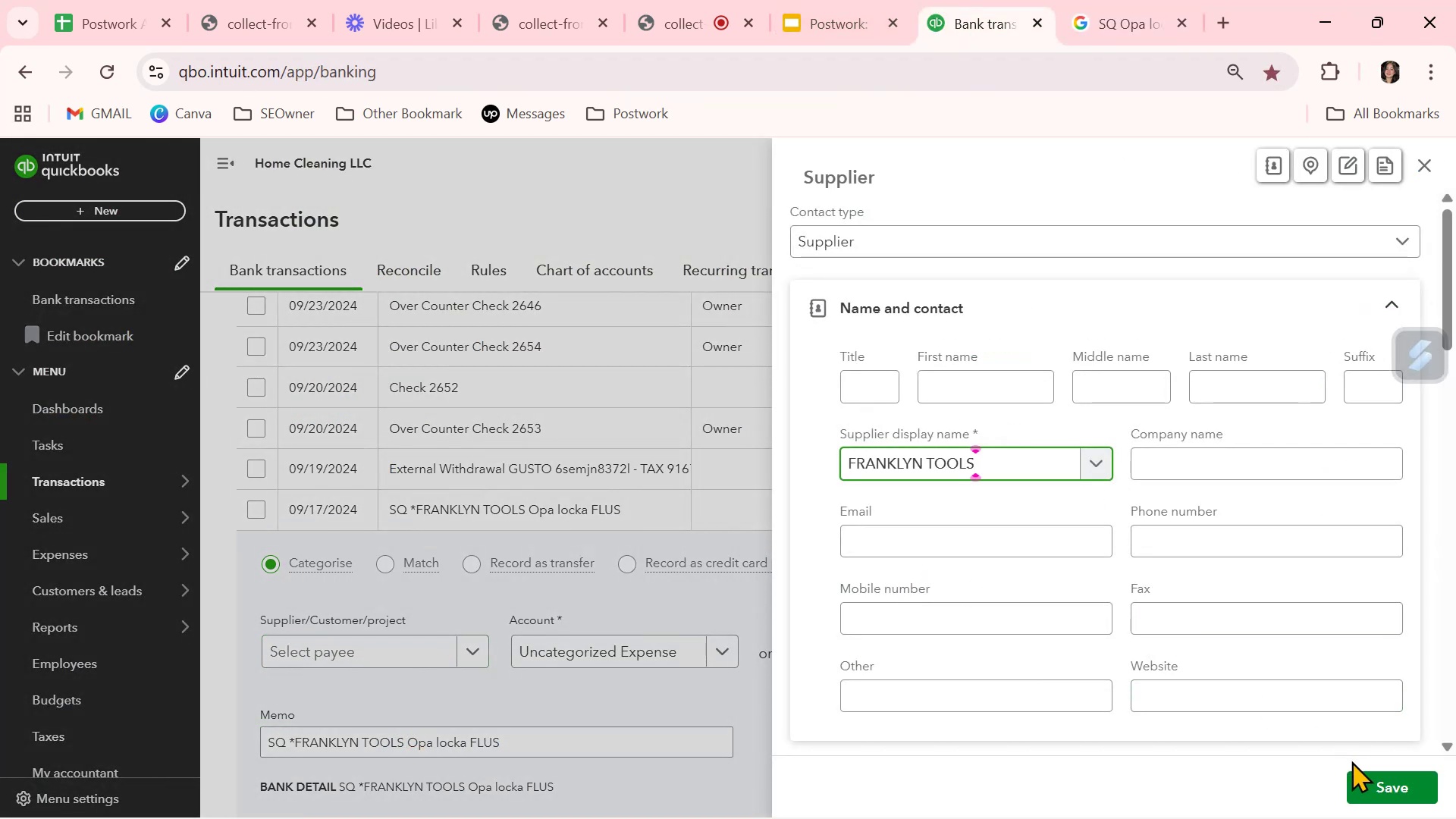 
left_click([1385, 794])
 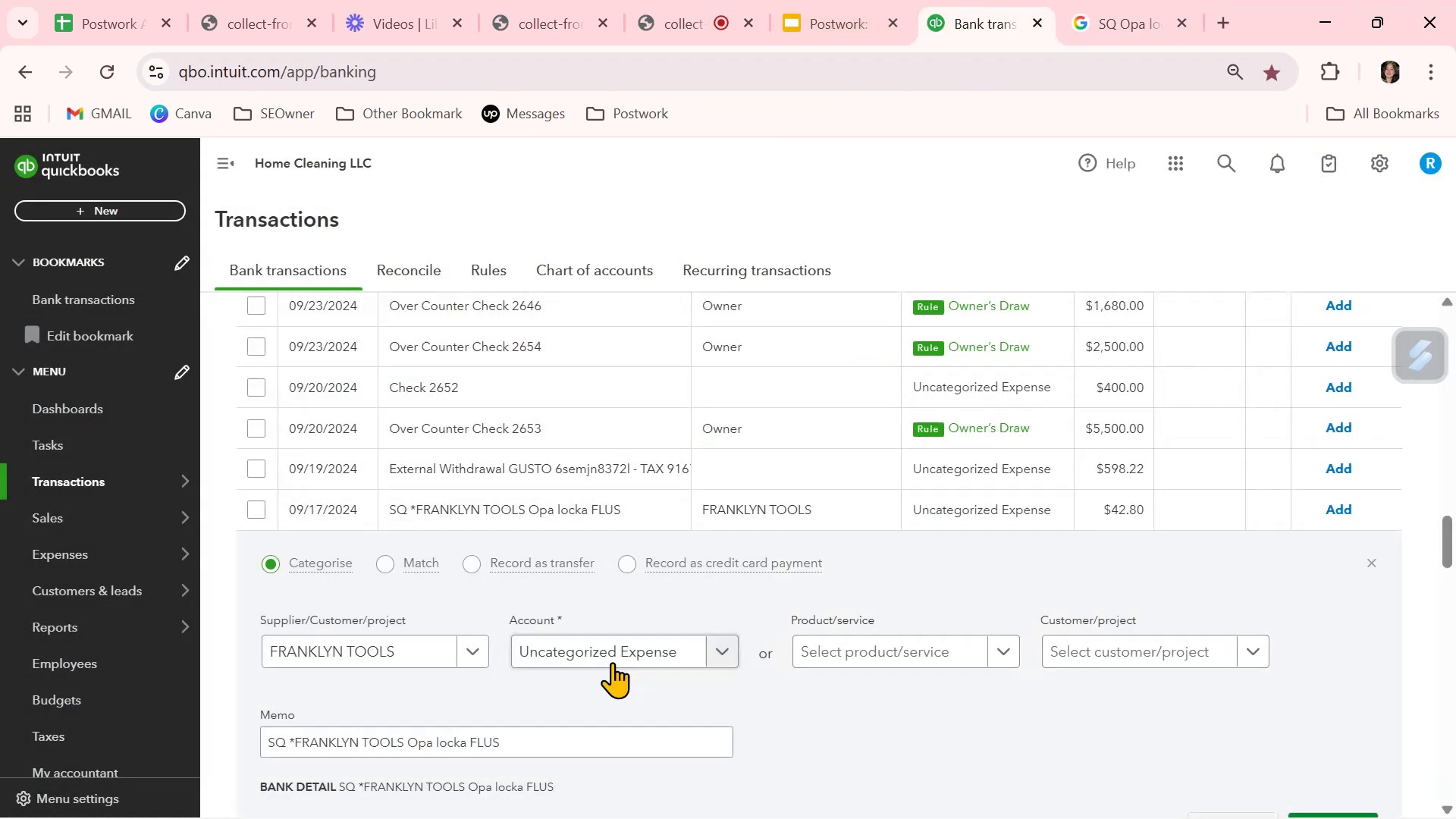 
left_click([613, 661])
 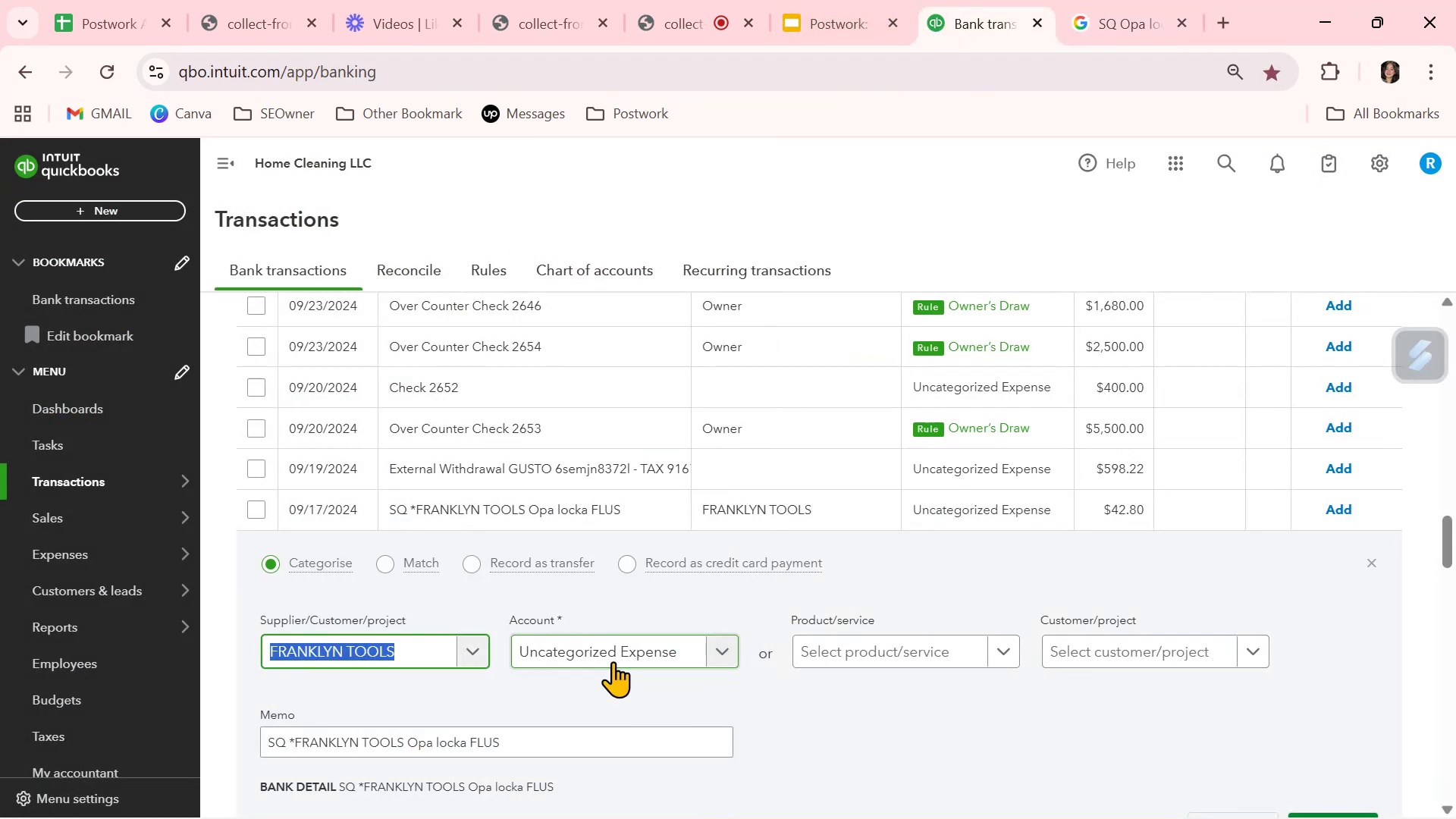 
type(TOLS)
key(Backspace)
key(Backspace)
key(Backspace)
key(Backspace)
 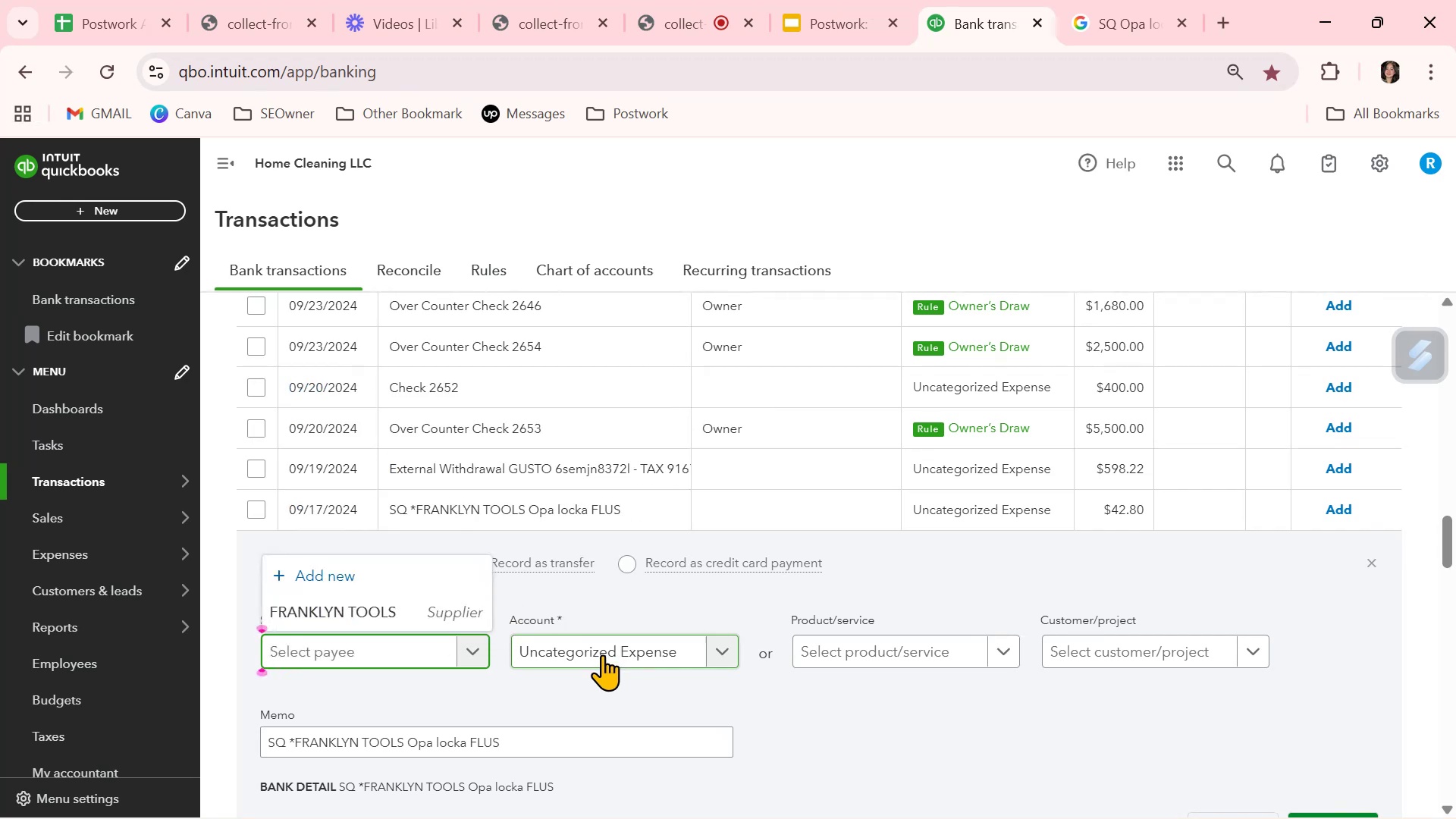 
left_click([600, 654])
 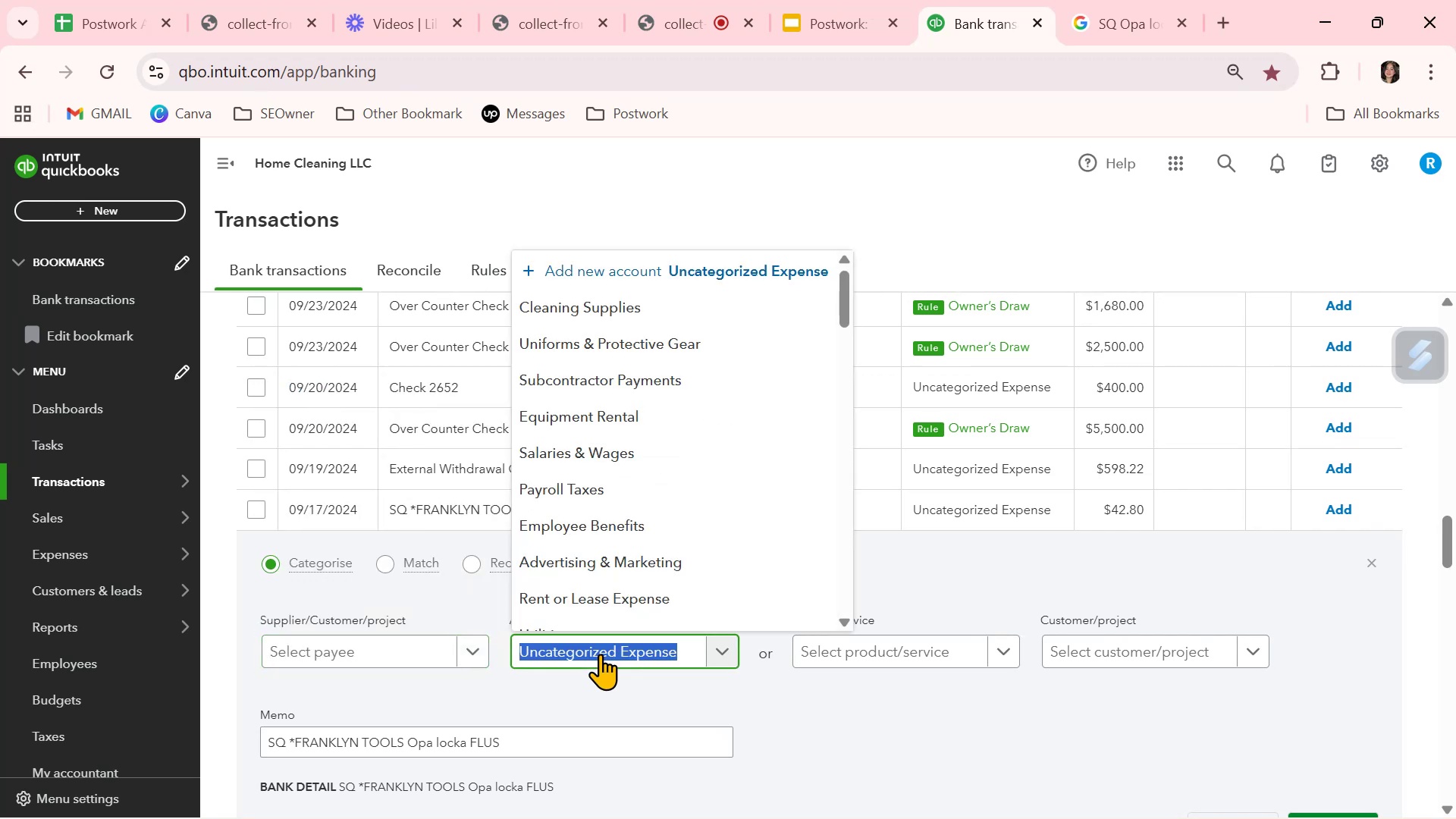 
type(TOOLS)
 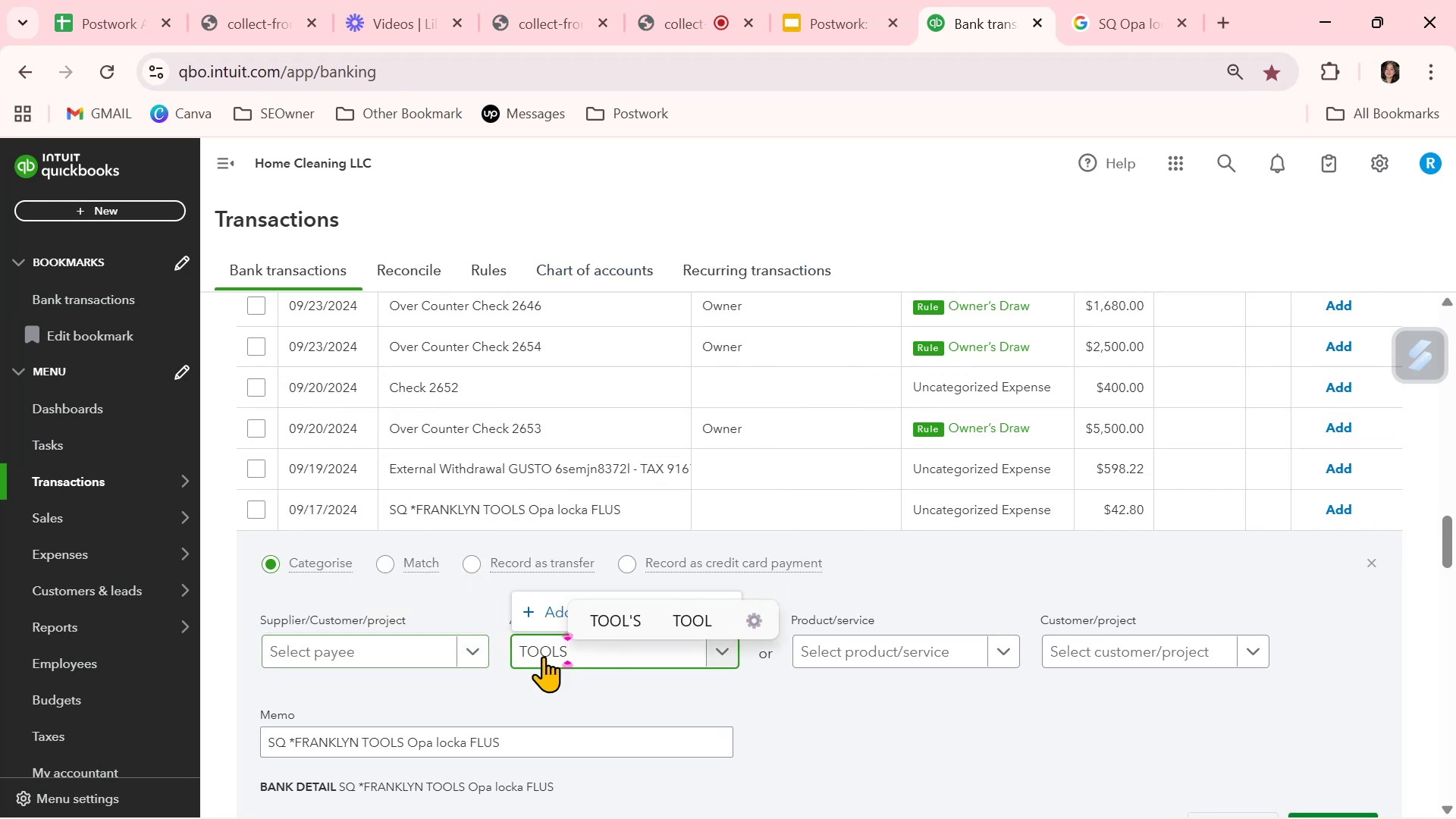 
double_click([541, 656])
 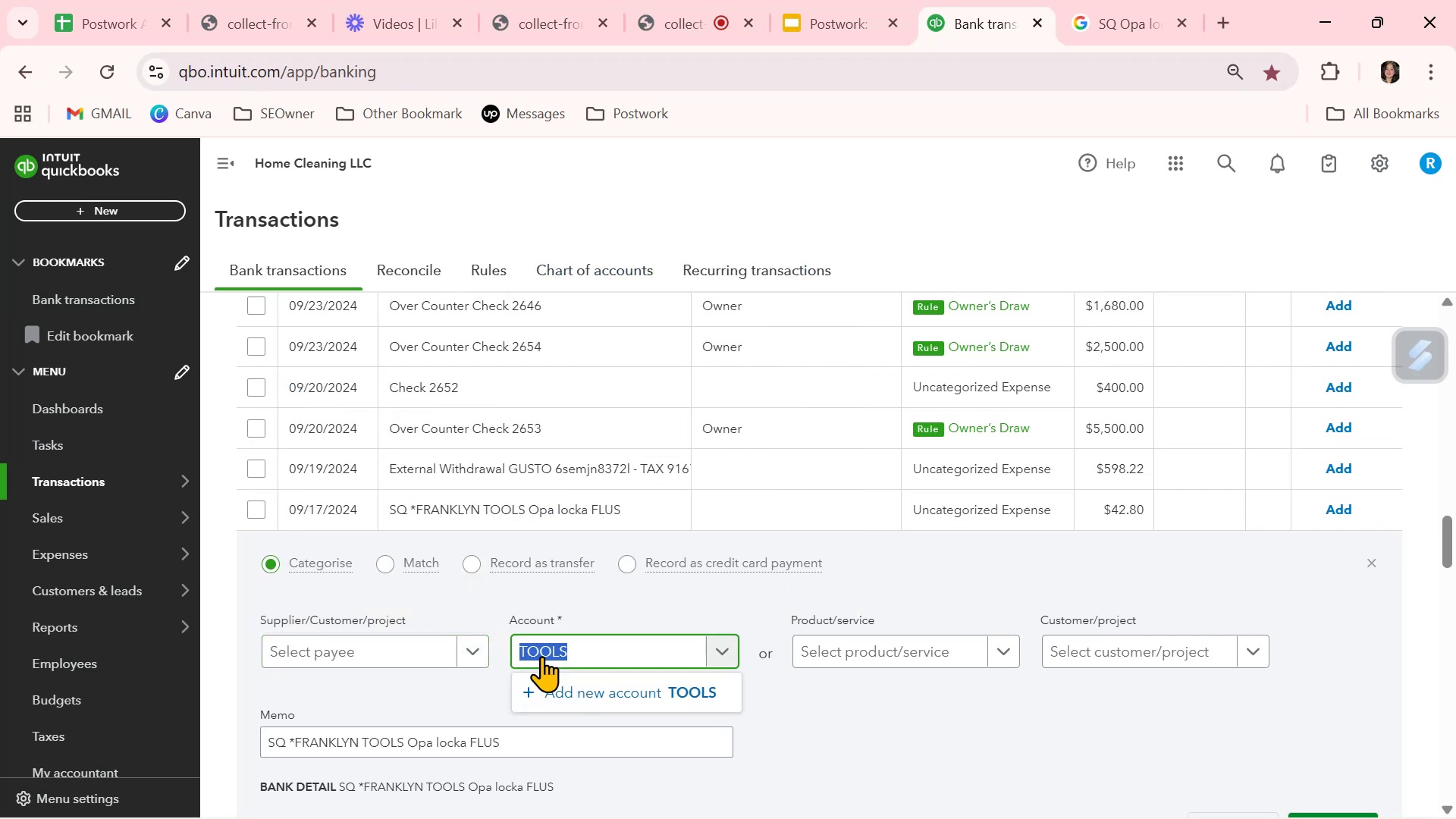 
triple_click([541, 656])
 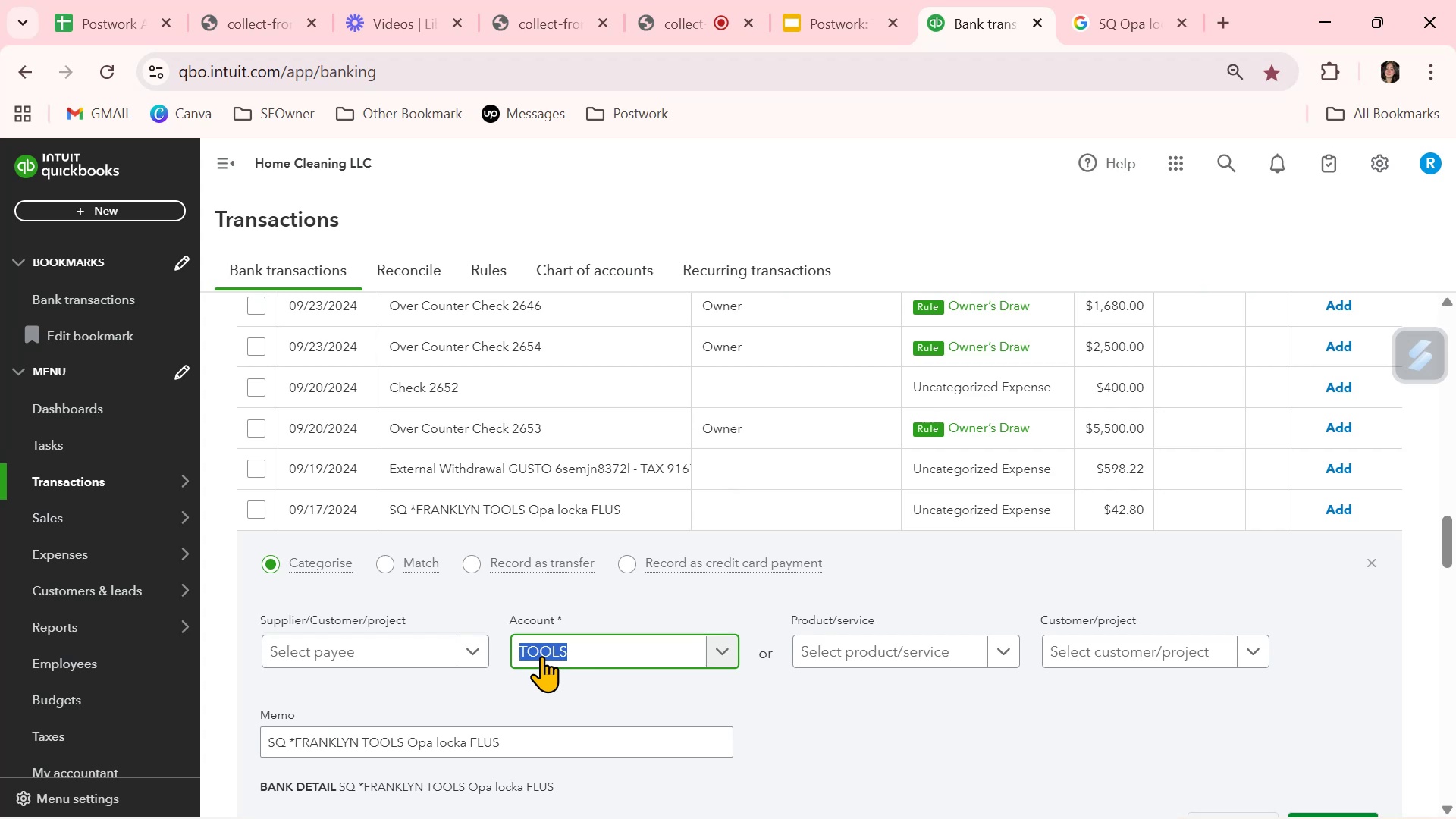 
wait(10.93)
 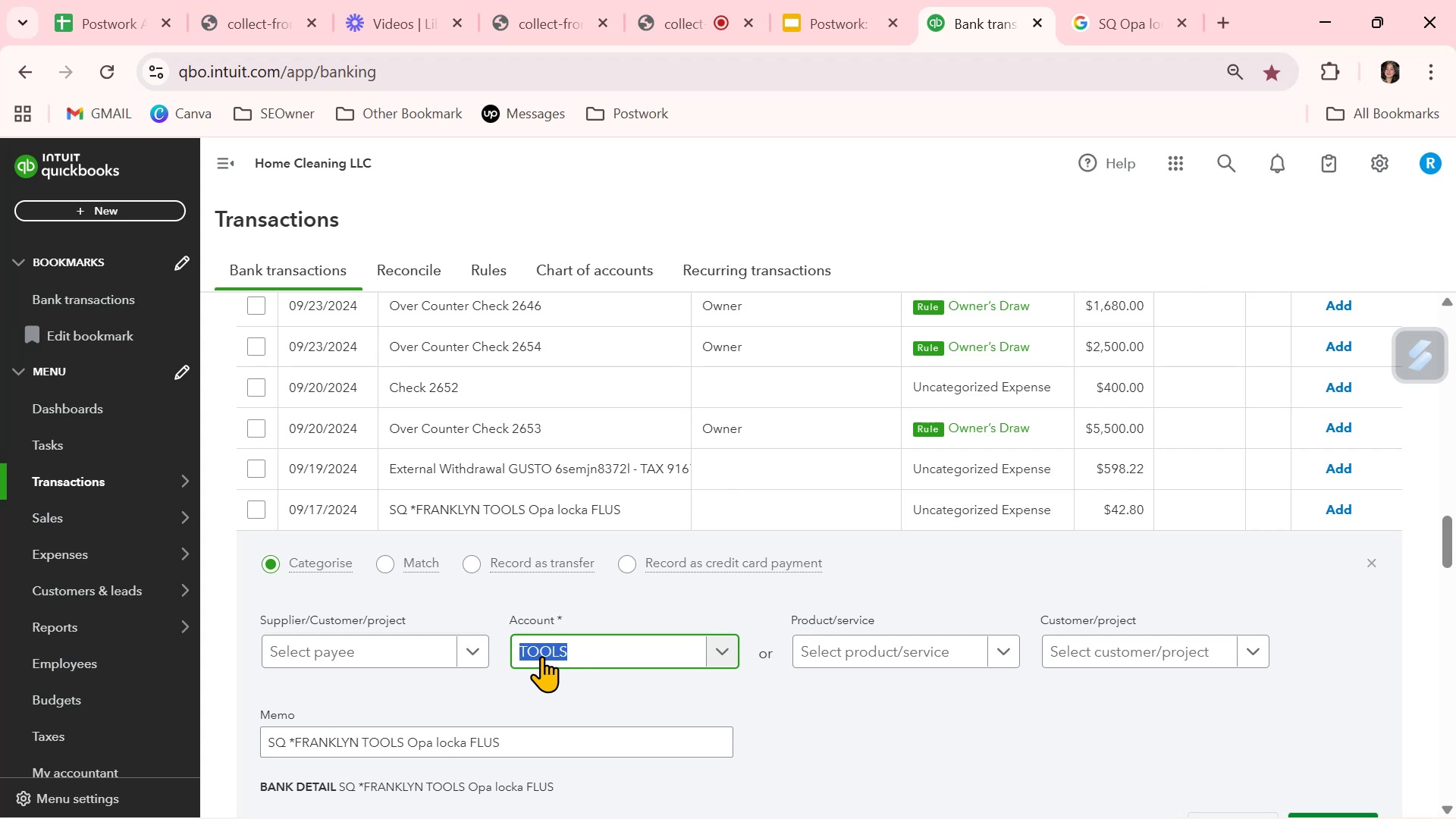 
left_click([730, 654])
 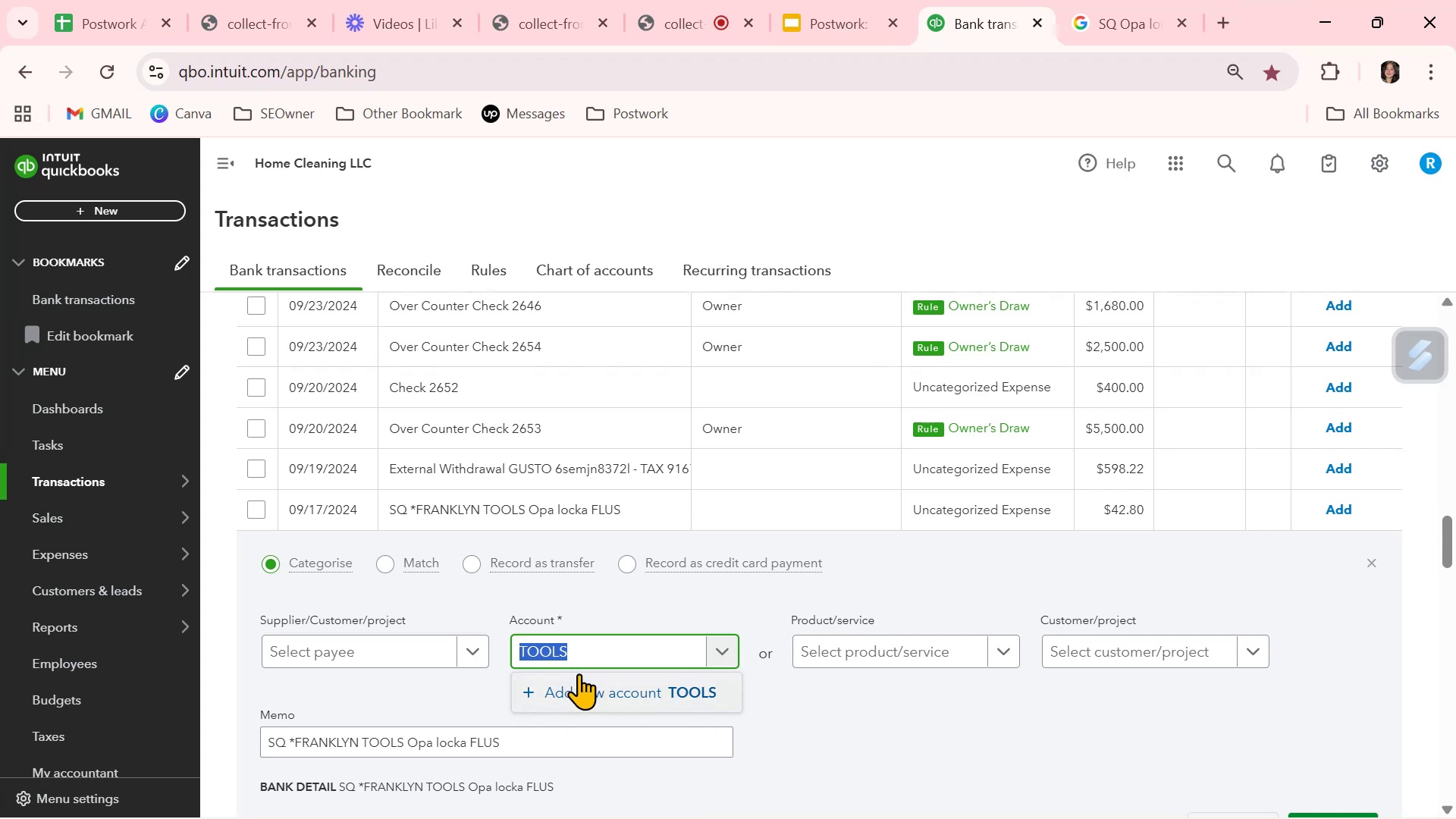 
left_click([833, 705])
 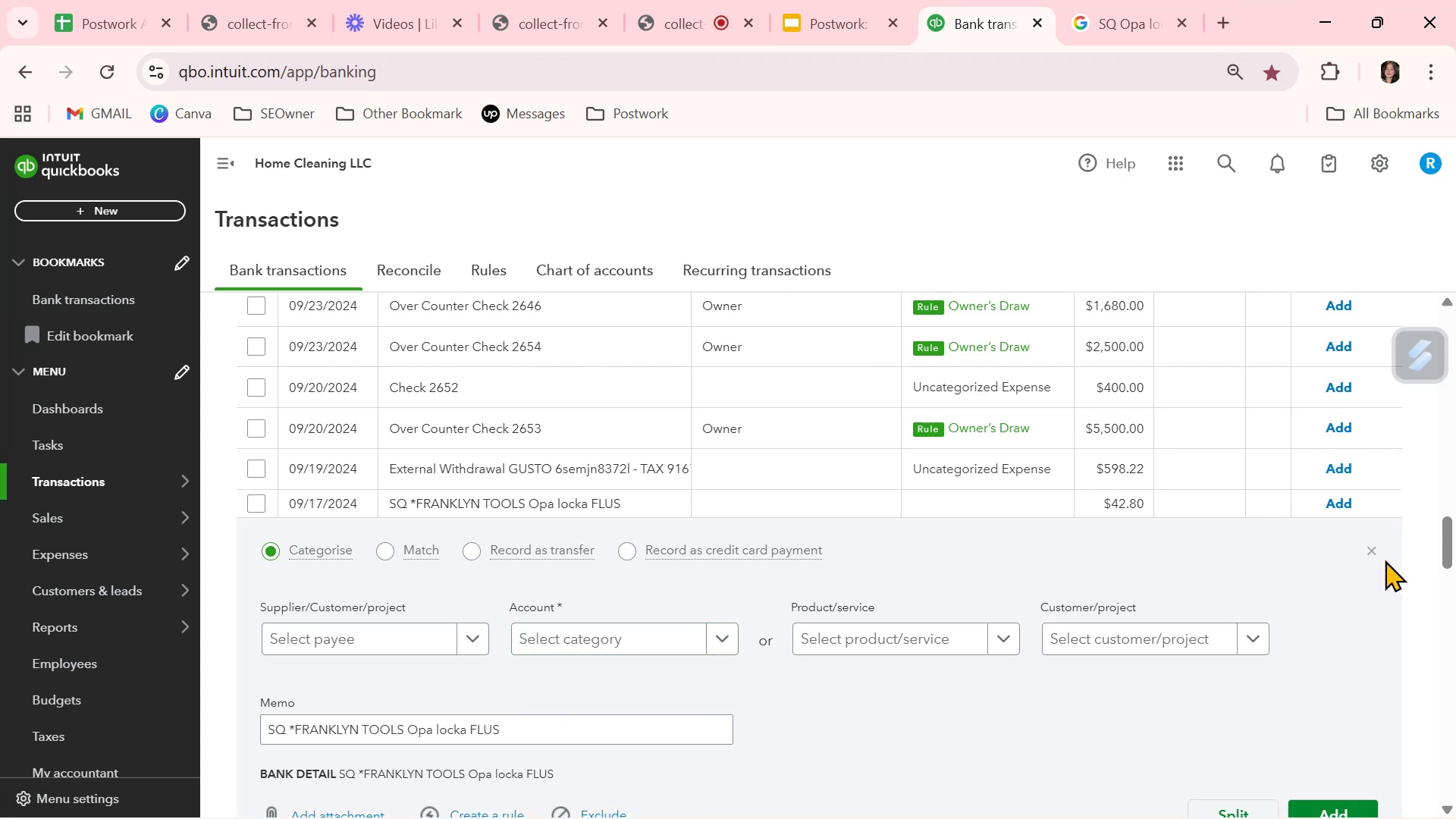 
left_click([1376, 553])
 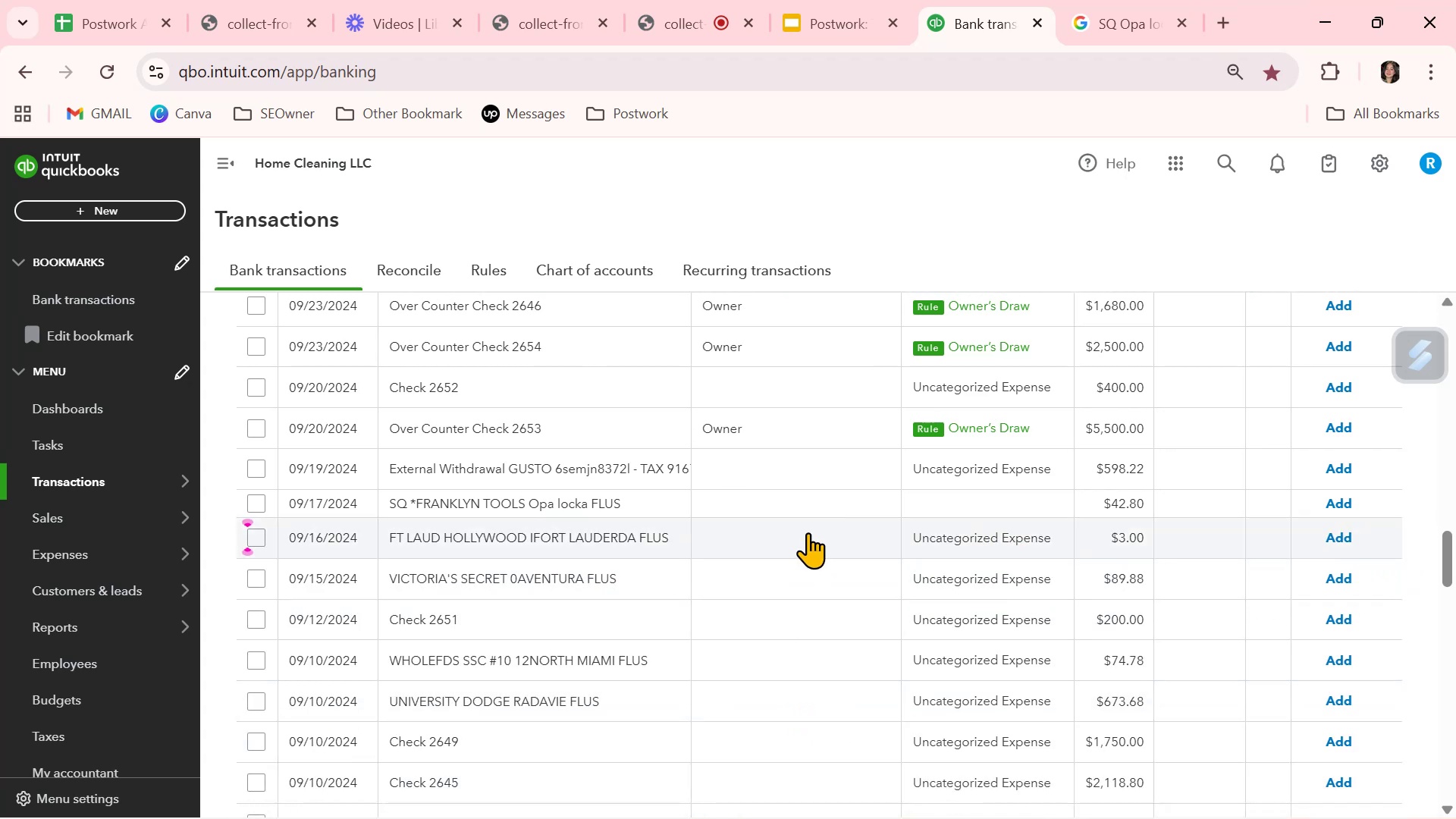 
left_click([805, 505])
 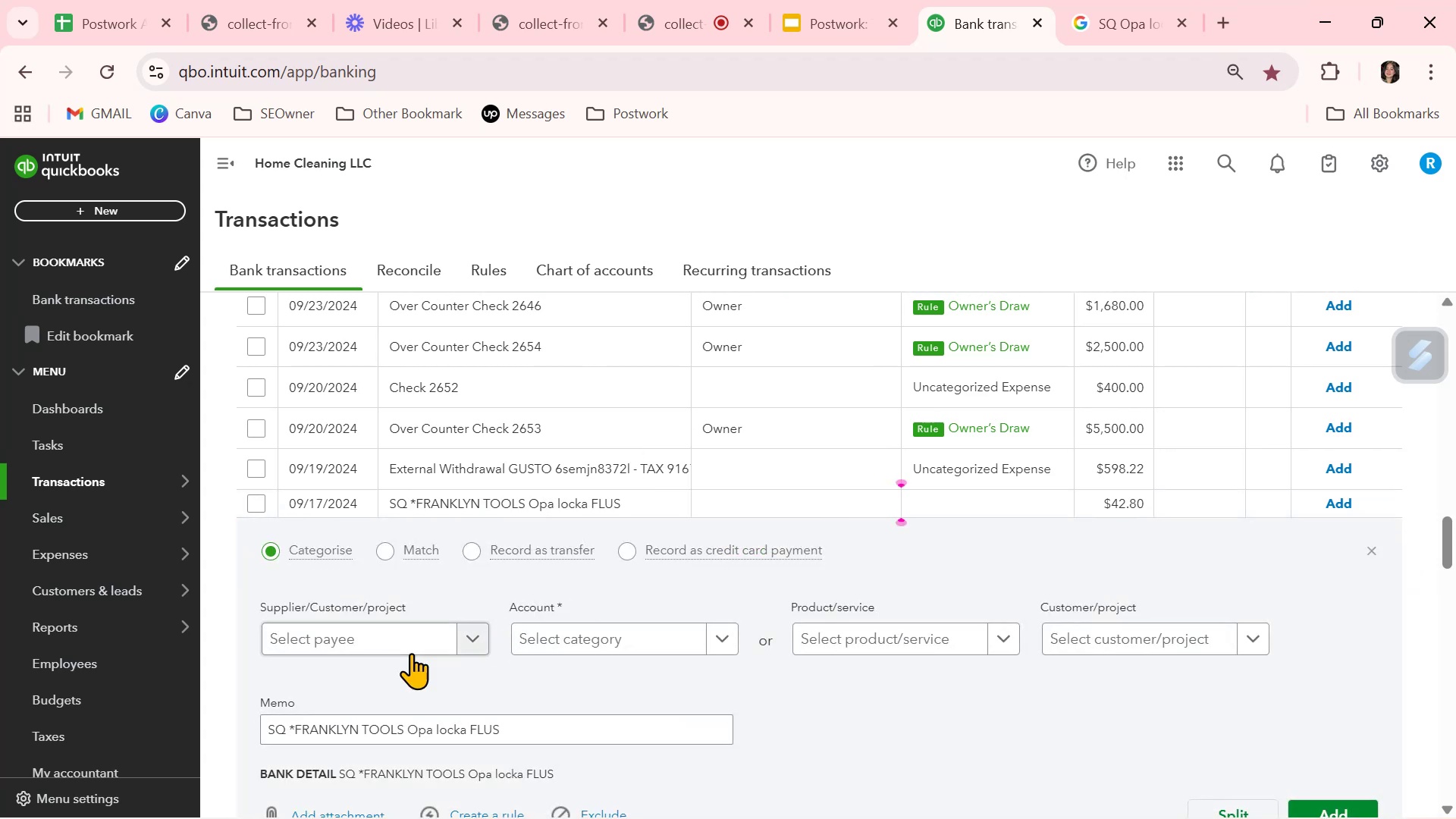 
left_click([379, 635])
 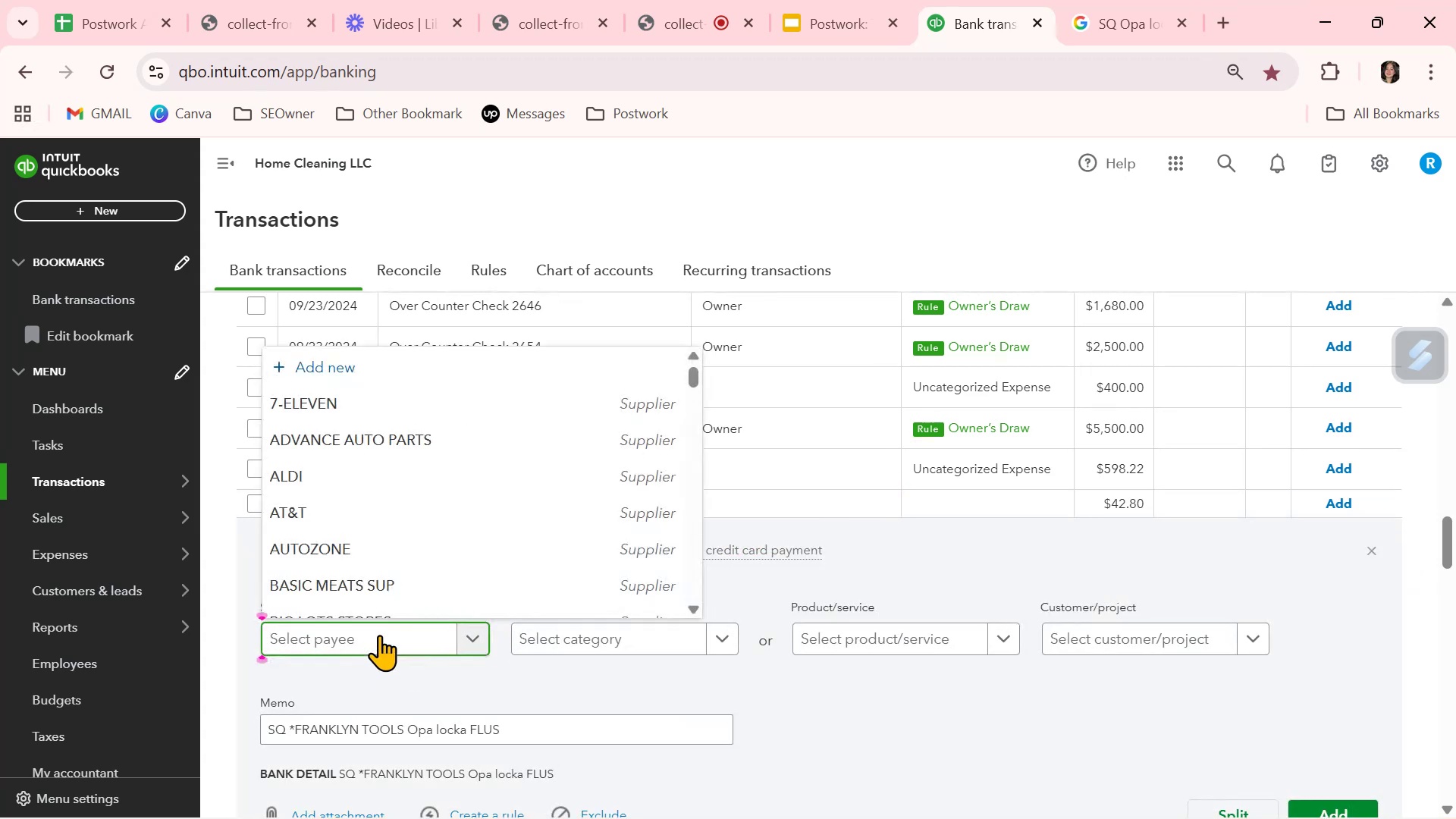 
type(R)
key(Backspace)
type(FR)
 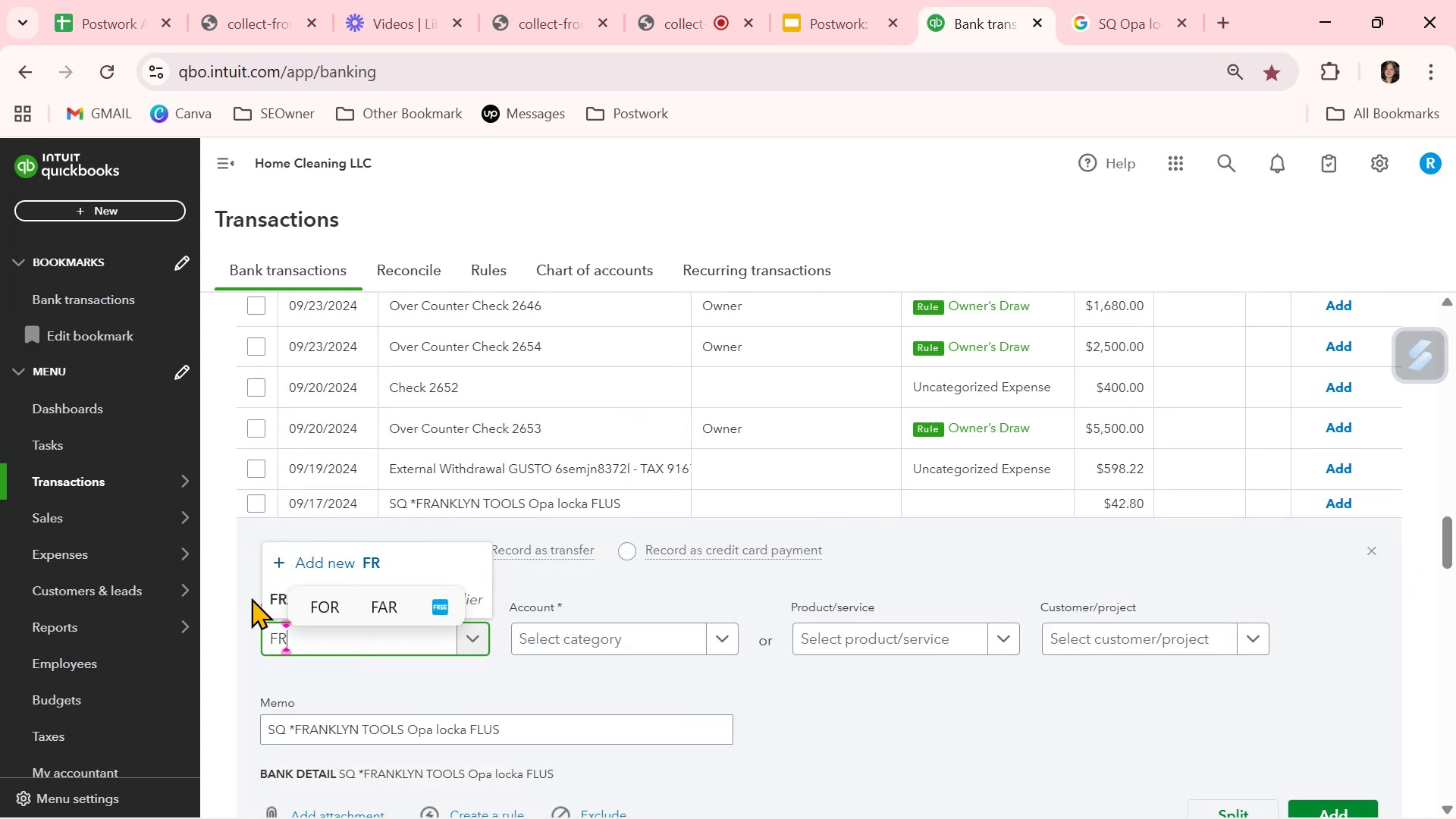 
left_click([276, 594])
 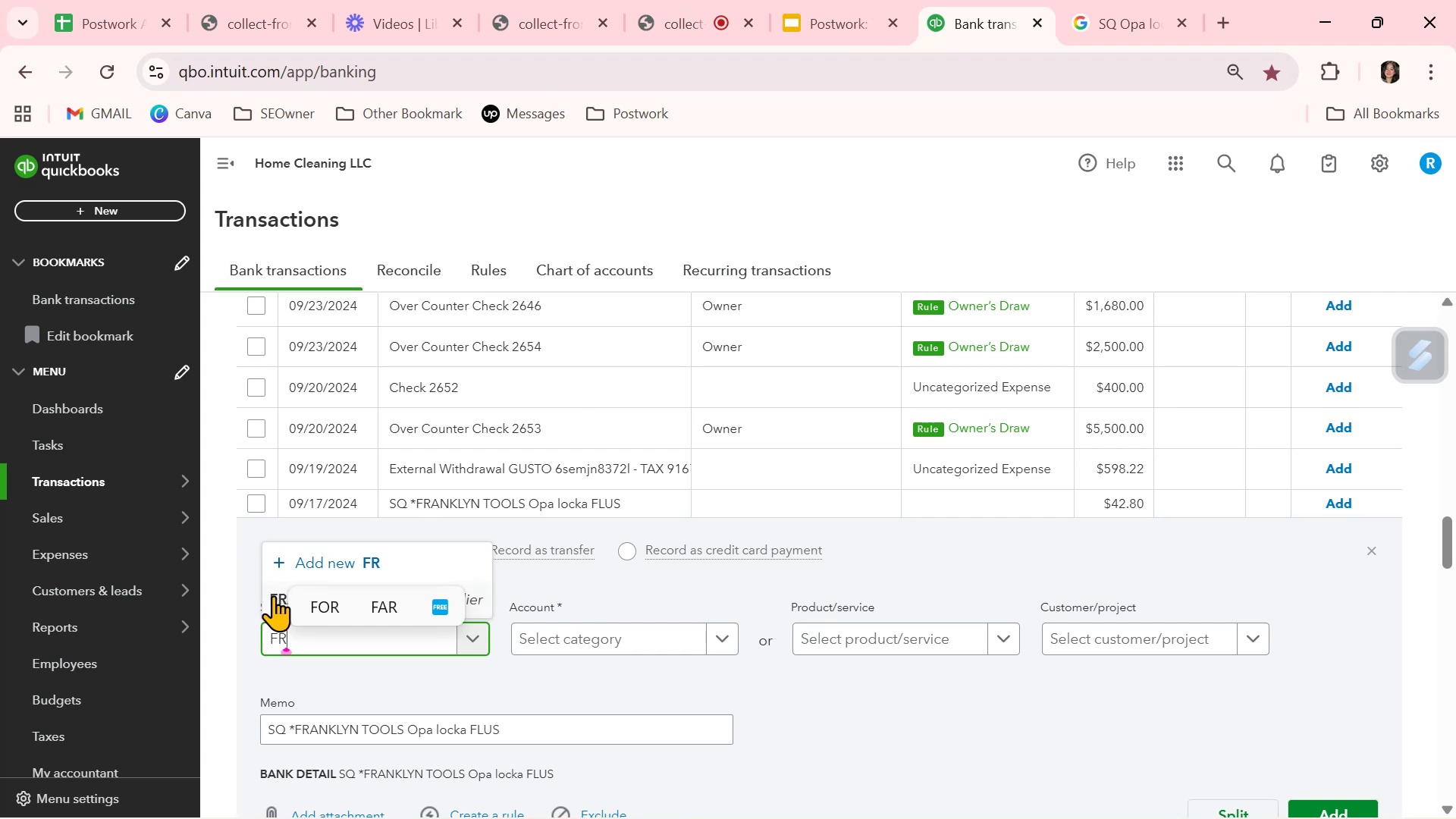 
left_click([271, 597])
 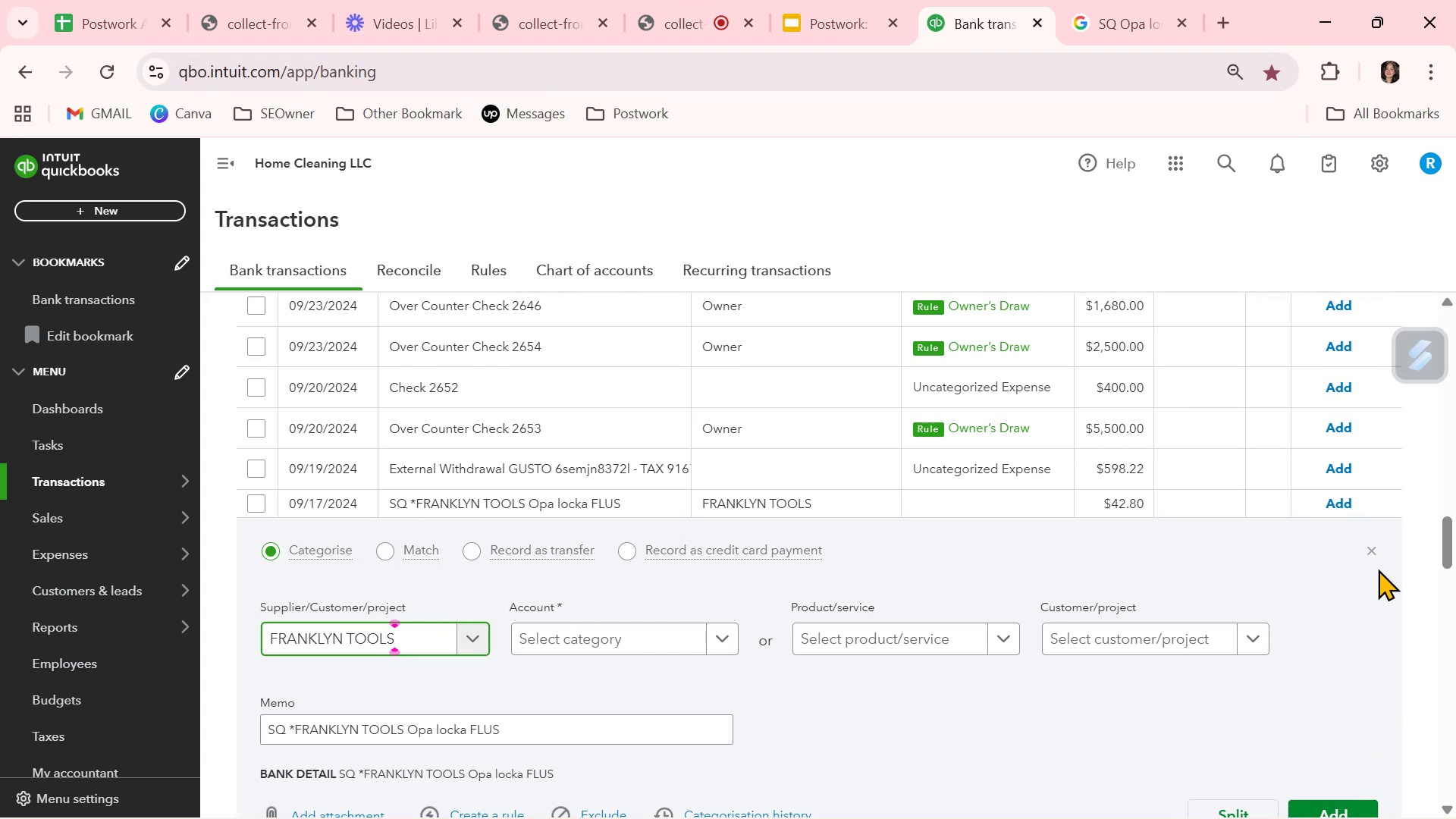 
left_click([1370, 551])
 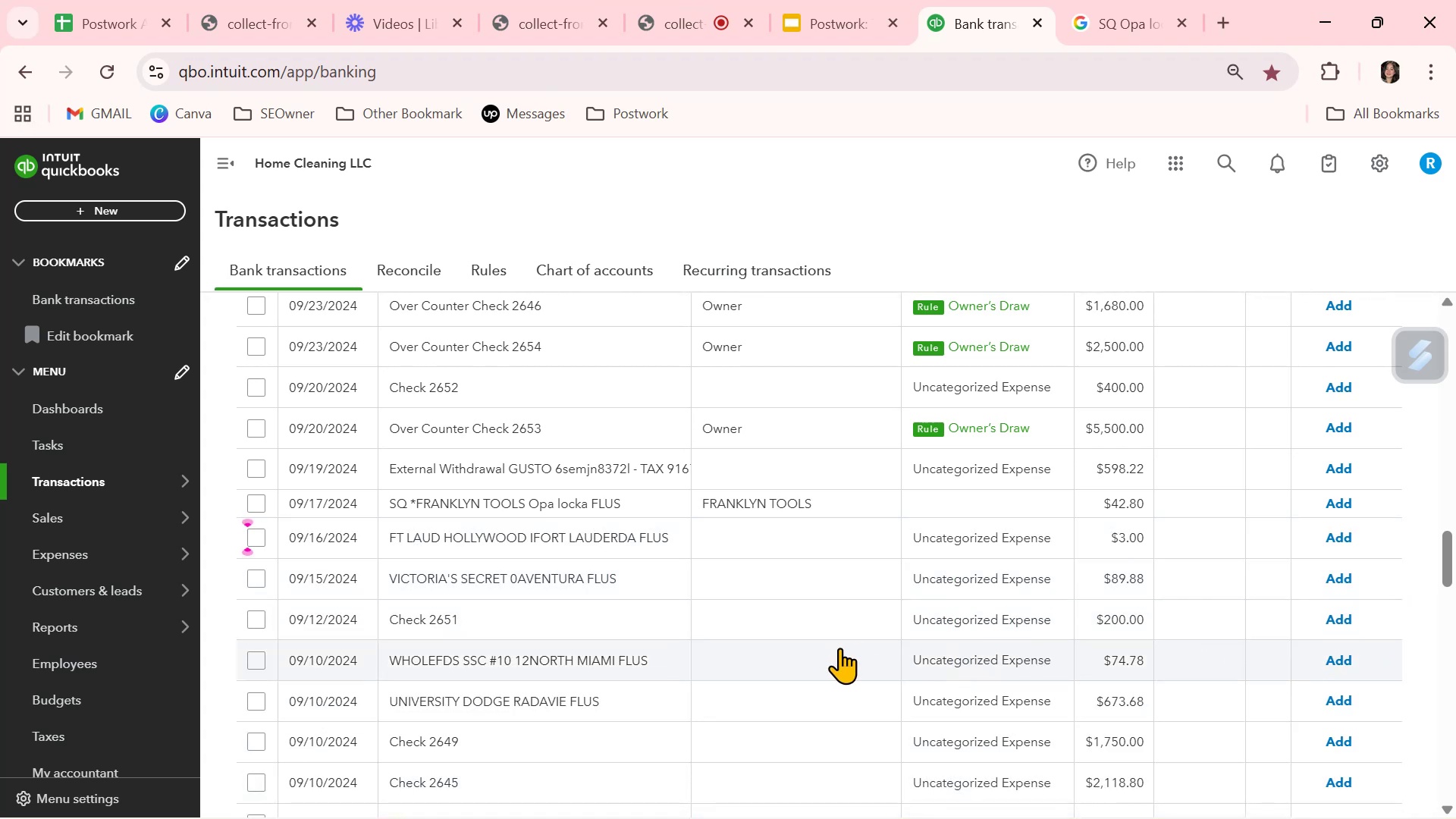 
left_click([584, 526])
 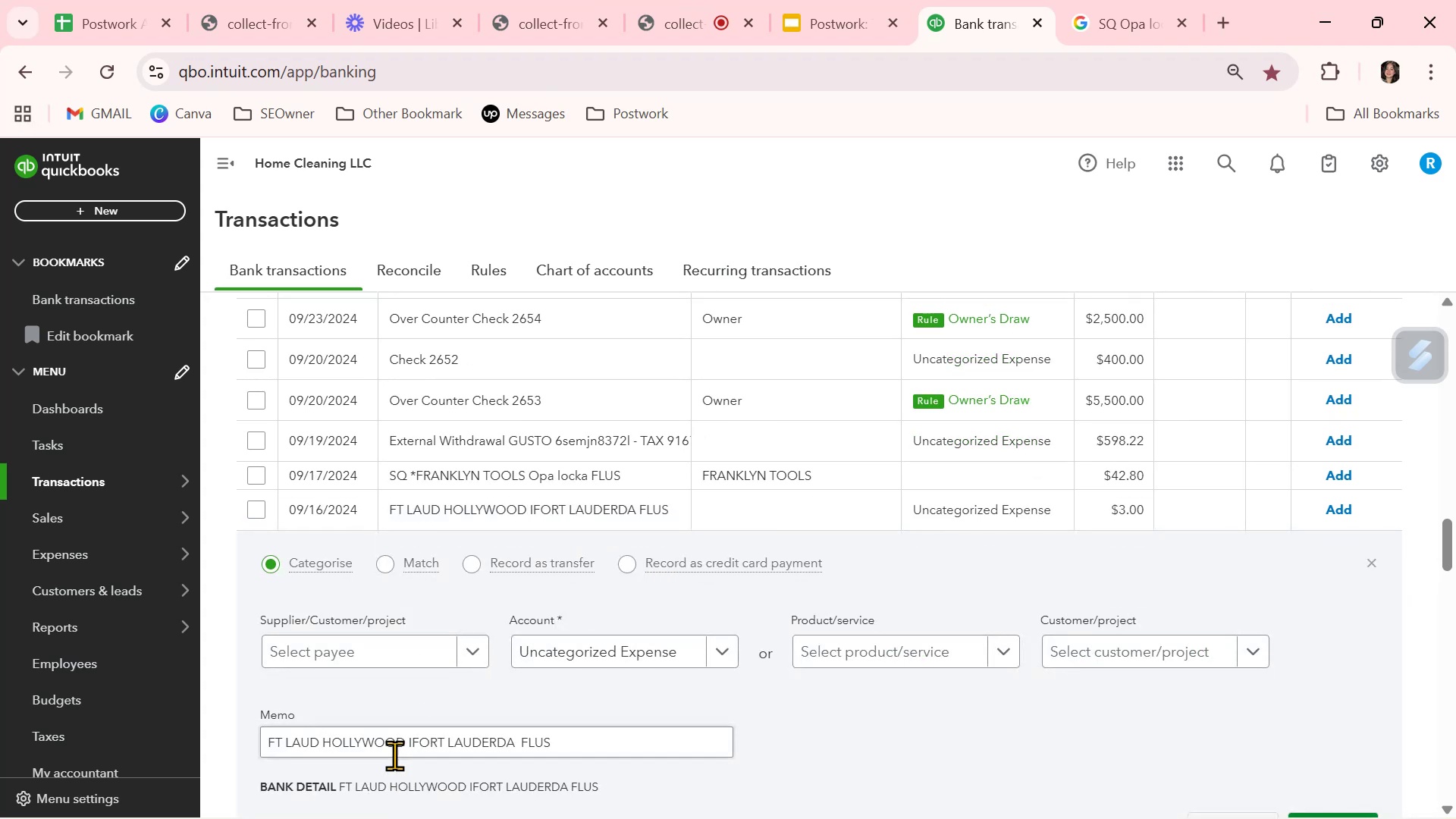 
double_click([398, 748])
 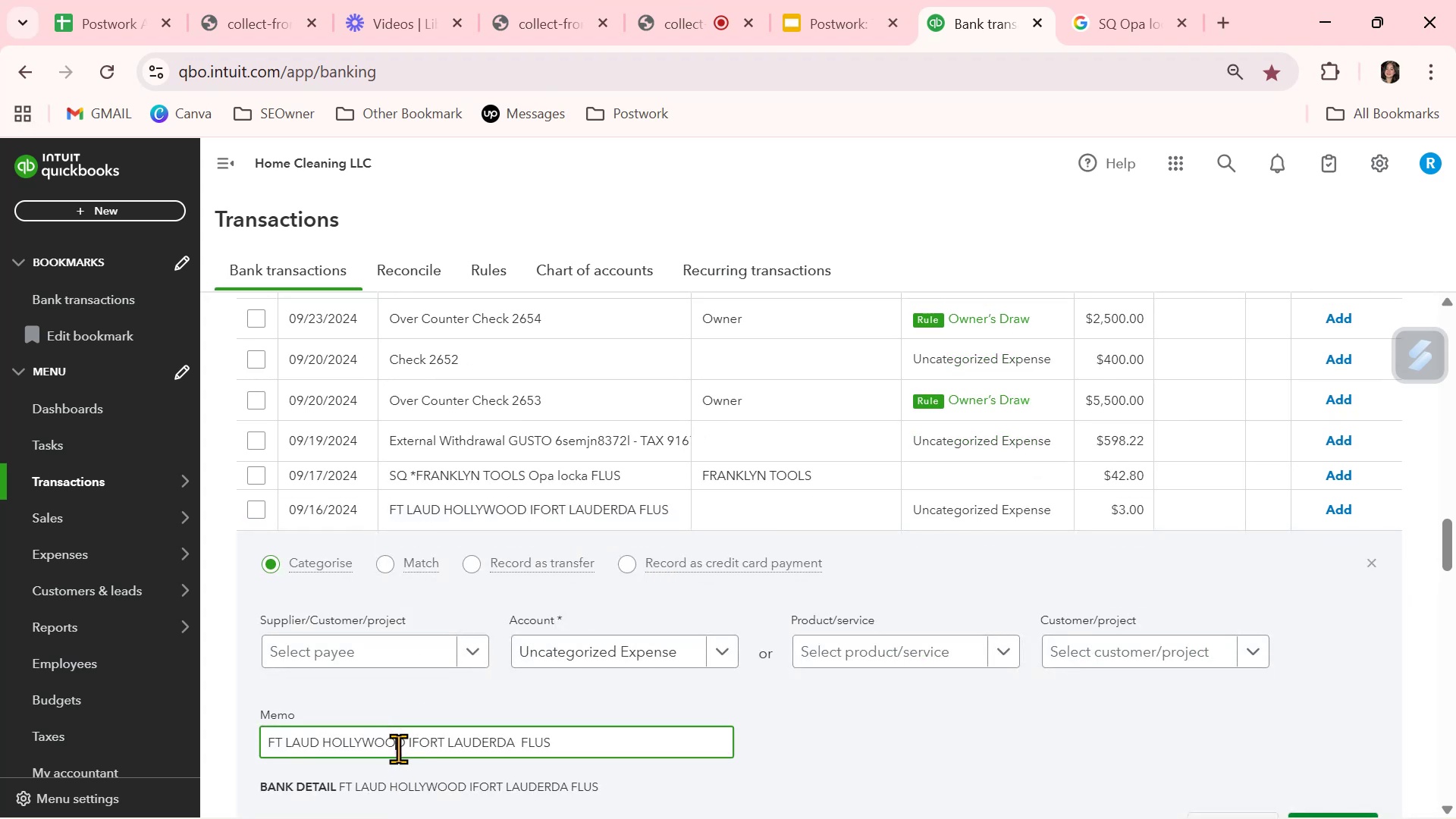 
triple_click([398, 748])
 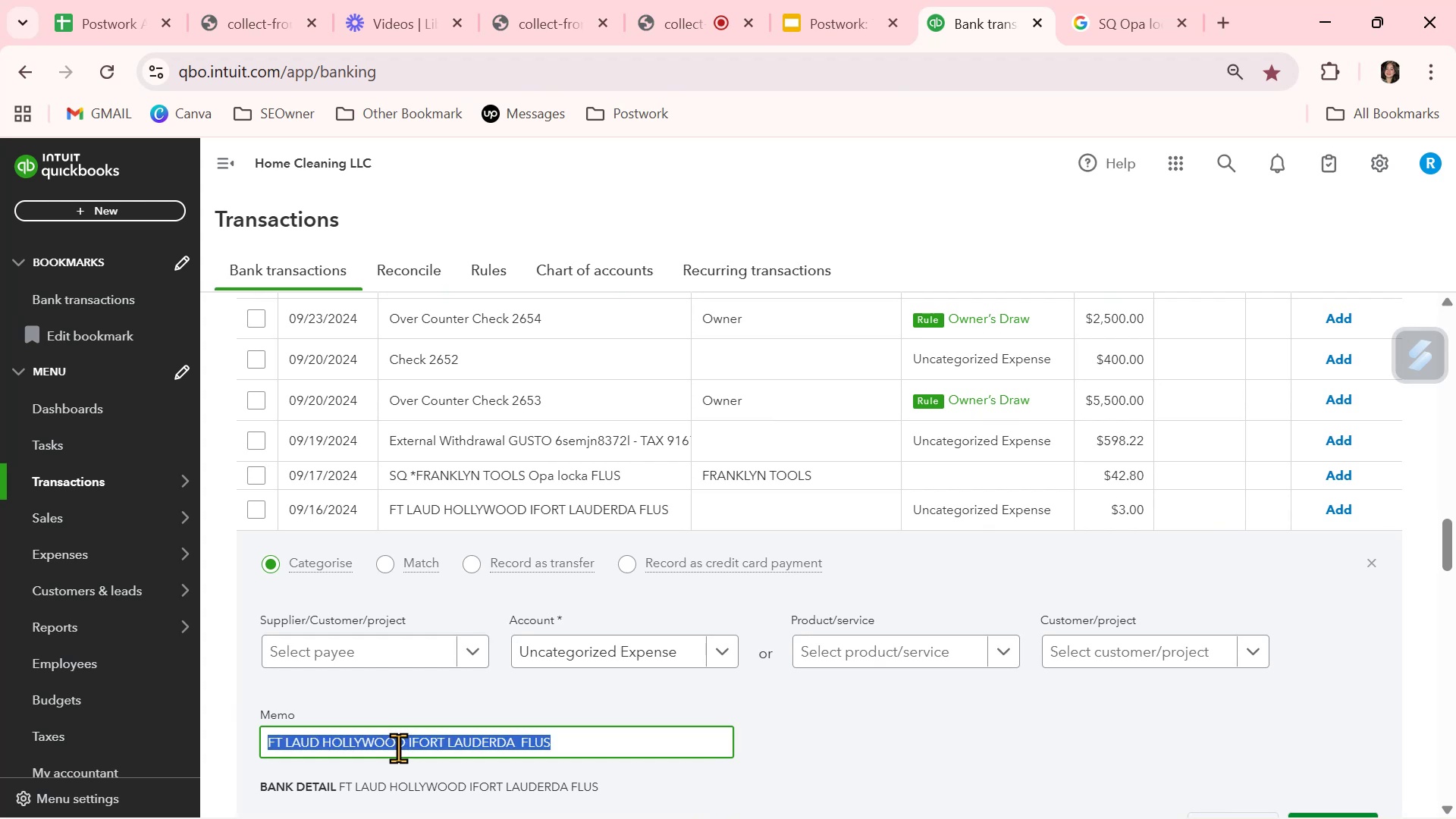 
key(Control+ControlLeft)
 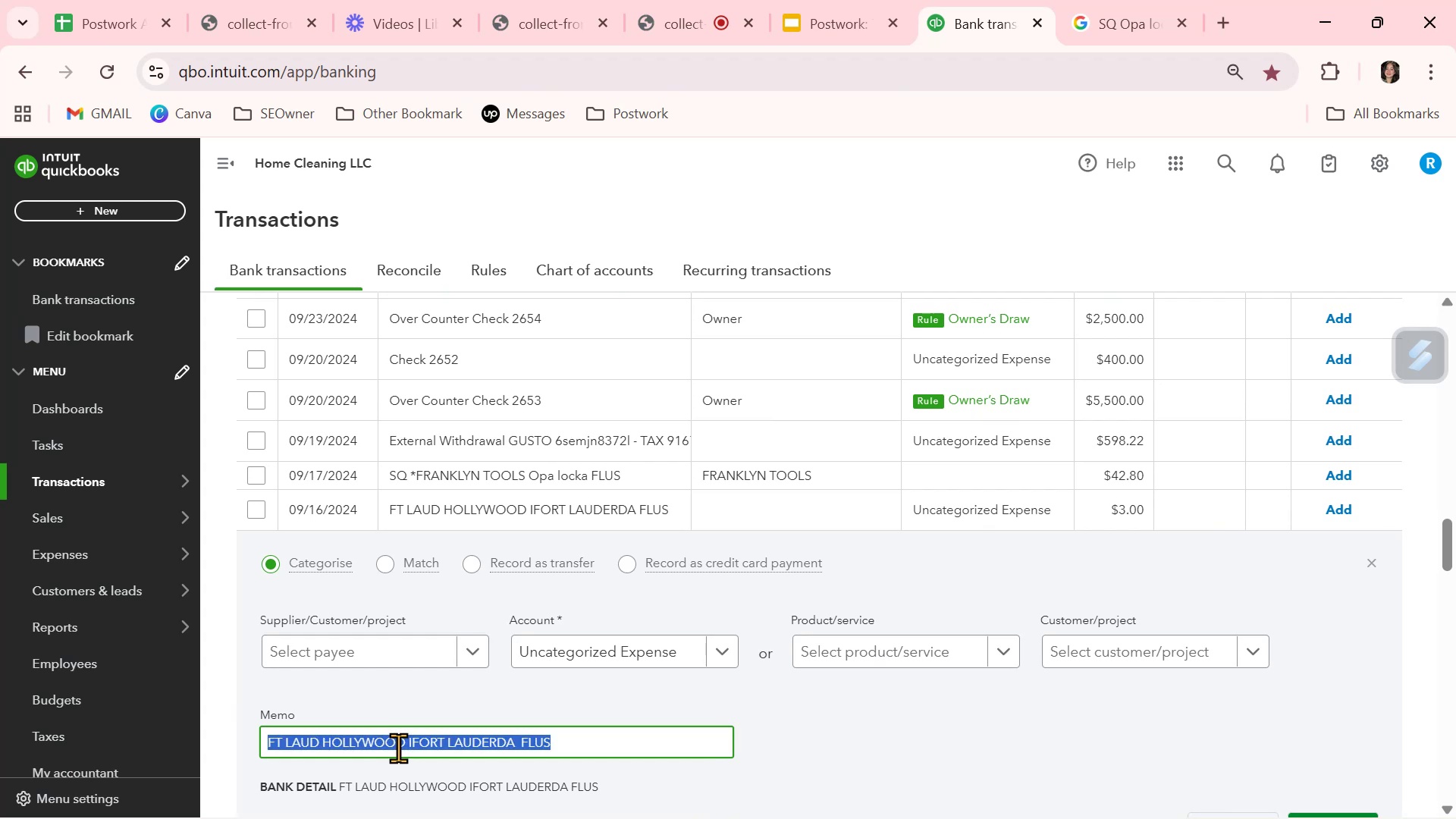 
key(Control+C)
 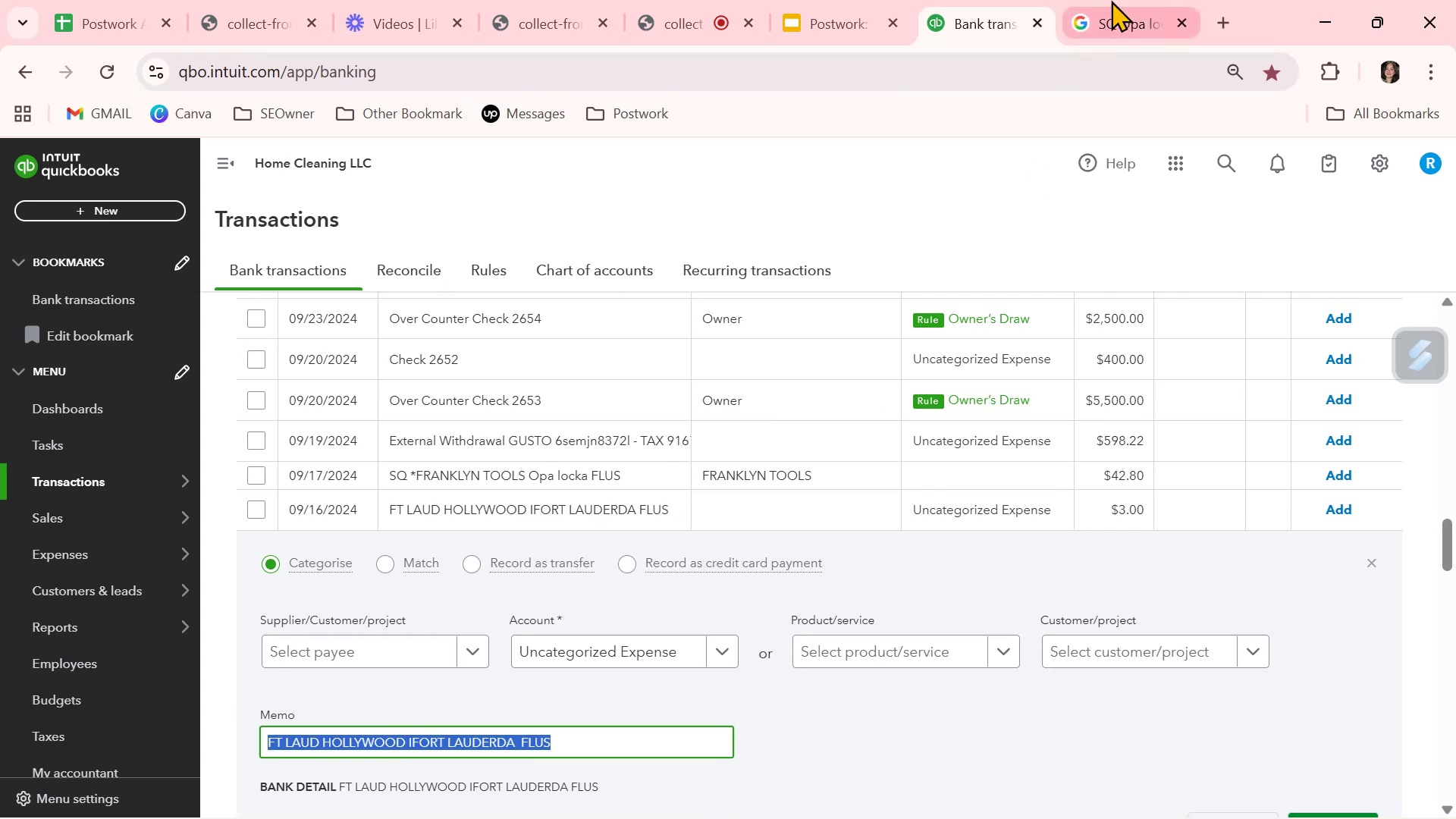 
left_click([1106, 16])
 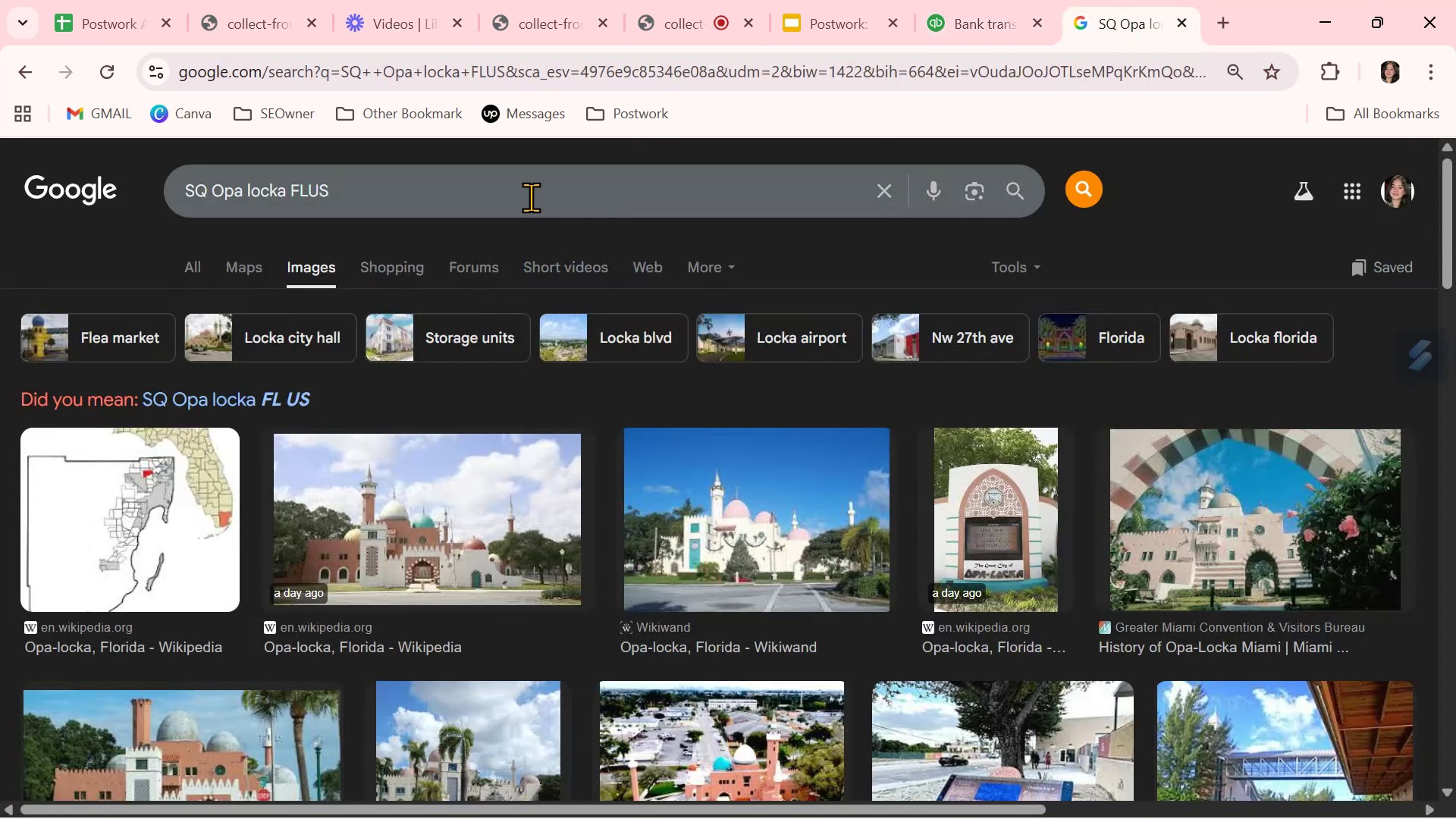 
double_click([532, 196])
 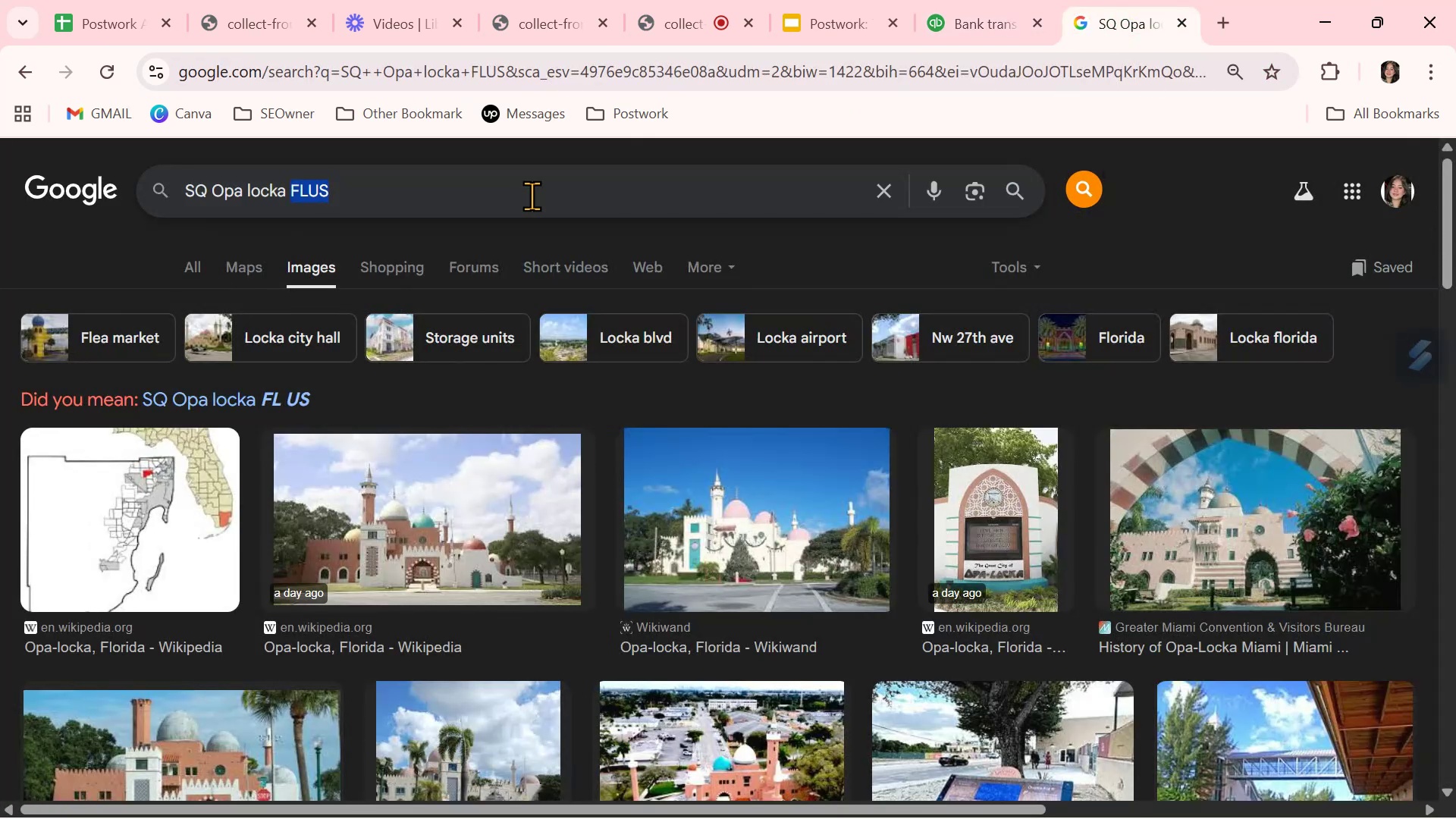 
triple_click([532, 196])
 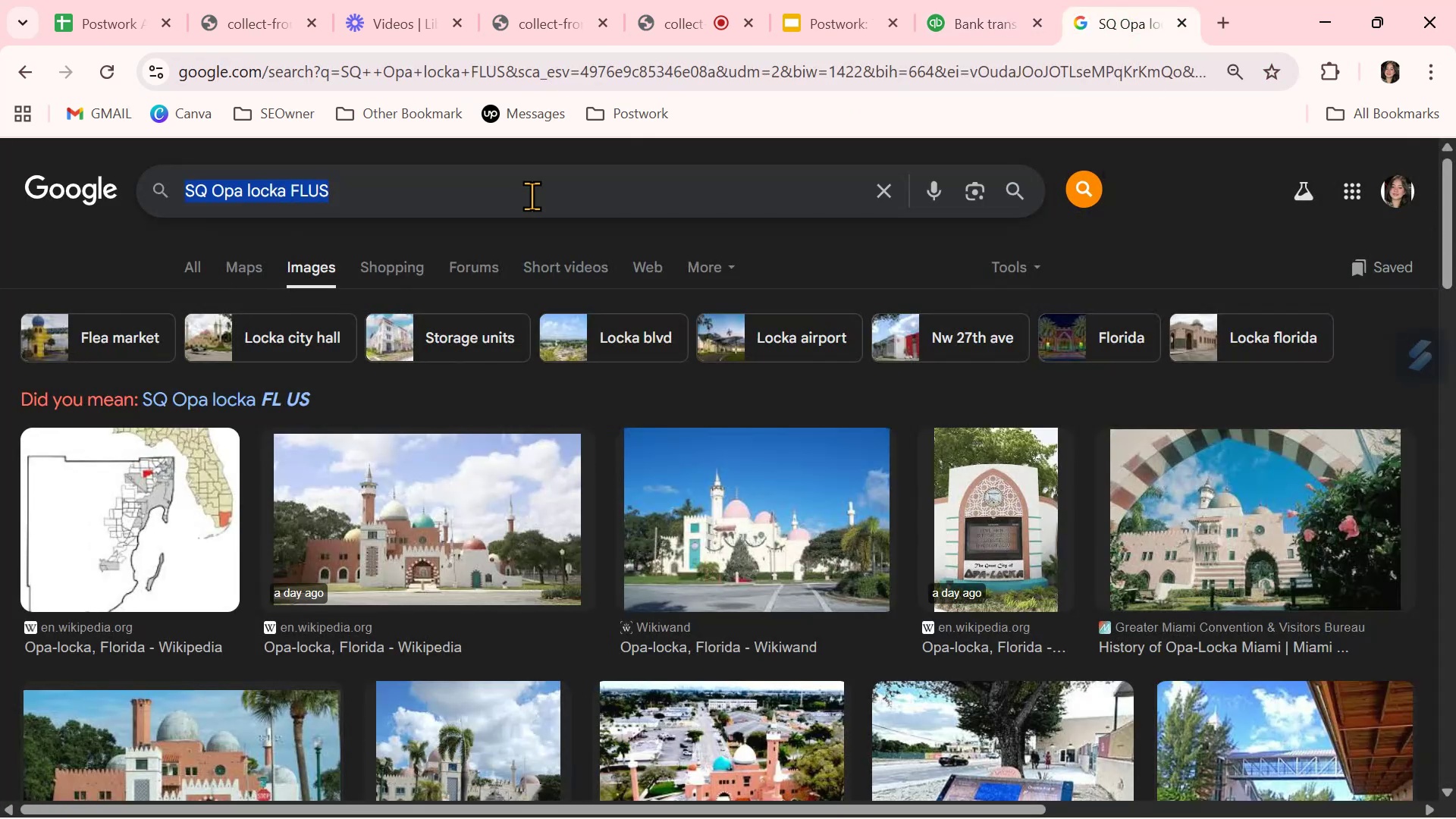 
key(Control+ControlLeft)
 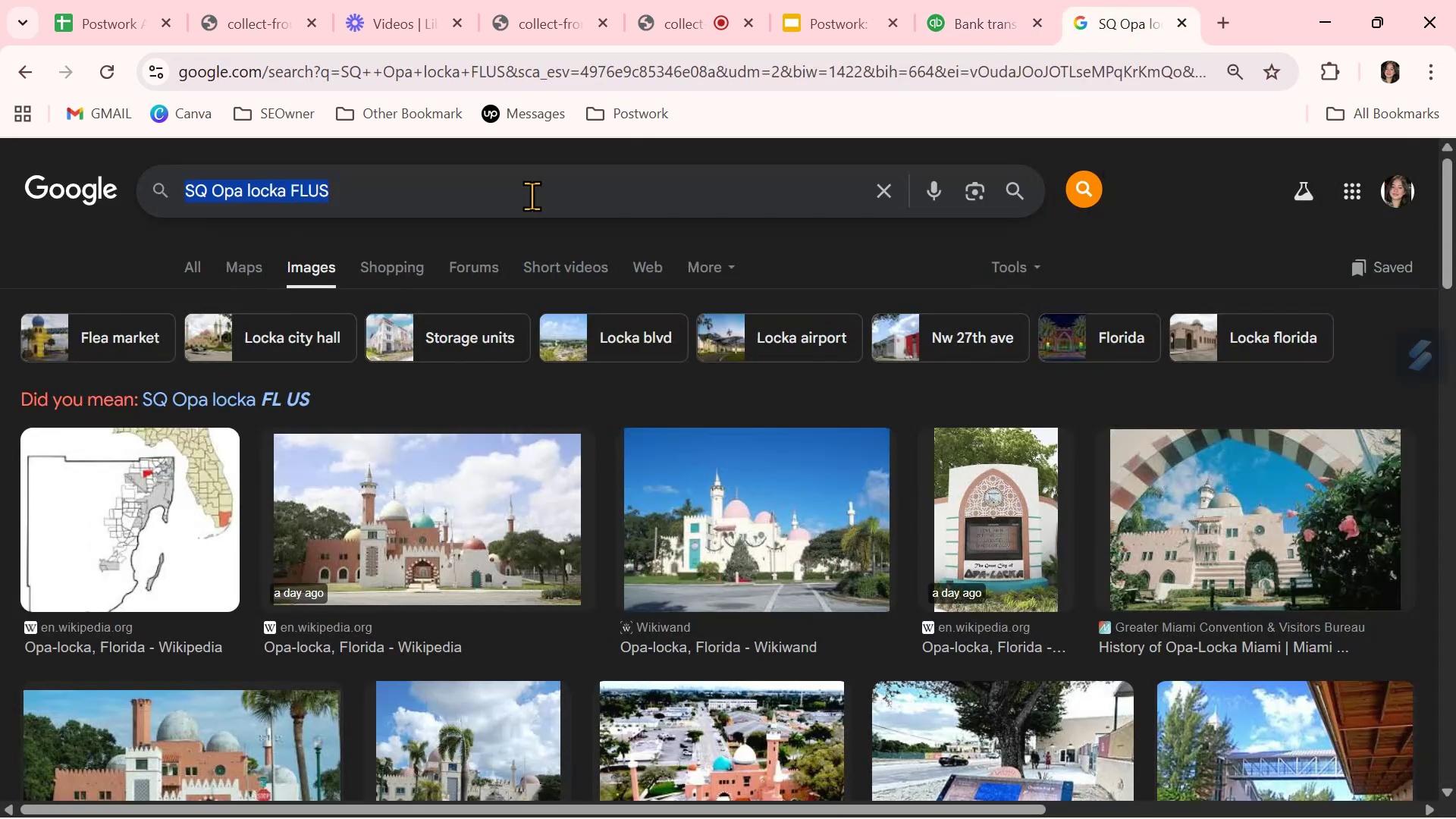 
key(Control+V)
 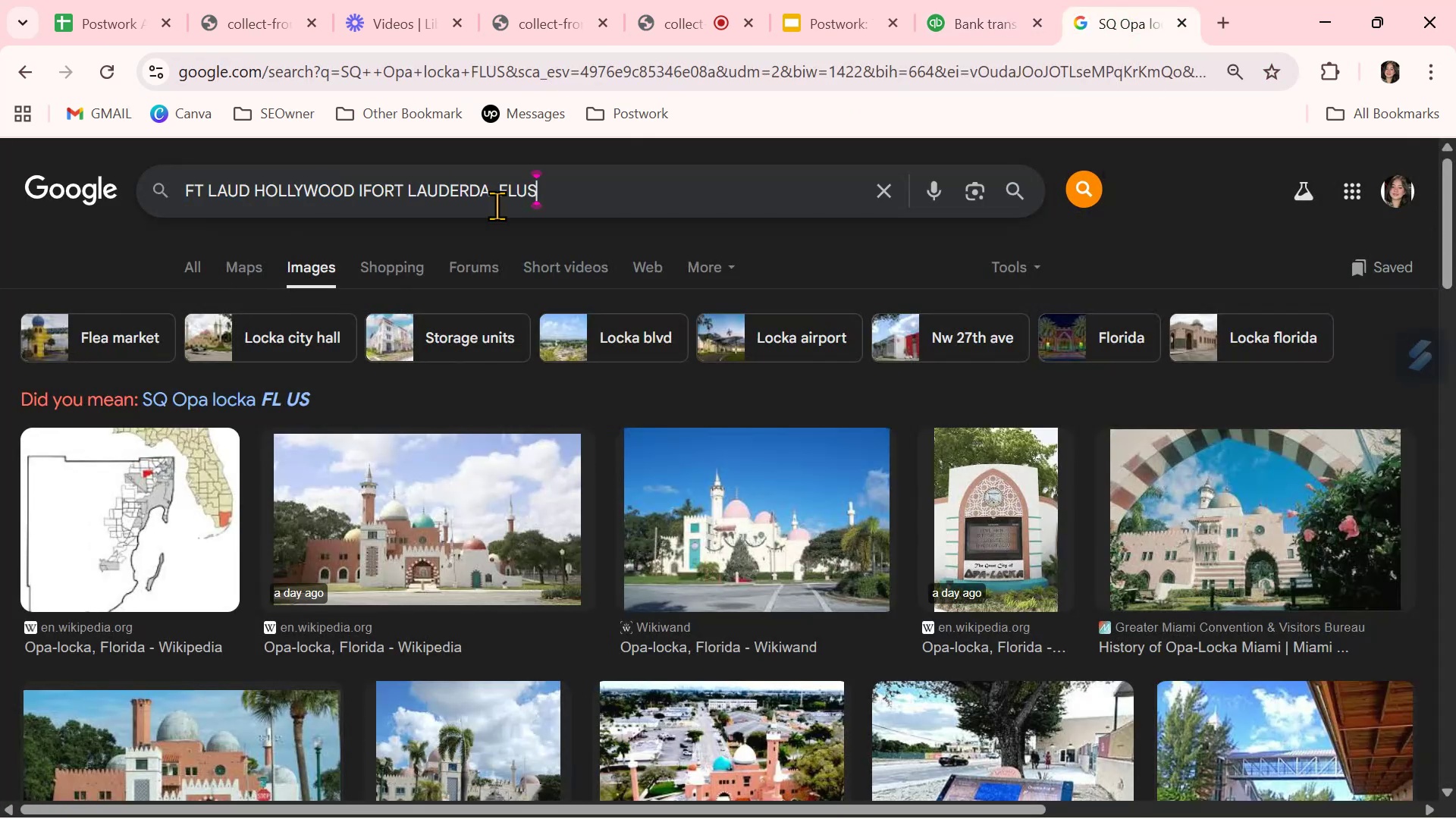 
key(NumpadEnter)
 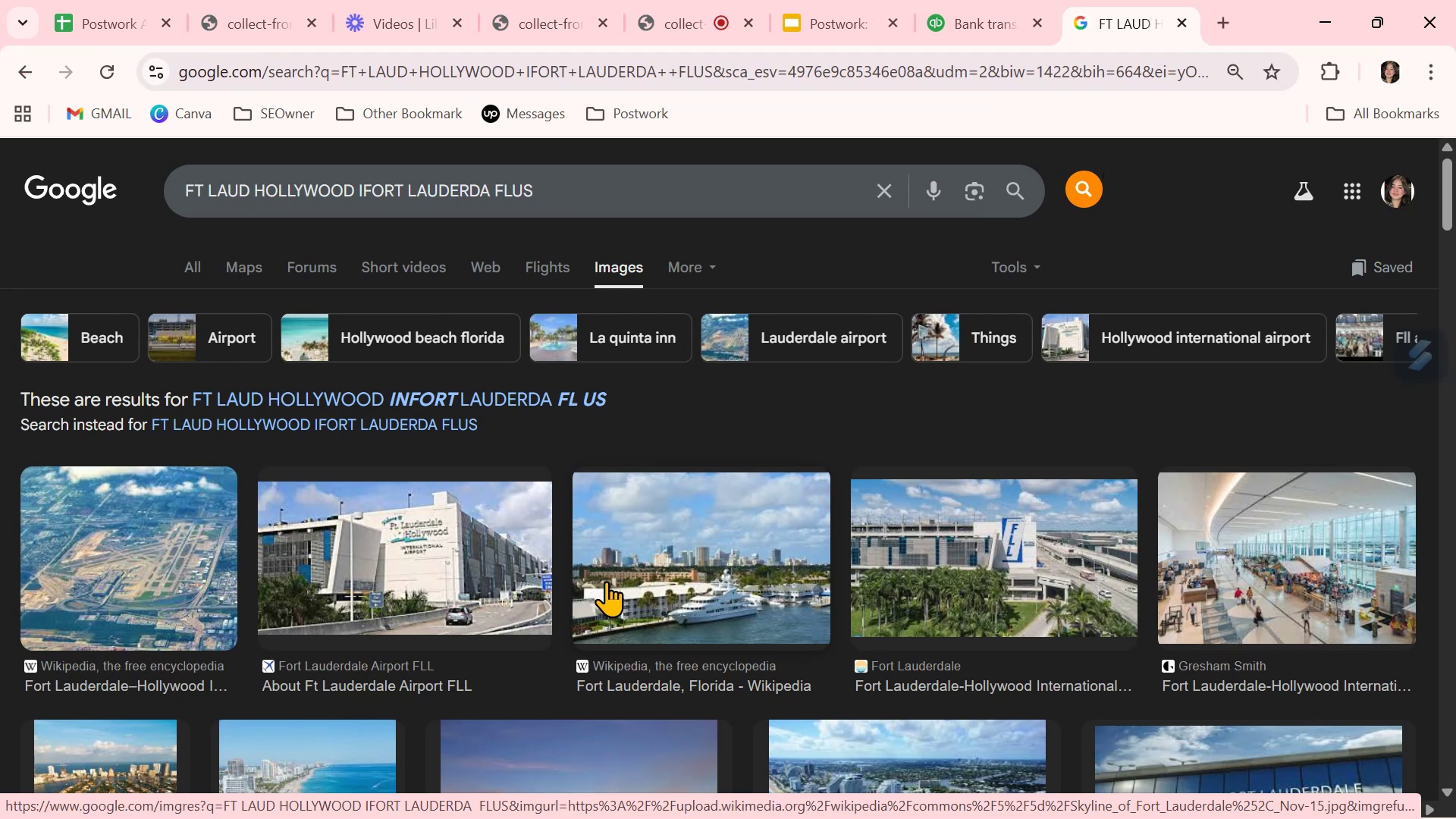 
wait(17.49)
 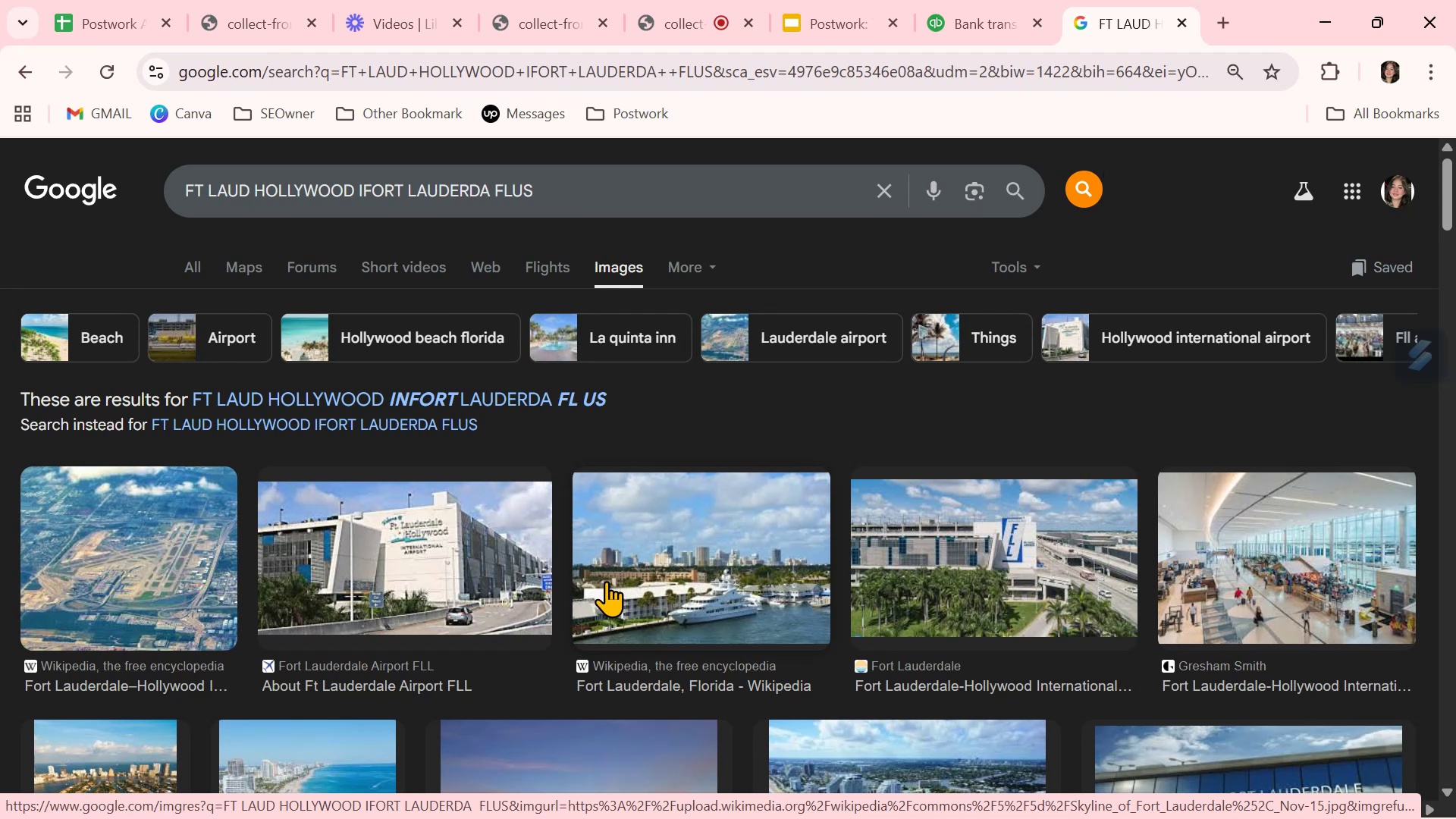 
left_click_drag(start_coordinate=[357, 183], to_coordinate=[728, 215])
 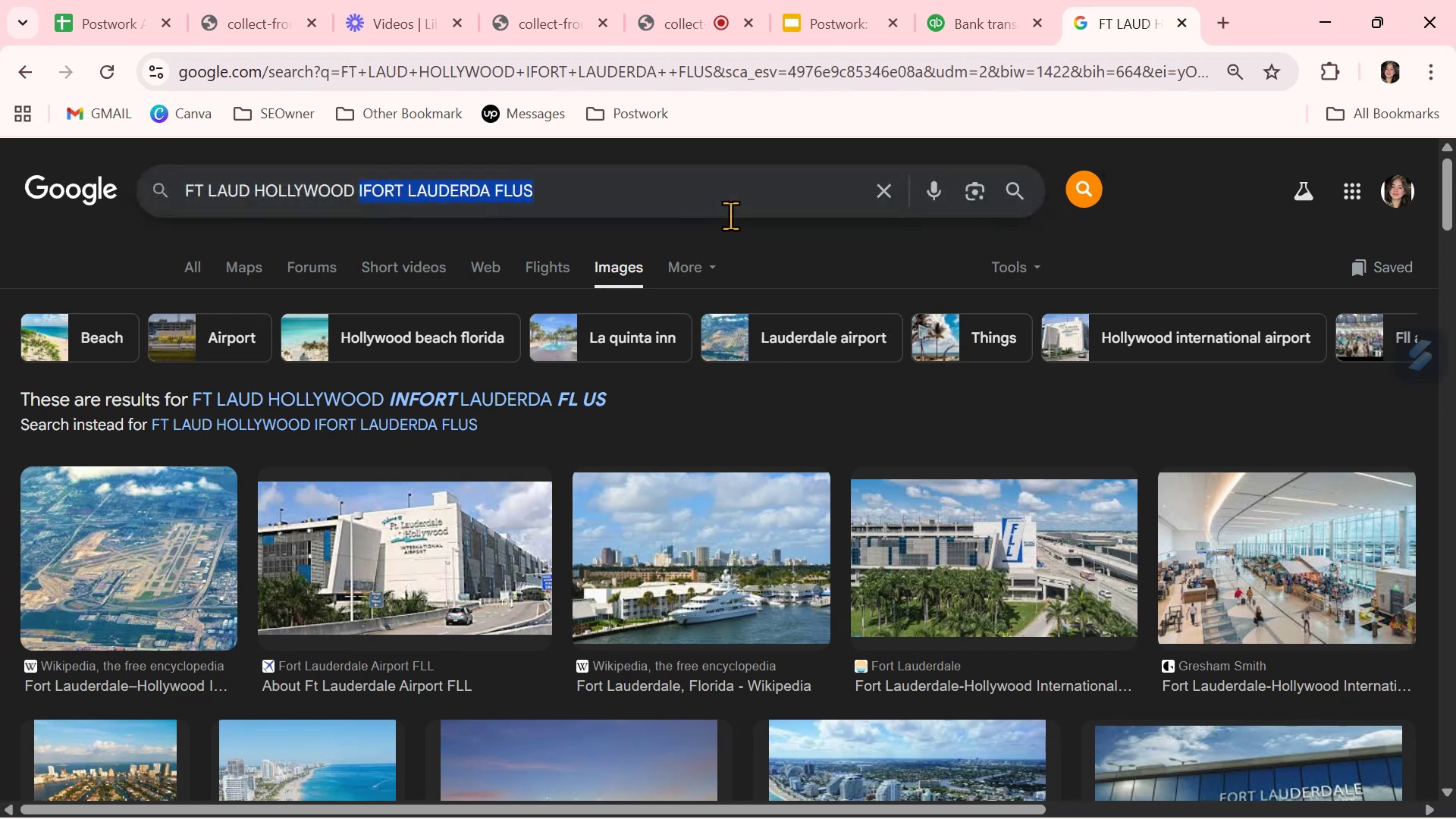 
key(Backspace)
 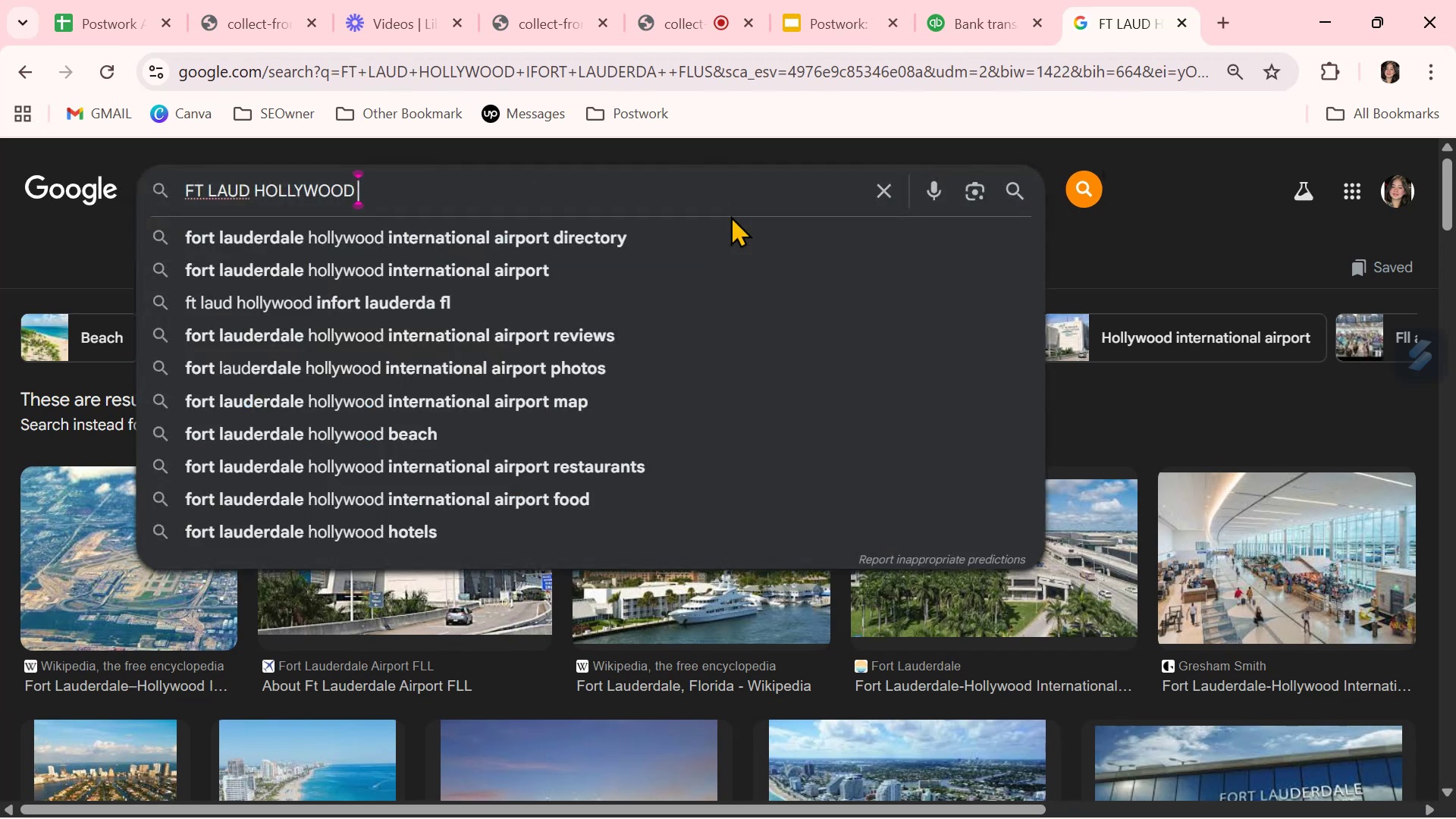 
key(Backspace)
 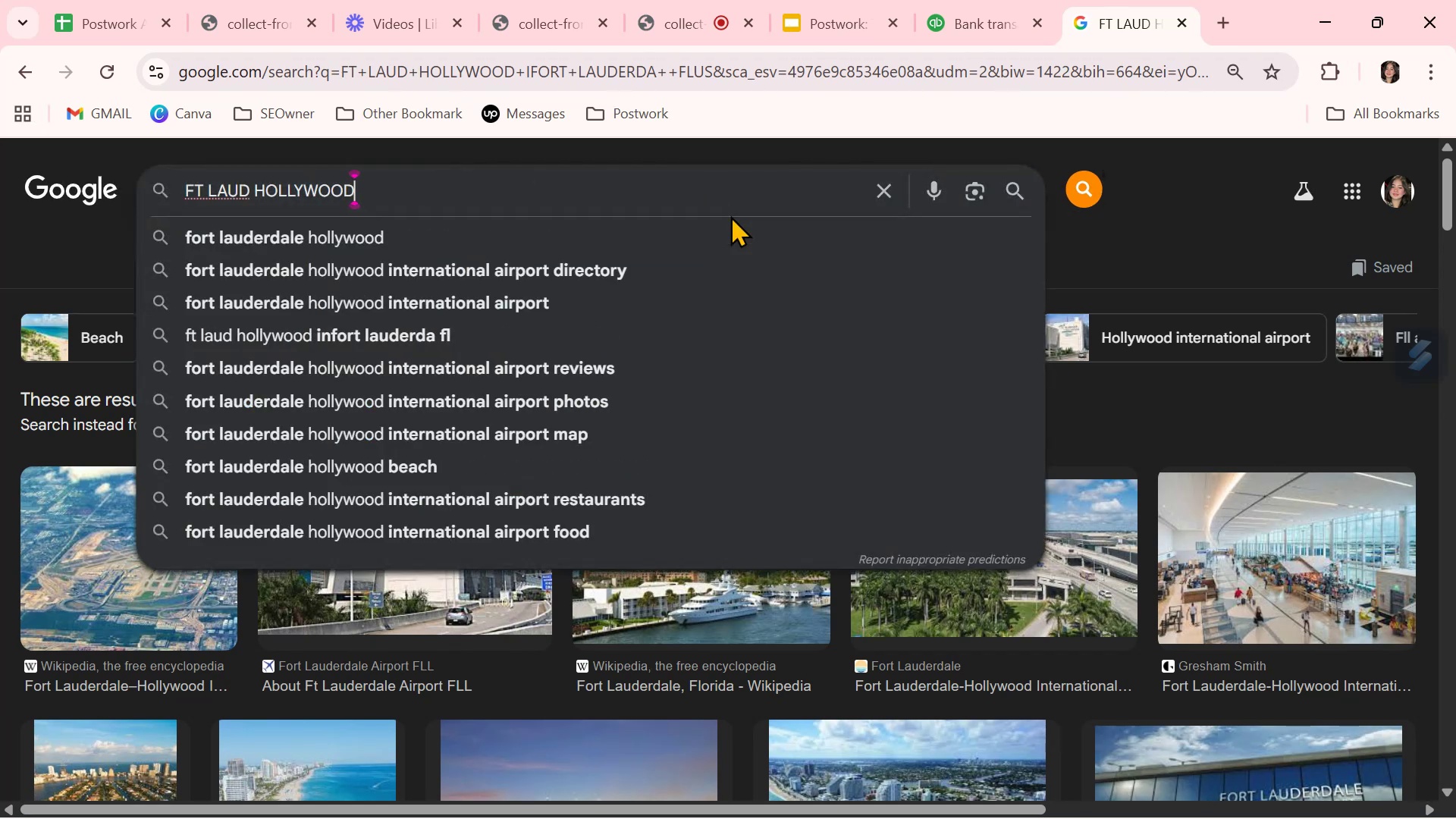 
key(Enter)
 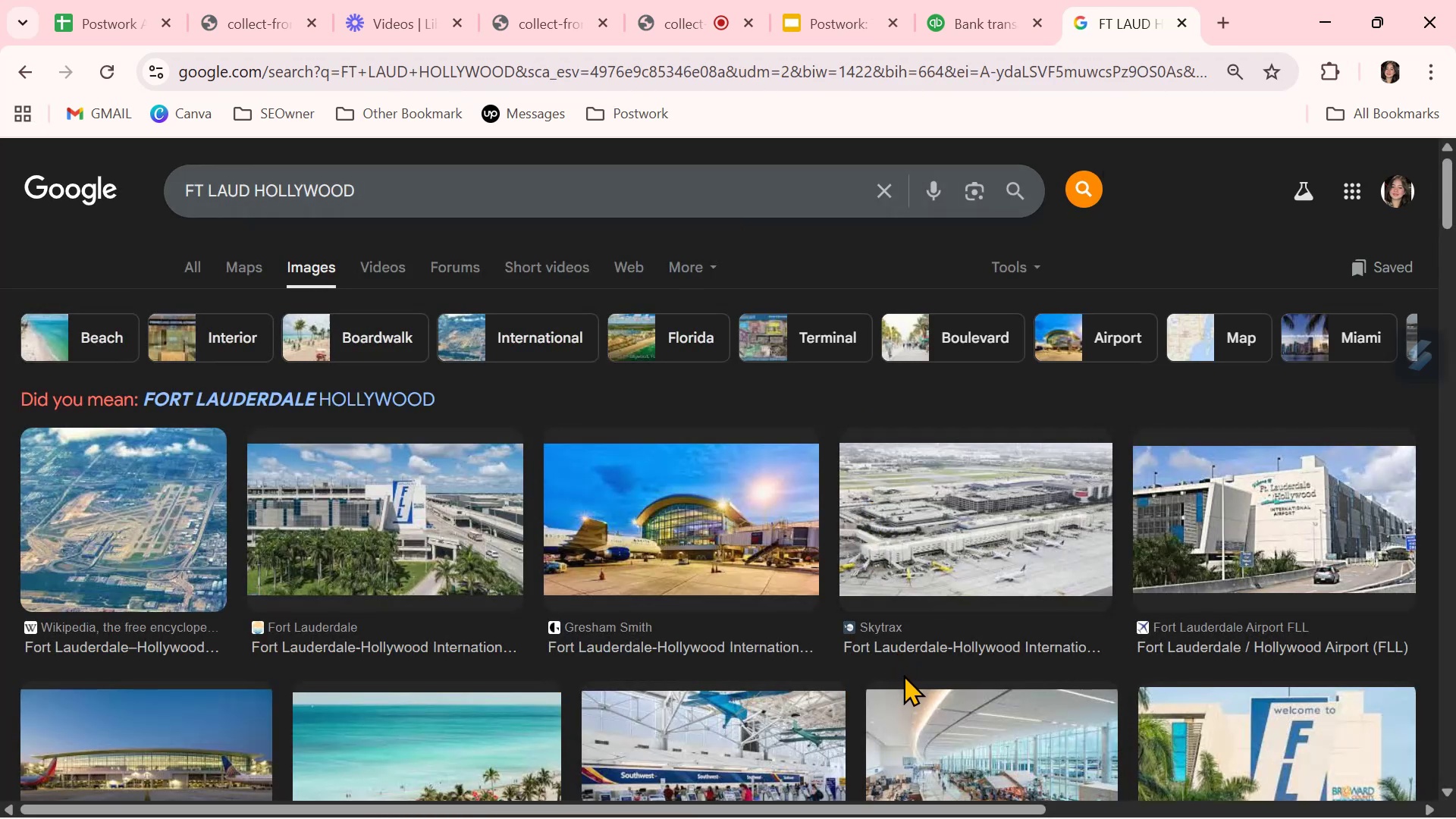 
wait(9.82)
 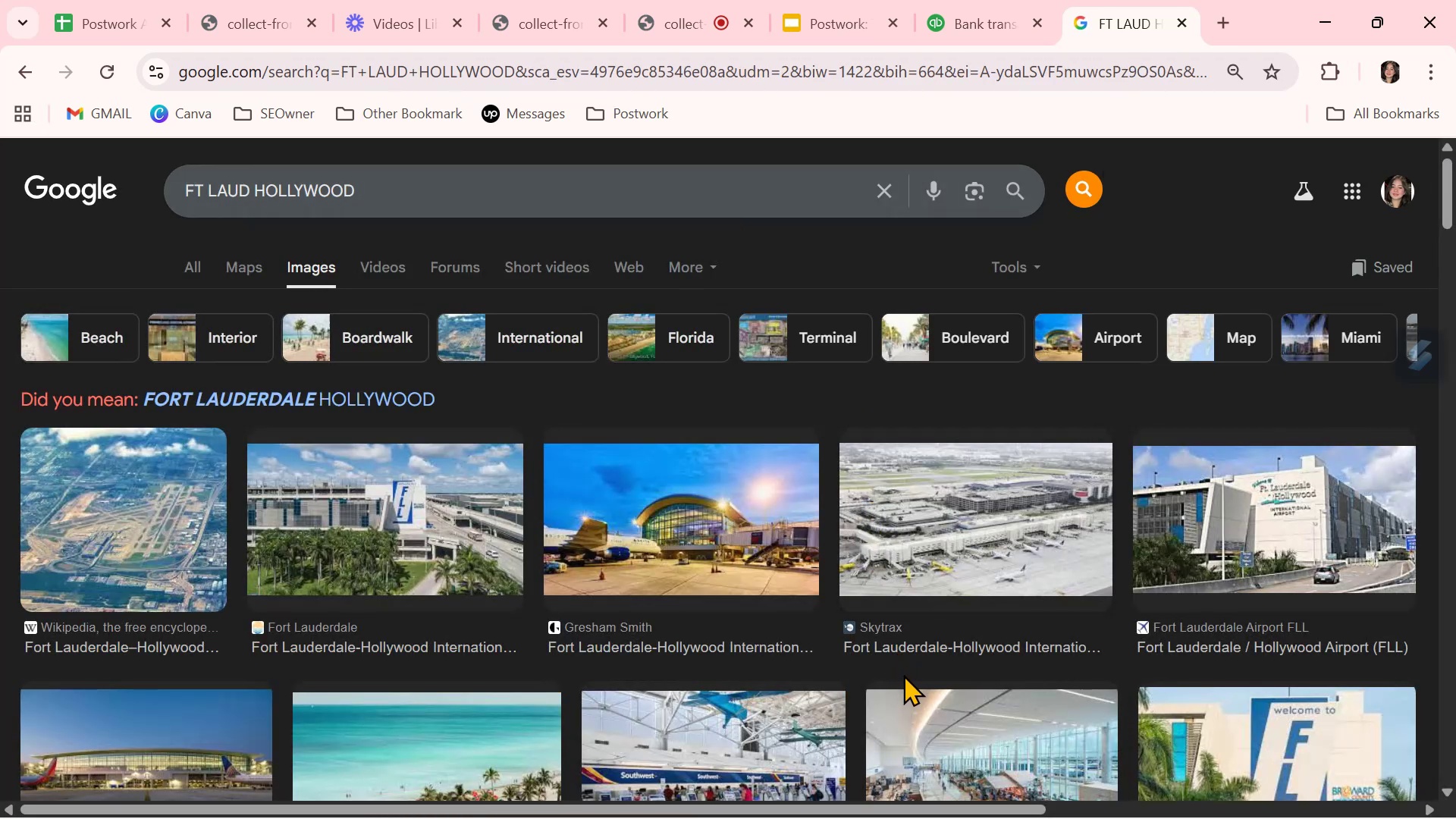 
left_click([973, 14])
 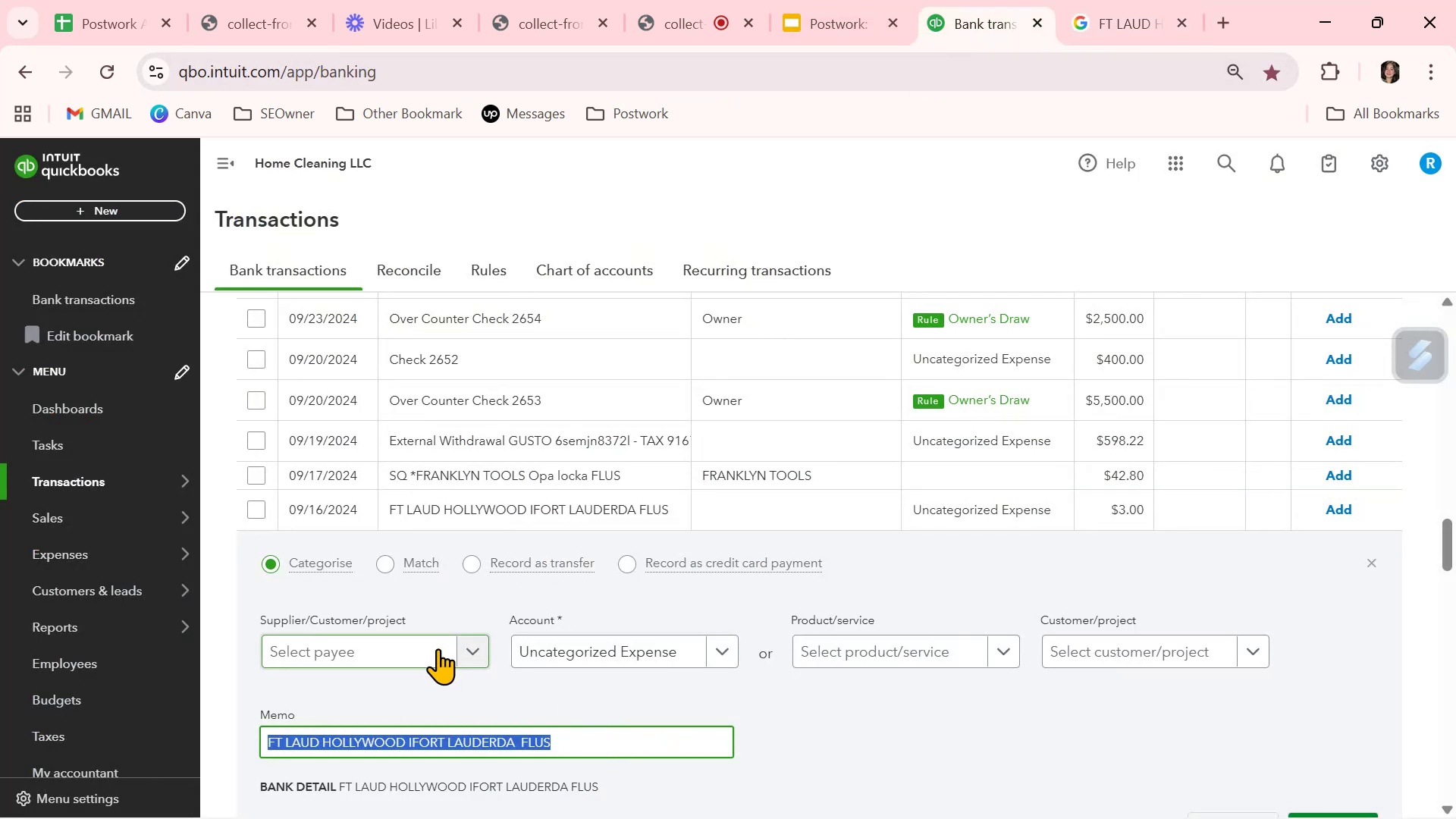 
left_click([383, 753])
 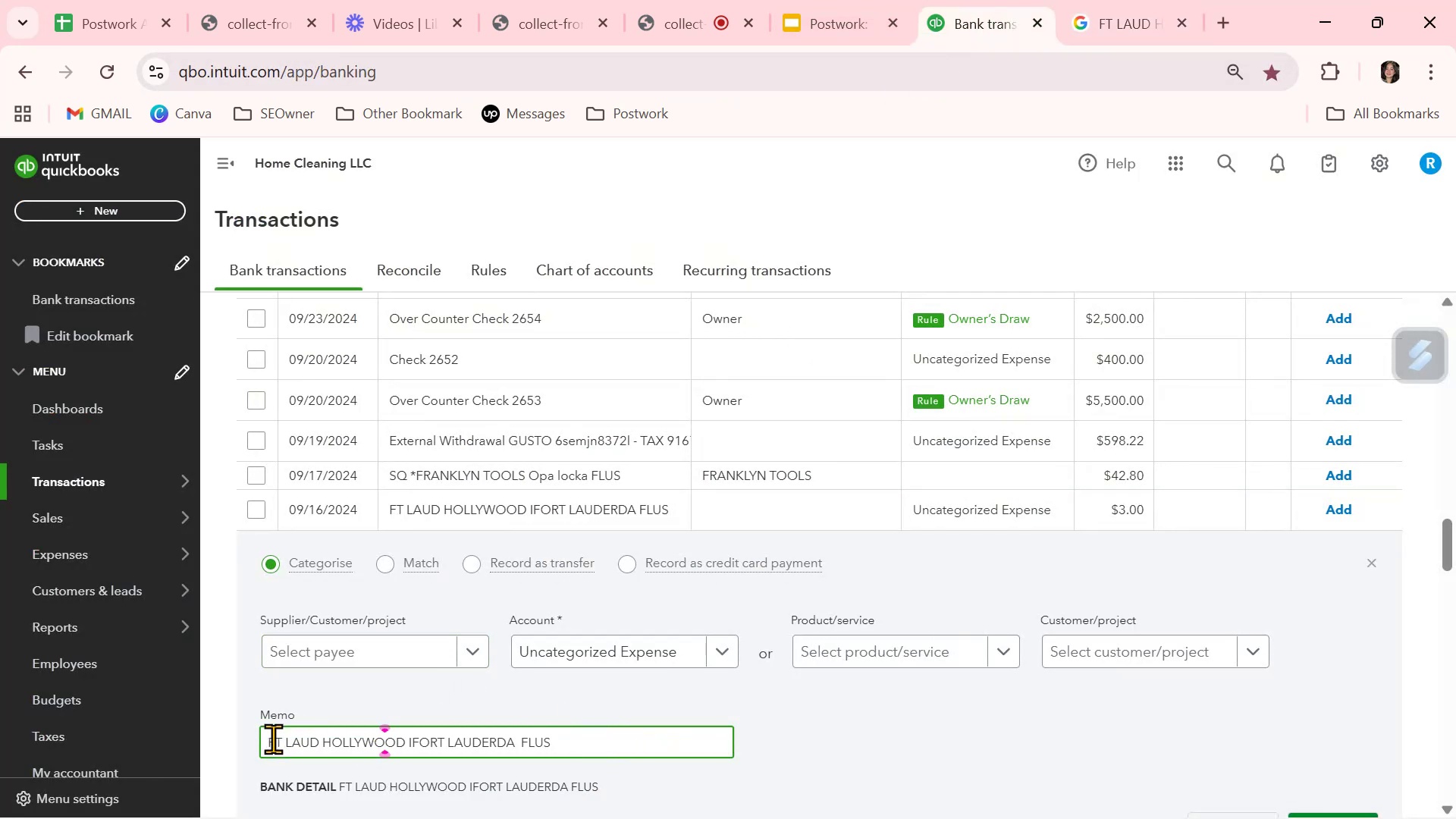 
left_click_drag(start_coordinate=[267, 740], to_coordinate=[319, 743])
 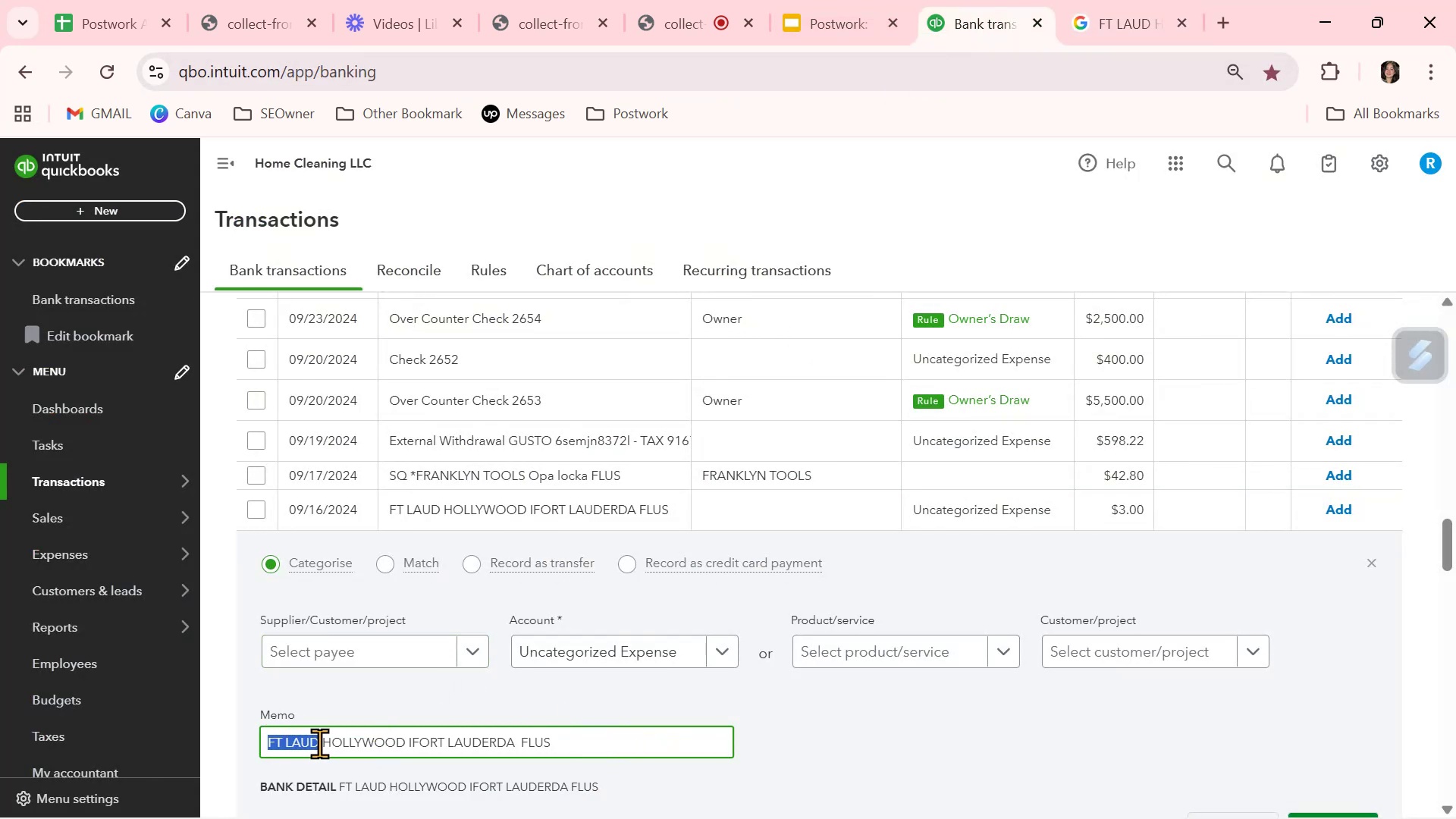 
key(Control+ControlLeft)
 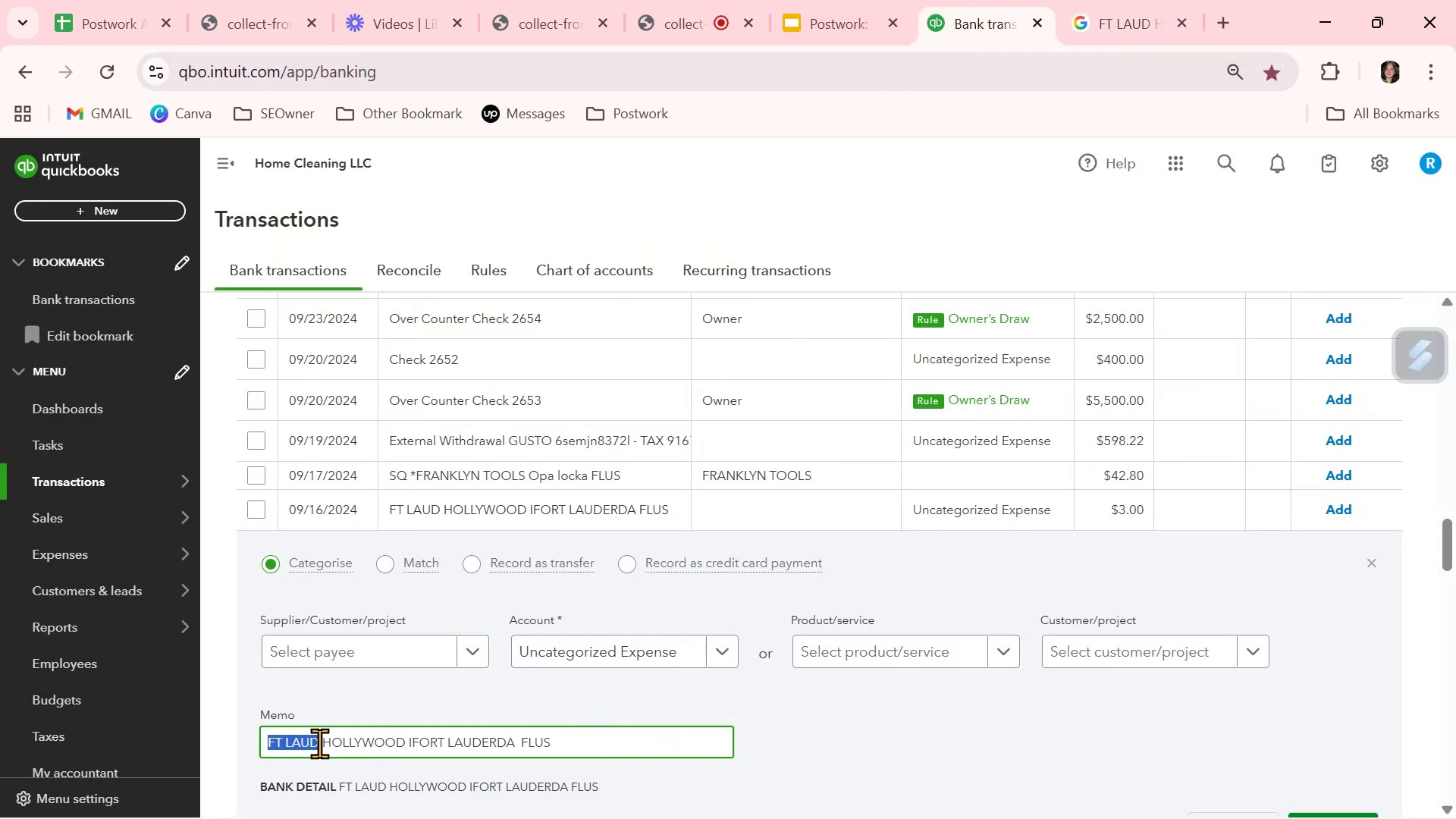 
key(Control+C)
 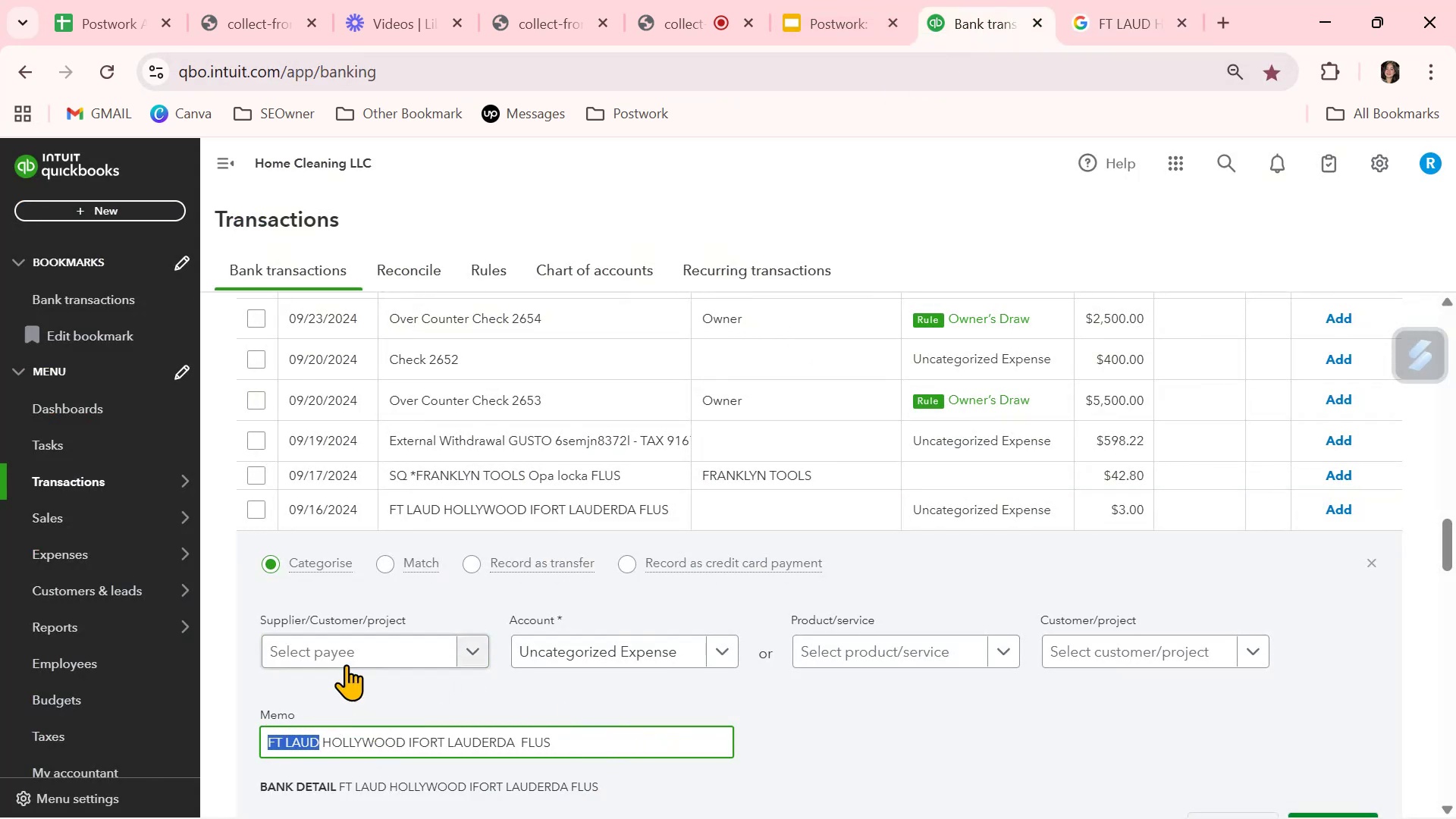 
left_click([354, 649])
 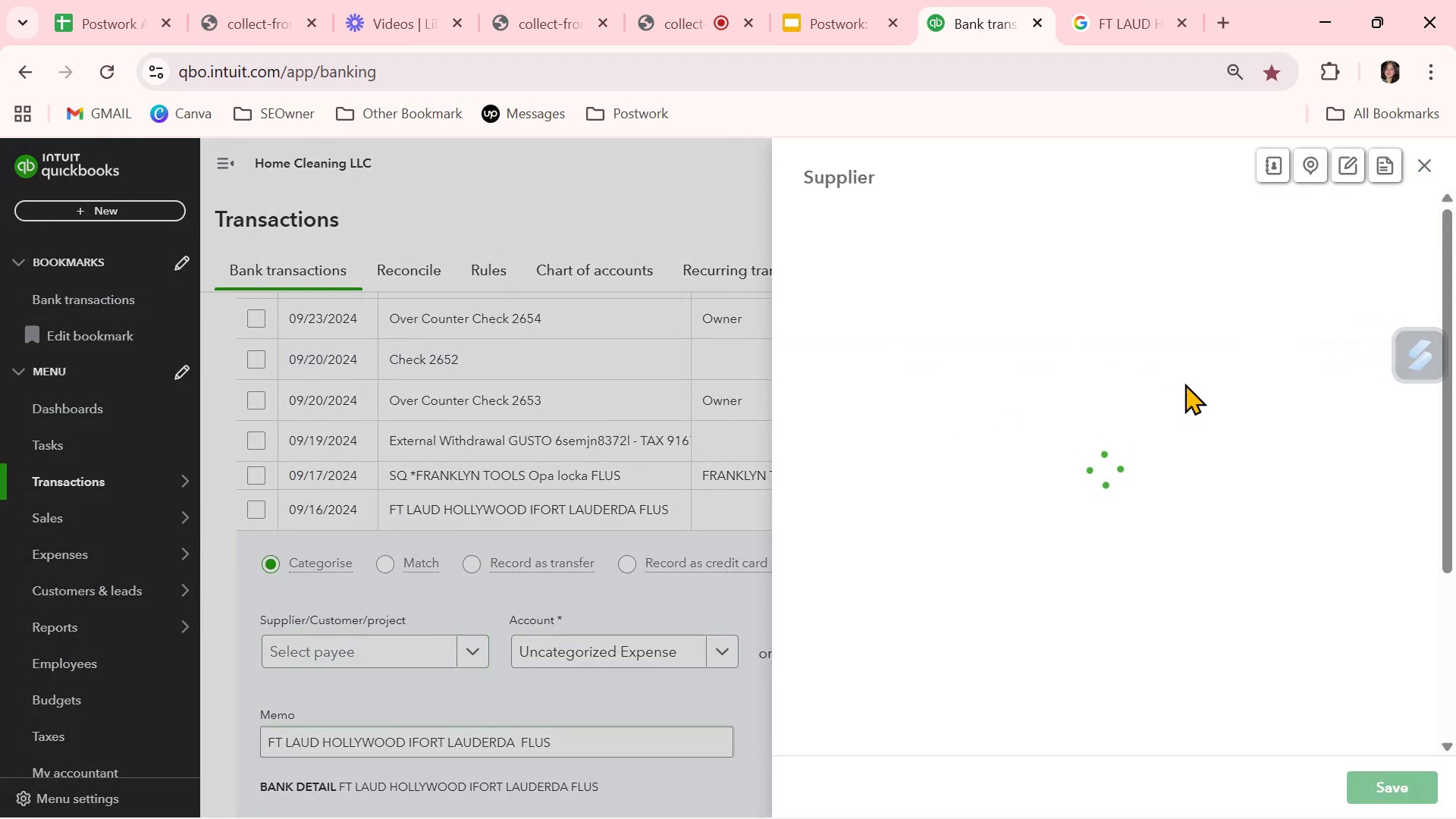 
key(Control+ControlLeft)
 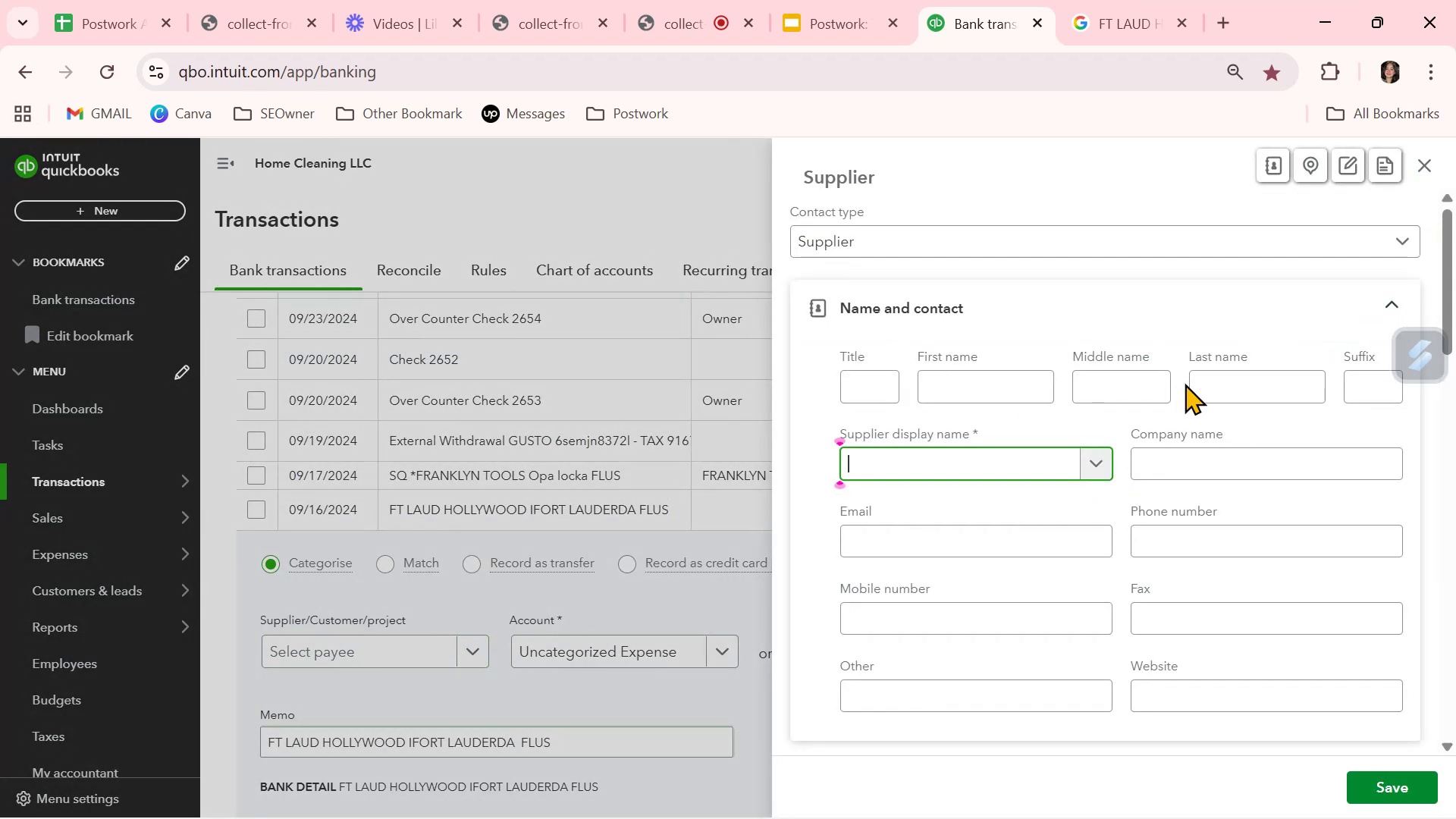 
key(Control+V)
 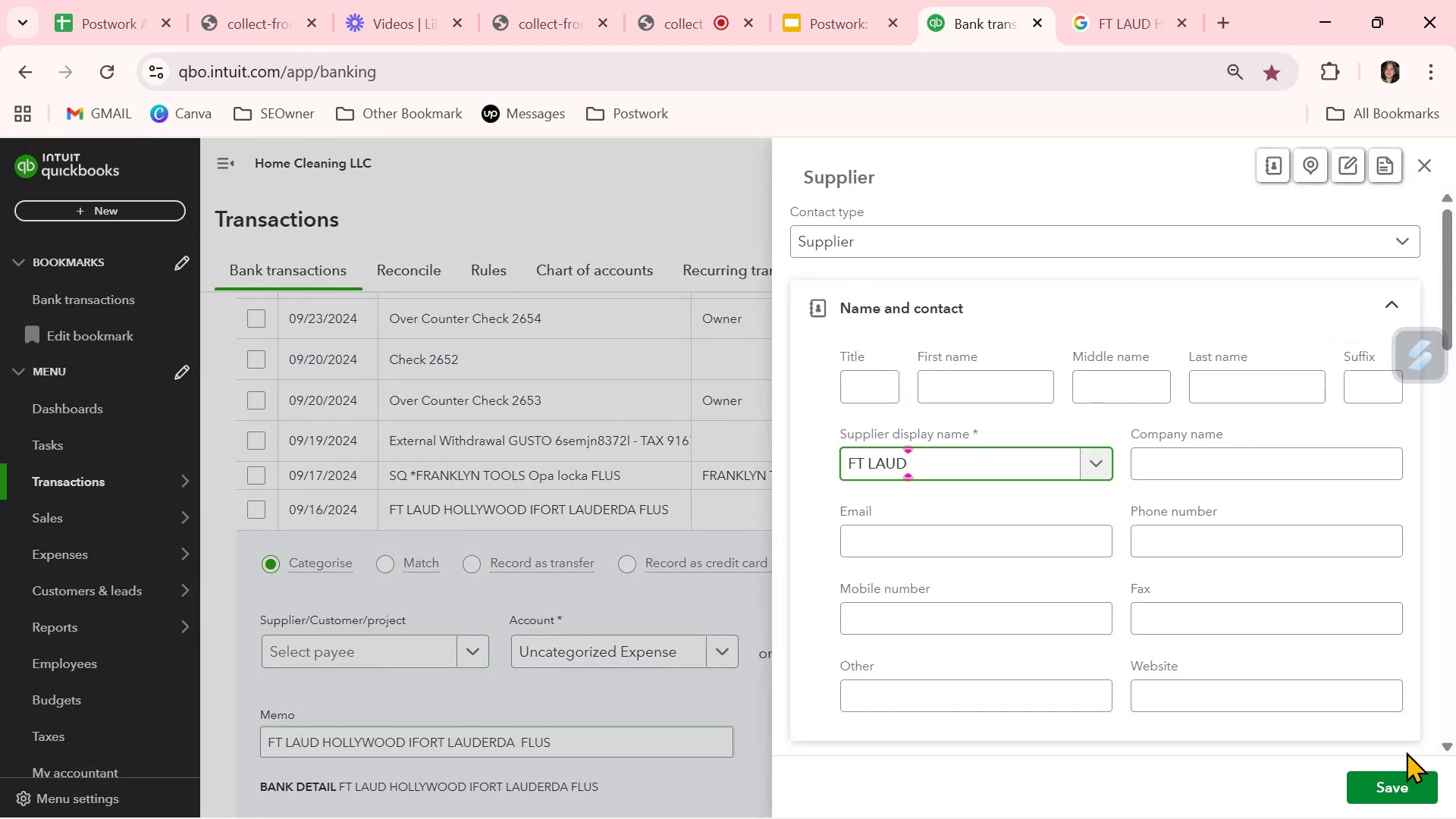 
left_click([1395, 785])
 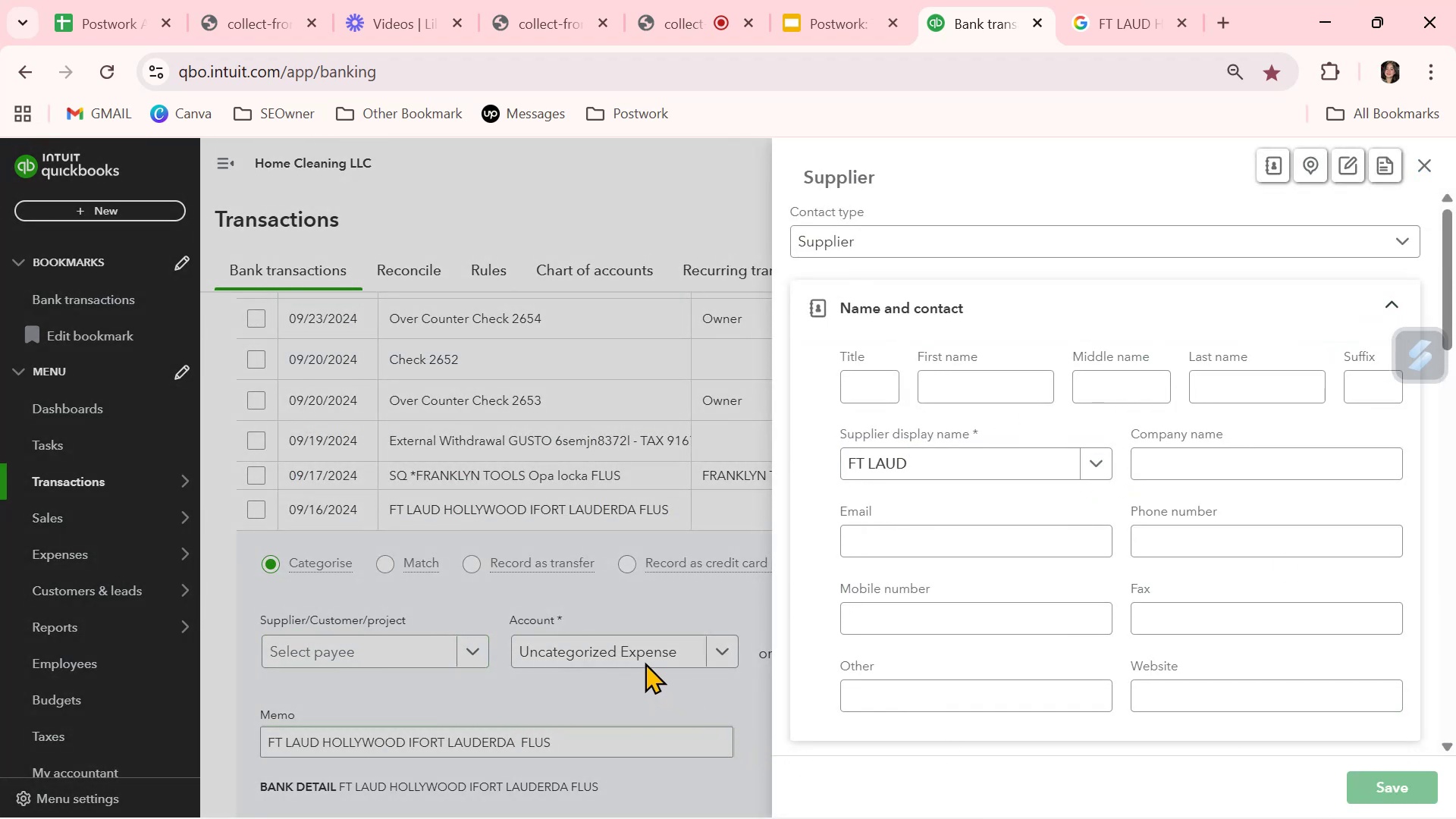 
left_click([643, 656])
 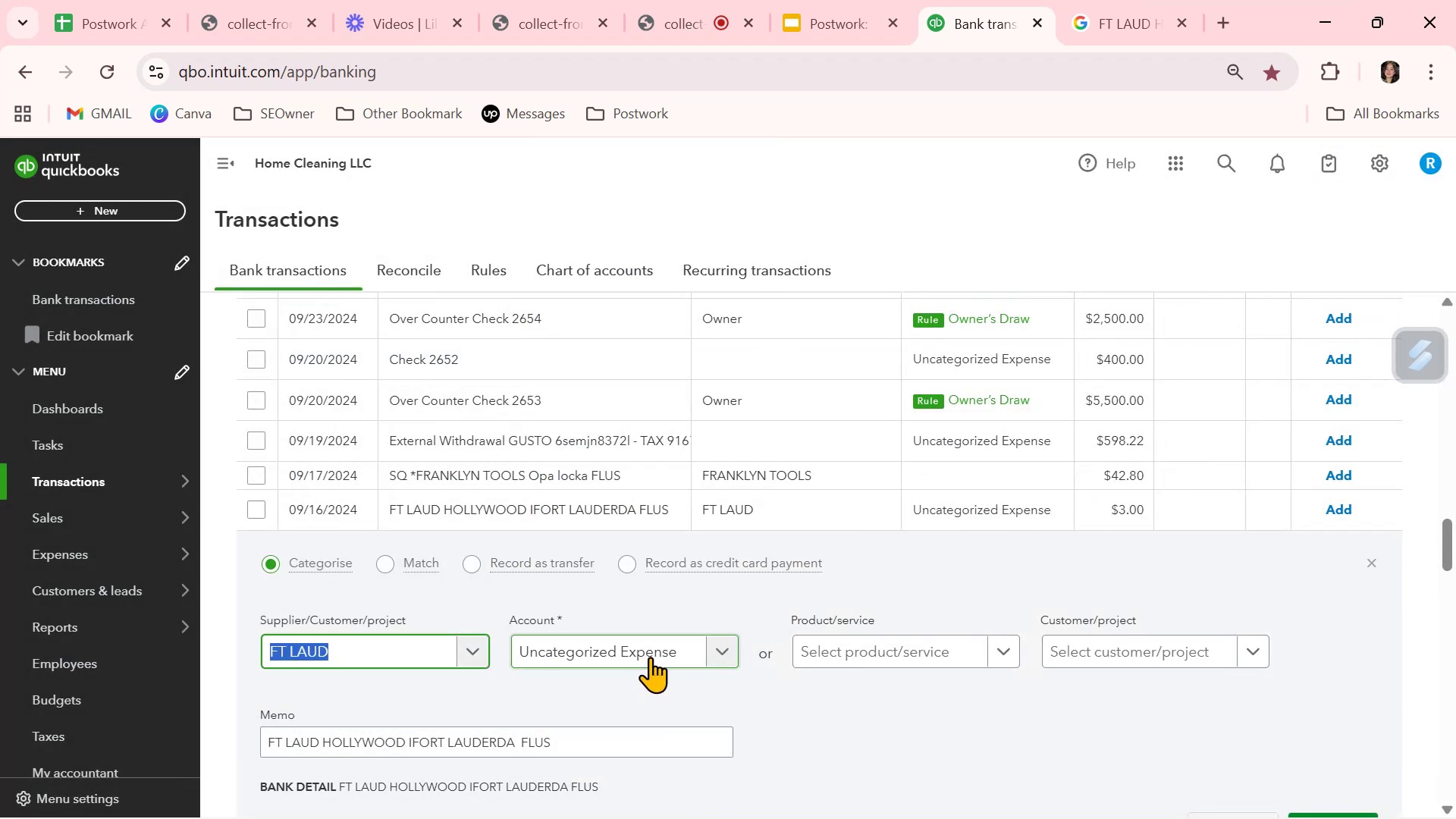 
type(TRA)
key(Backspace)
key(Backspace)
 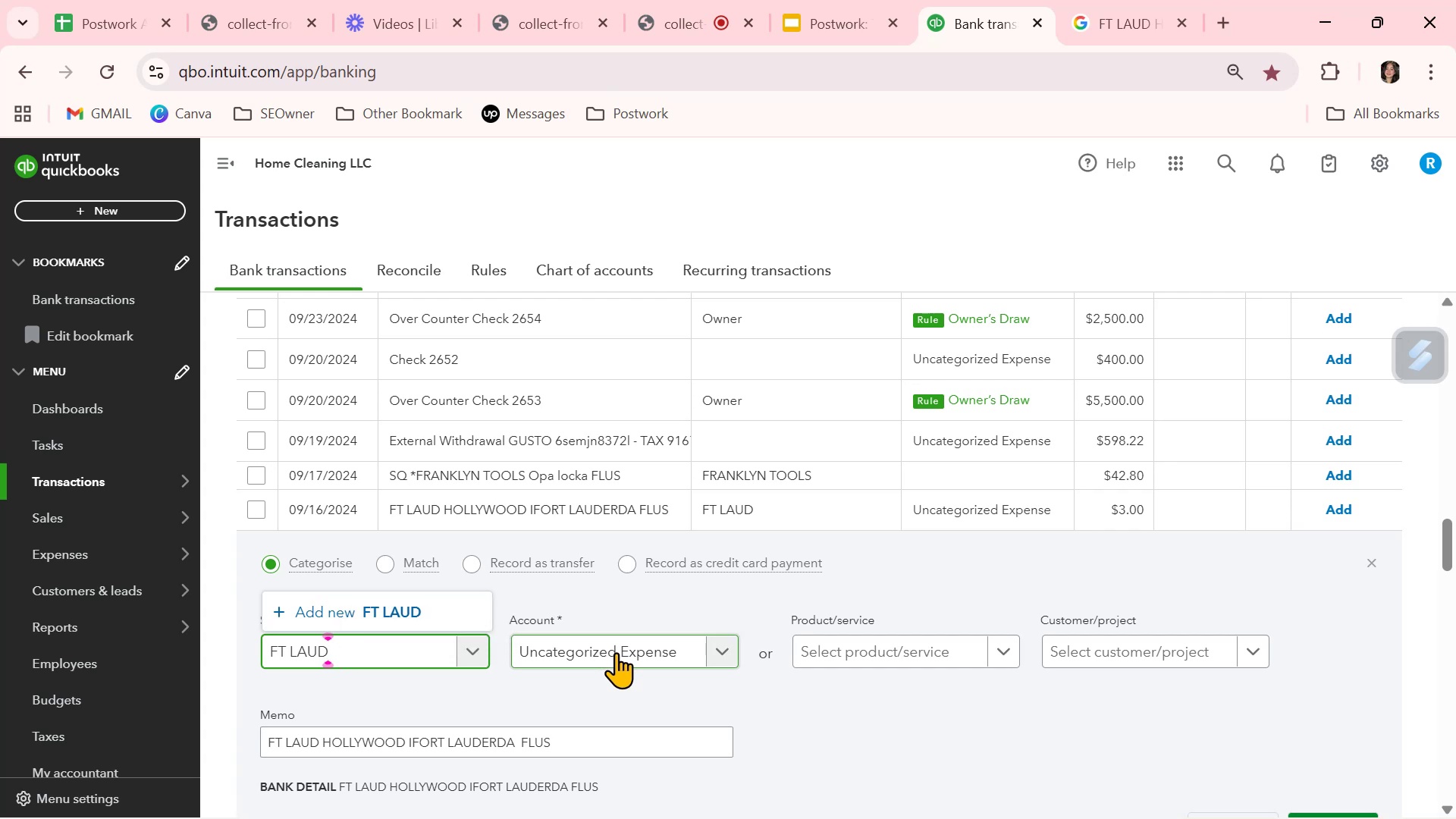 
left_click([616, 652])
 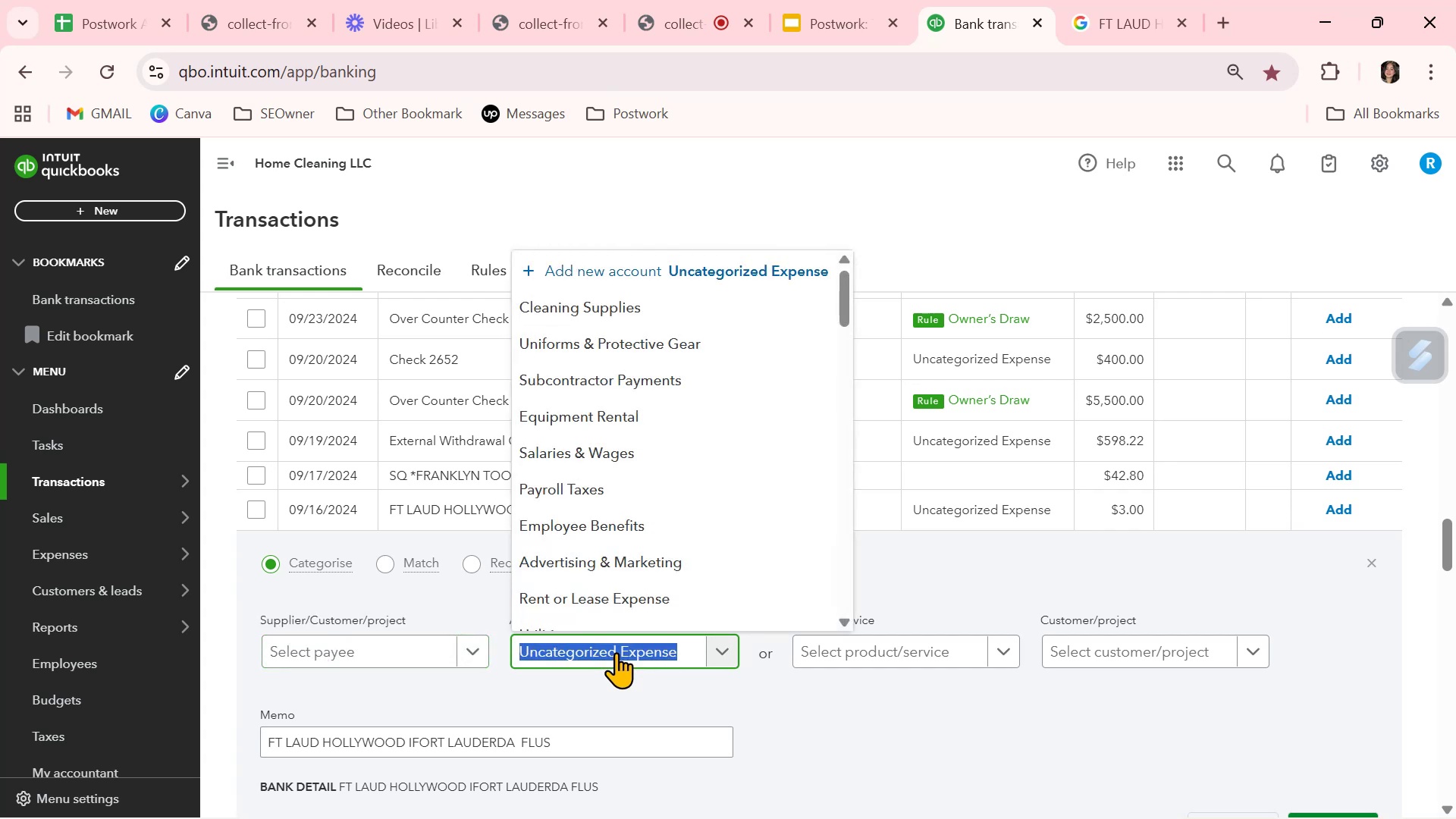 
type(TR)
 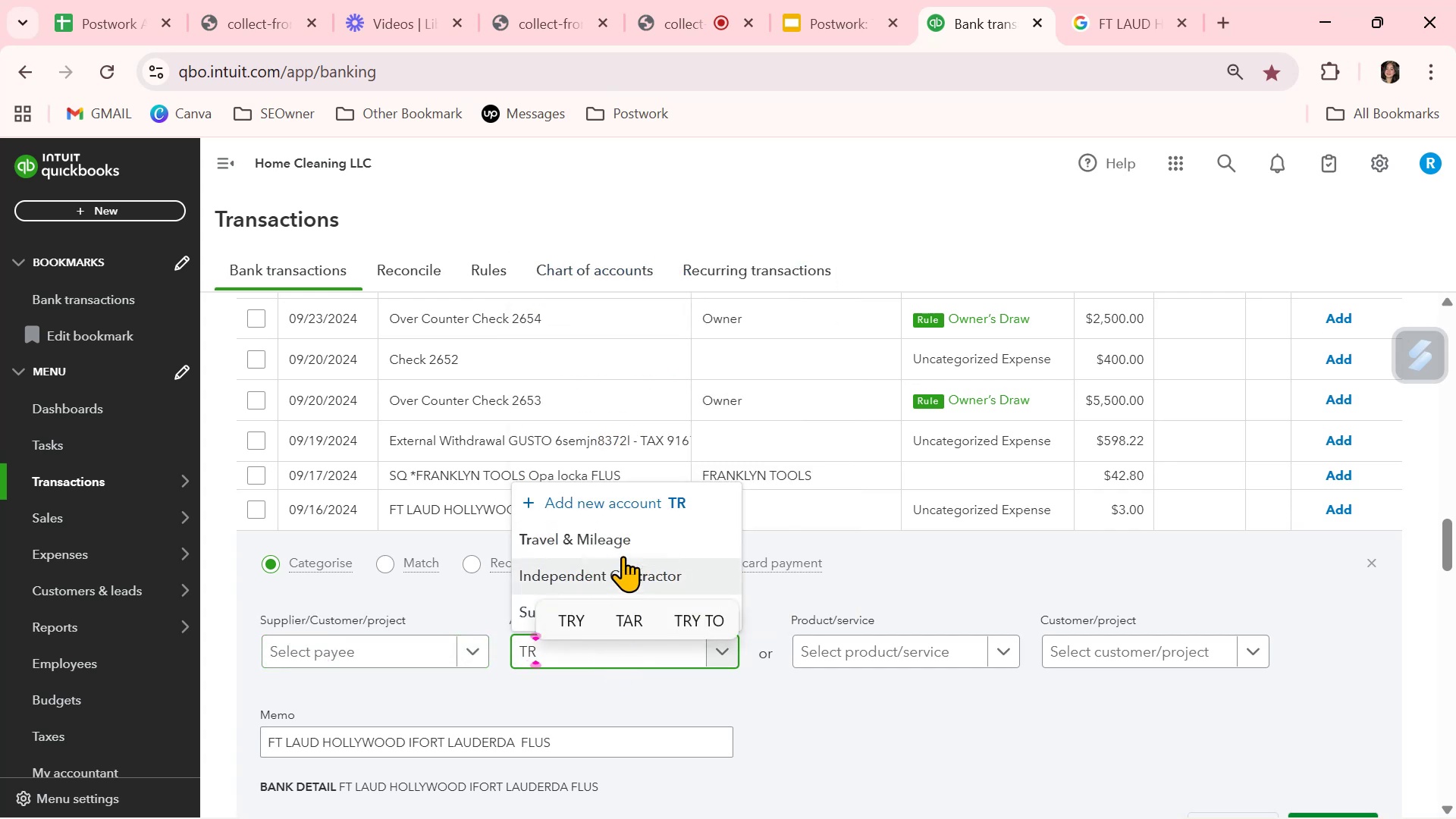 
left_click([630, 543])
 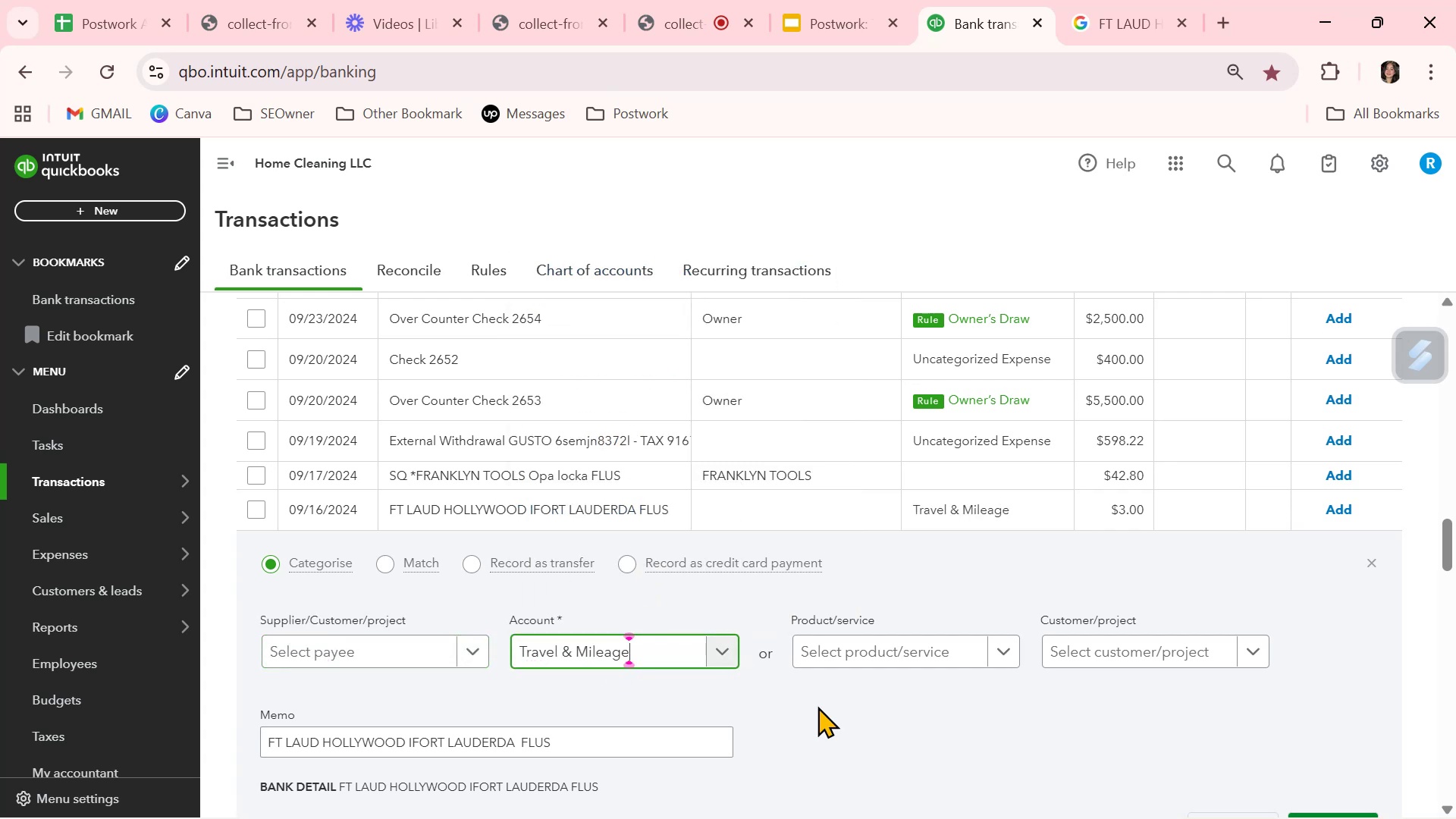 
left_click([855, 730])
 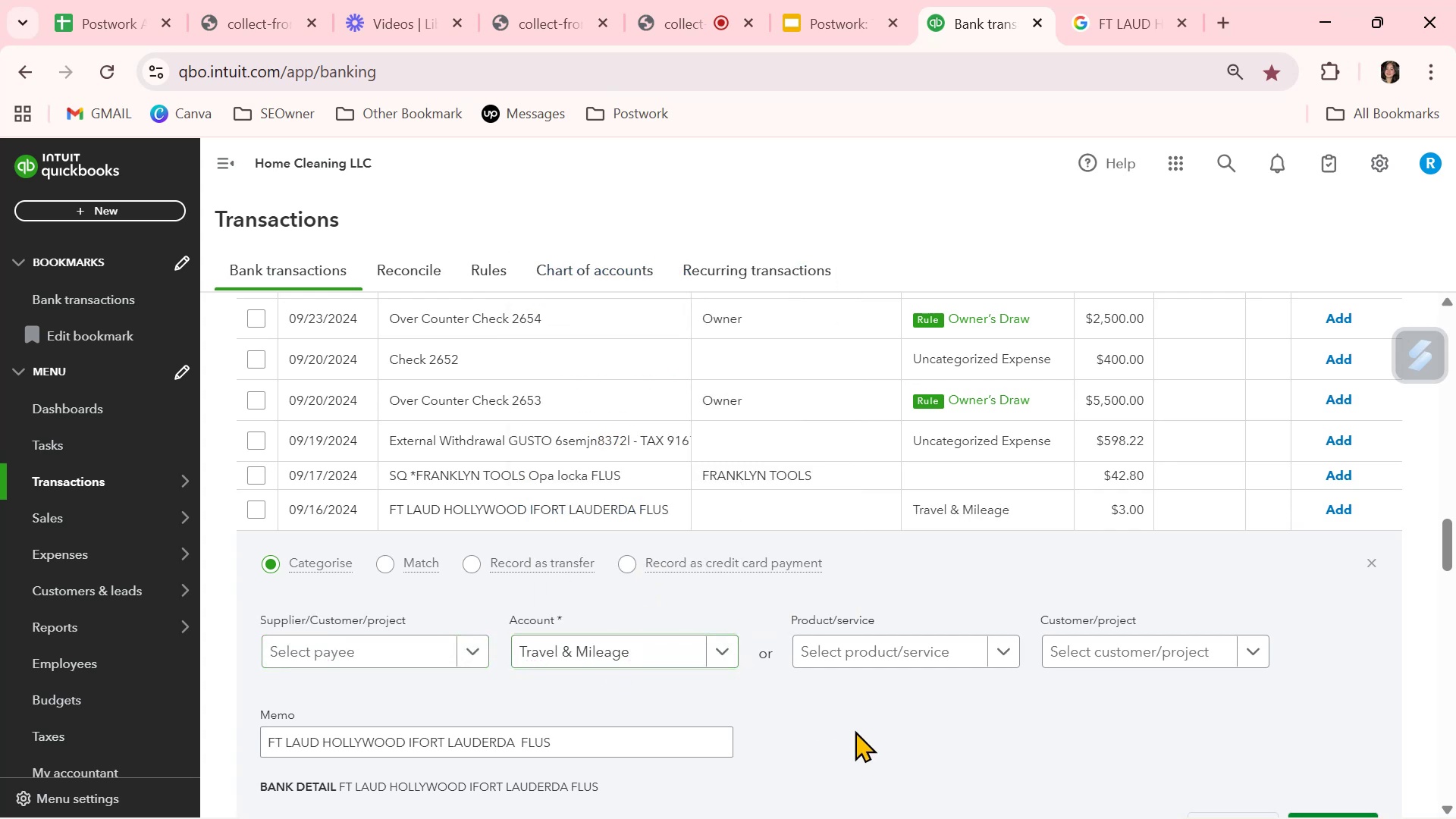 
scroll: coordinate [855, 730], scroll_direction: down, amount: 1.0
 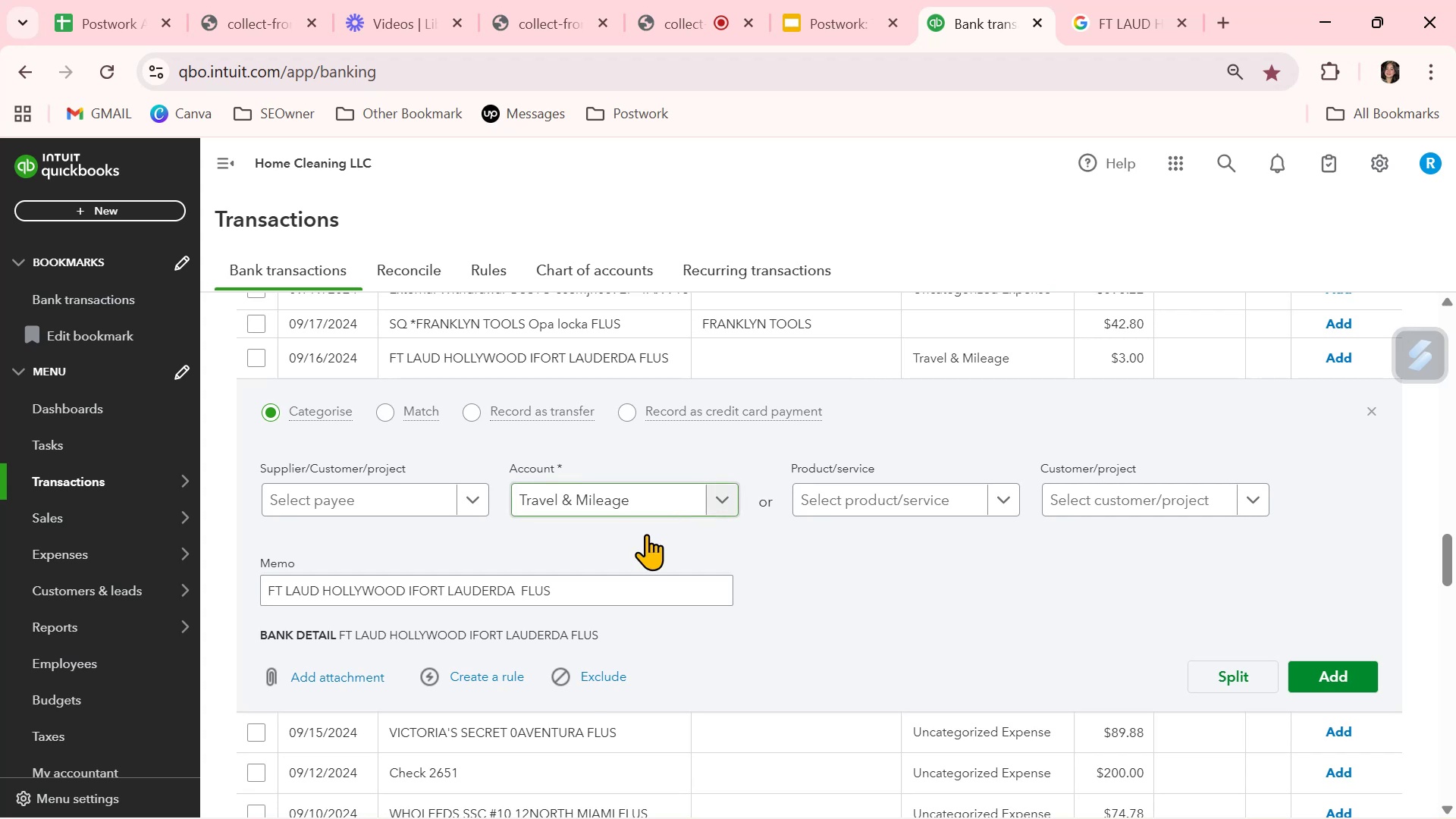 
left_click([1319, 676])
 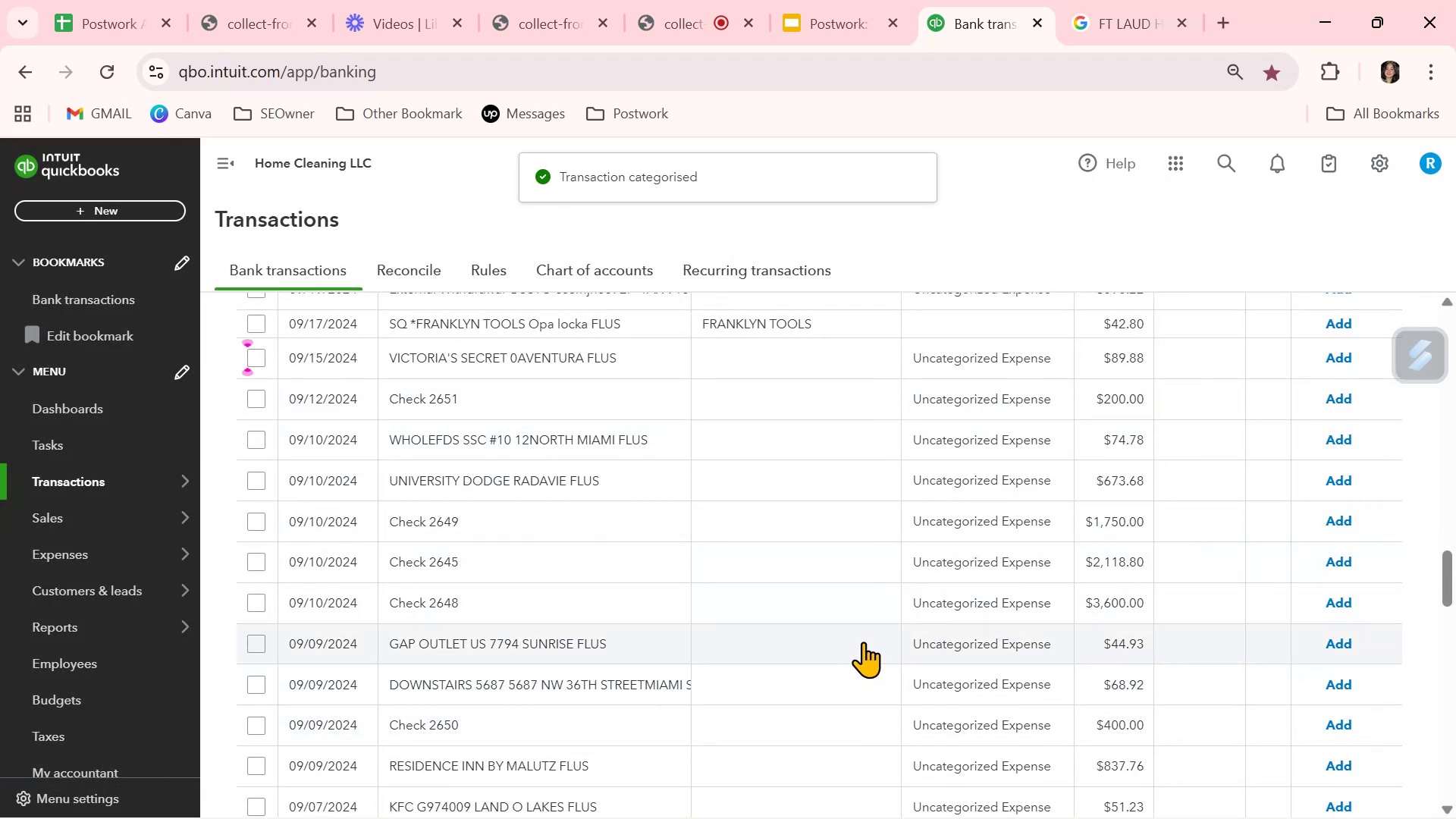 
wait(7.84)
 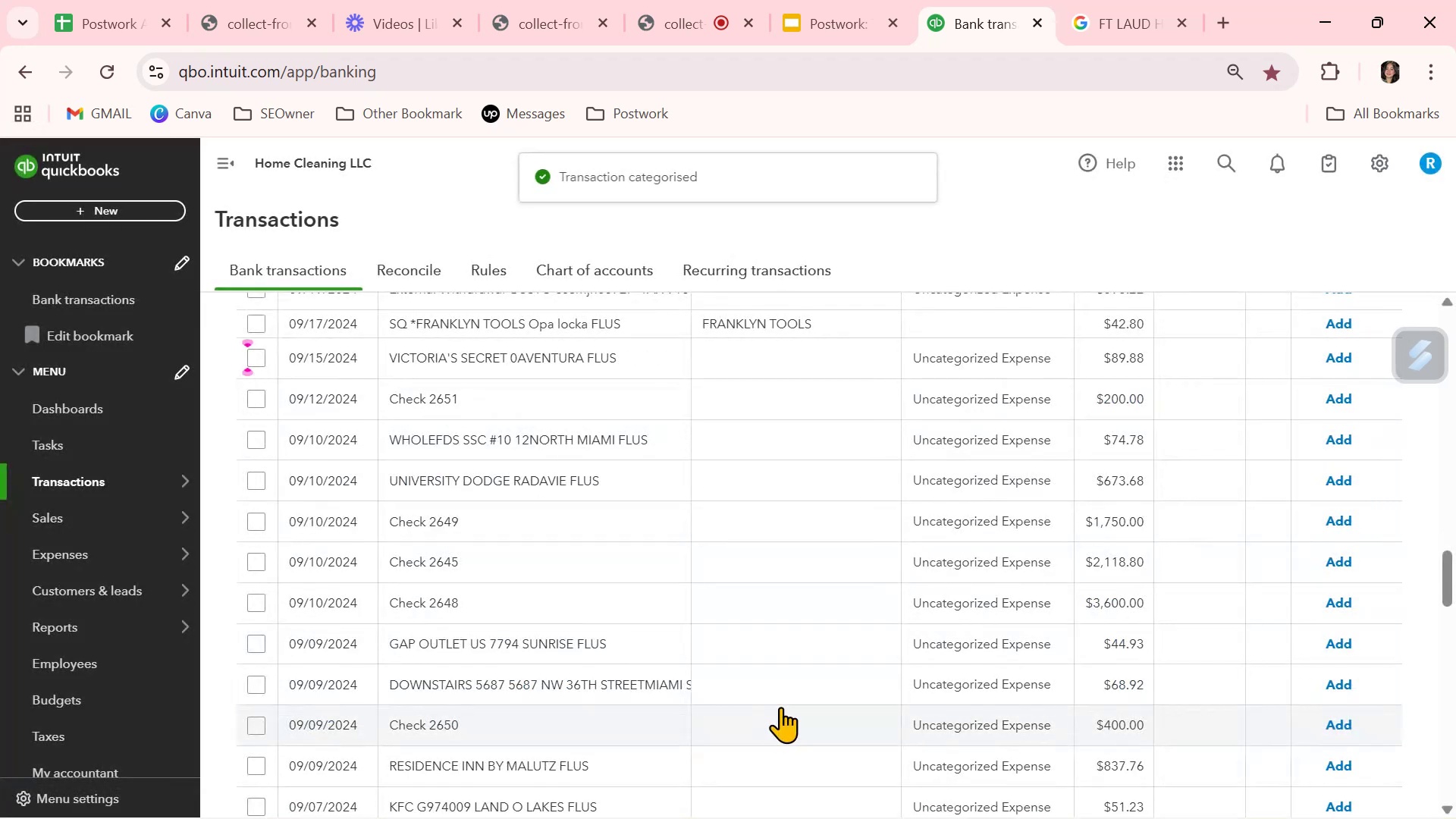 
left_click([605, 441])
 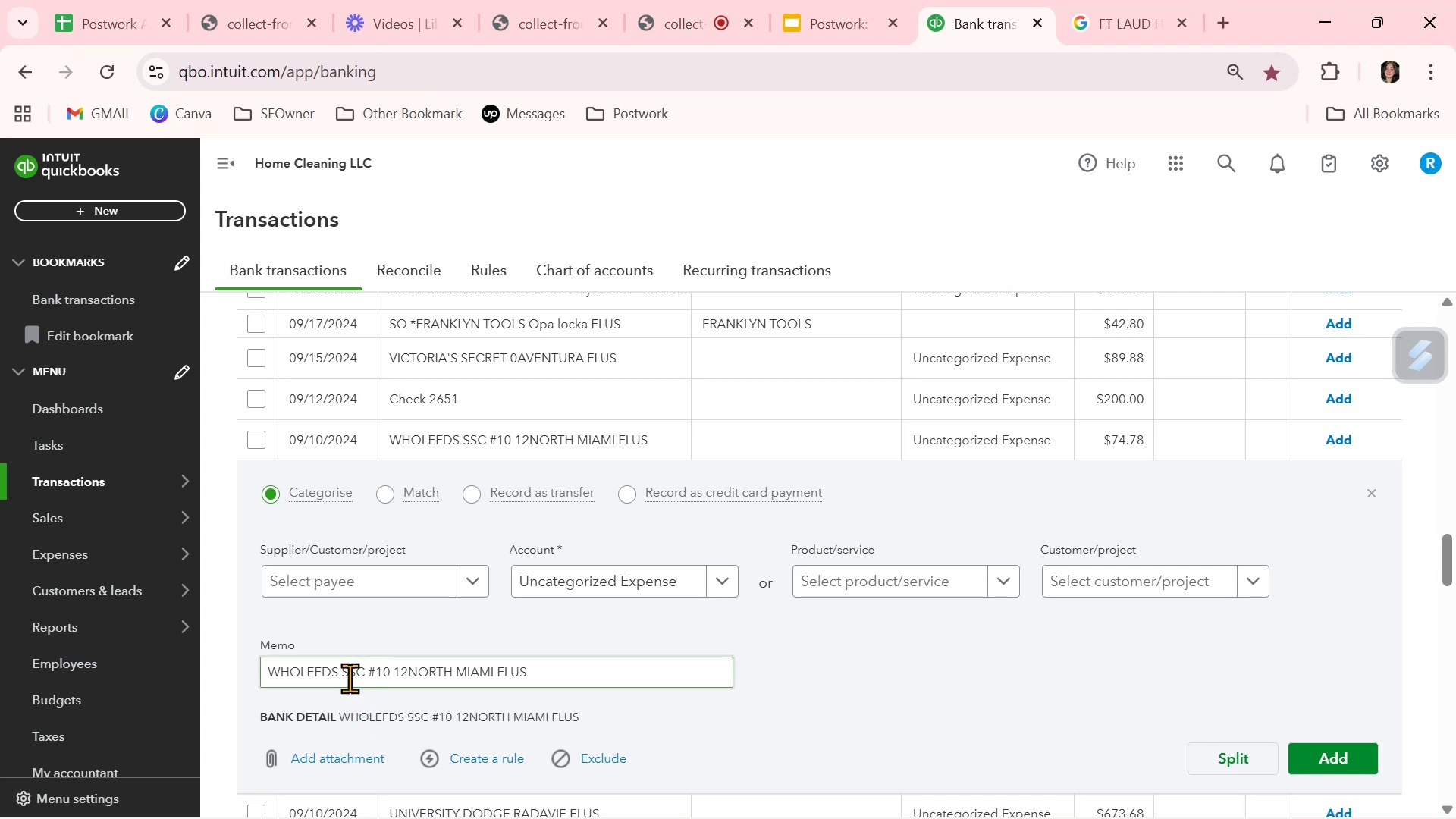 
left_click_drag(start_coordinate=[337, 668], to_coordinate=[228, 668])
 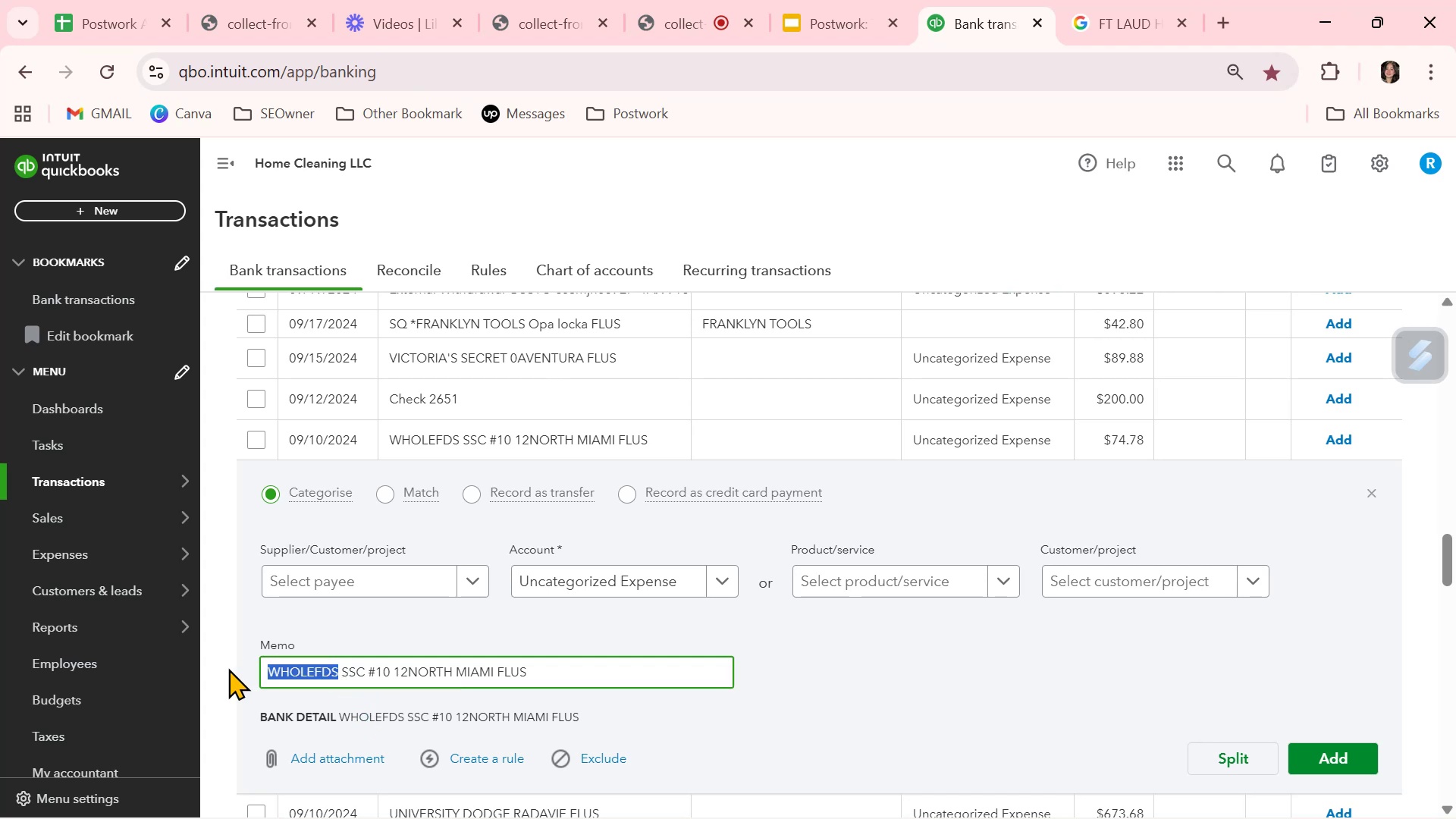 
key(Control+ControlLeft)
 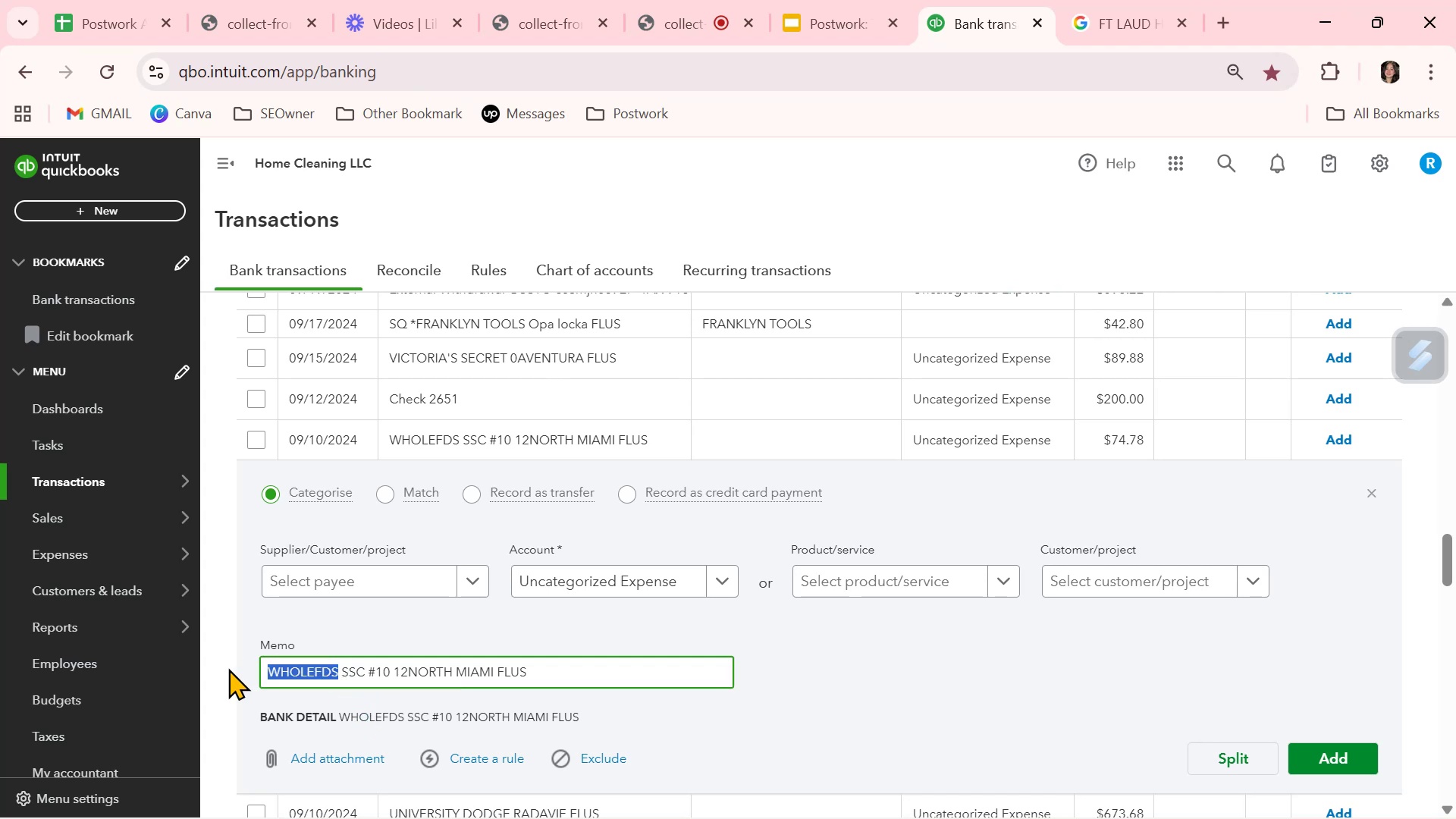 
key(Control+C)
 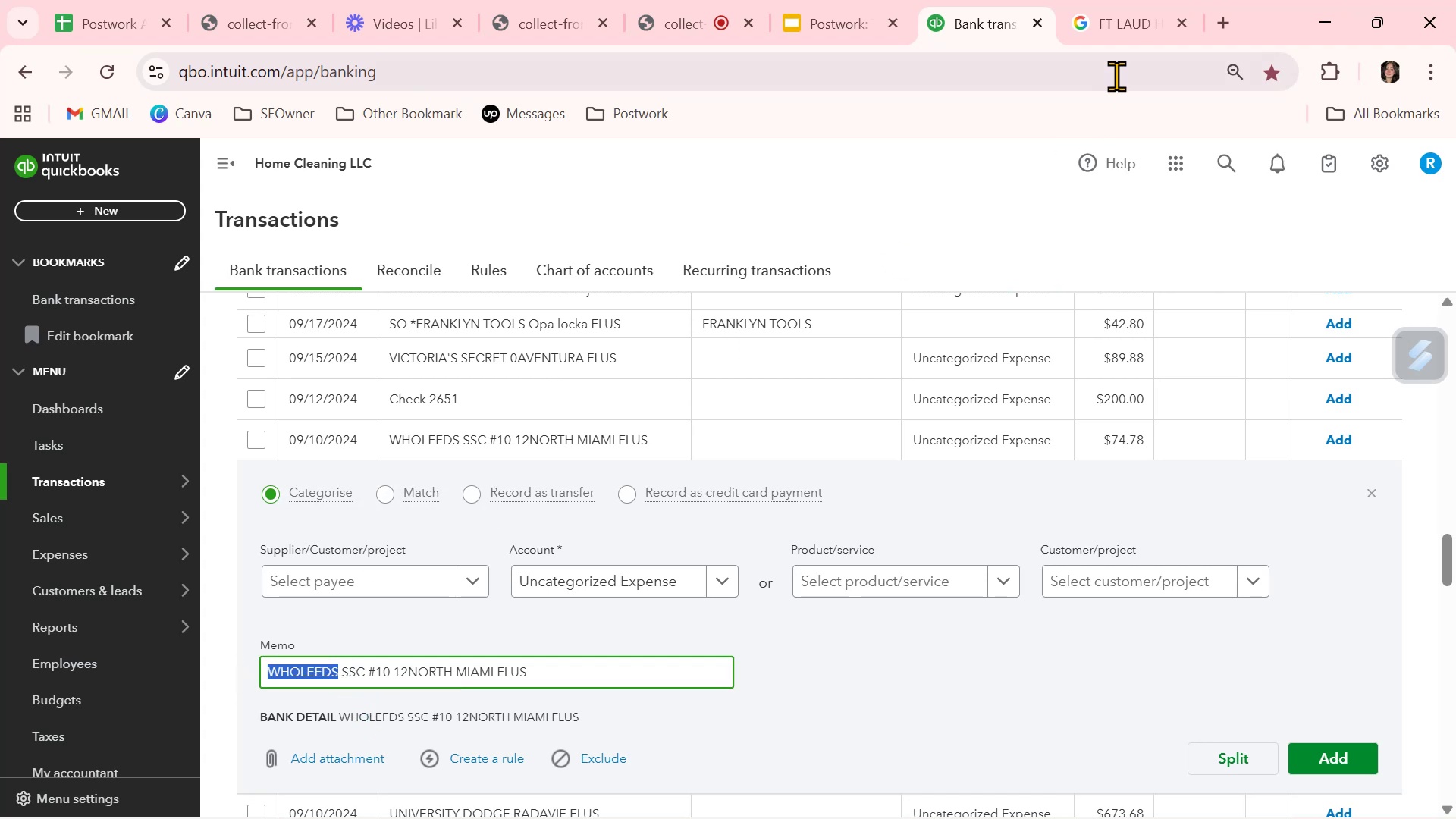 
left_click([1143, 27])
 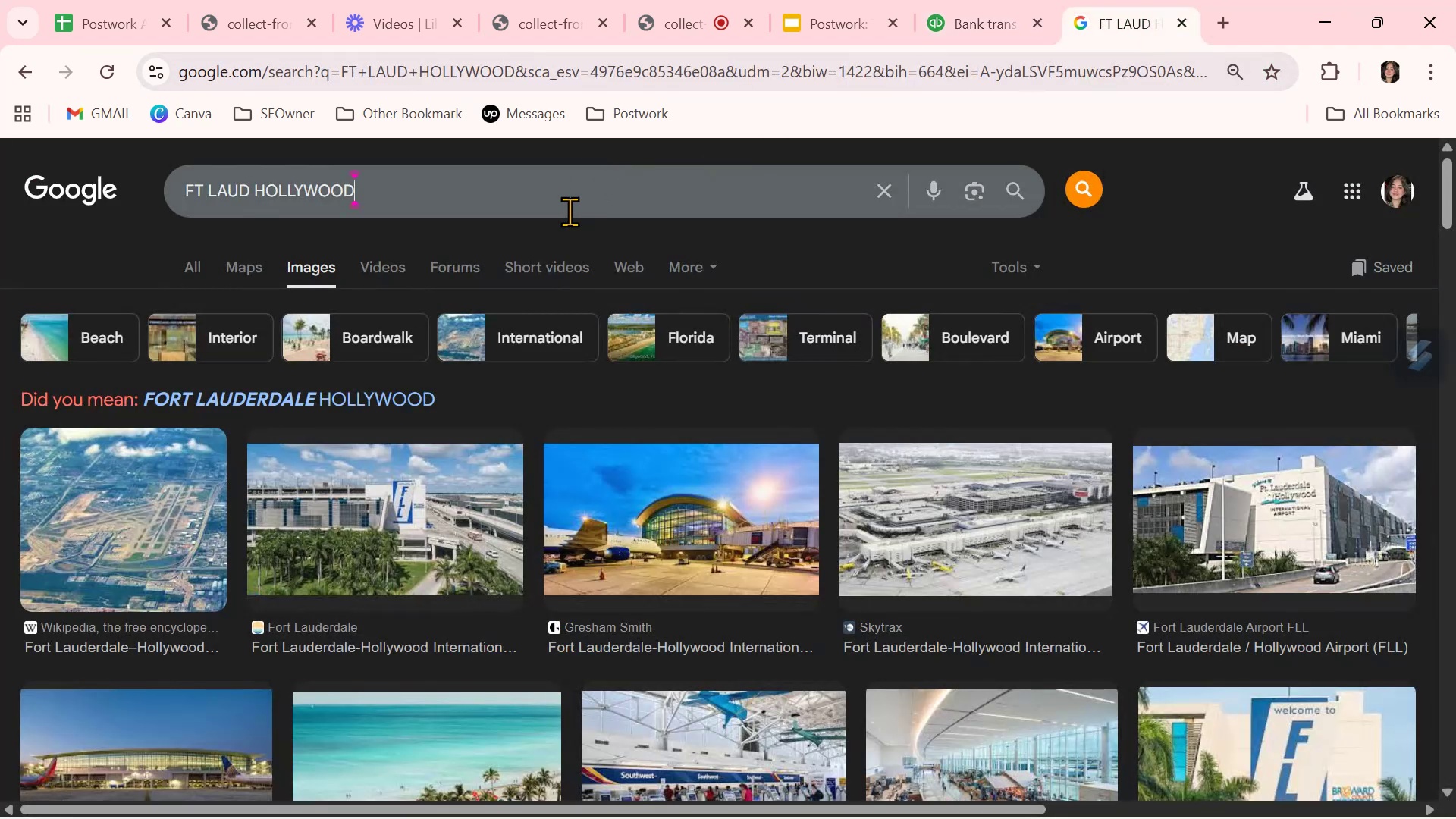 
double_click([570, 212])
 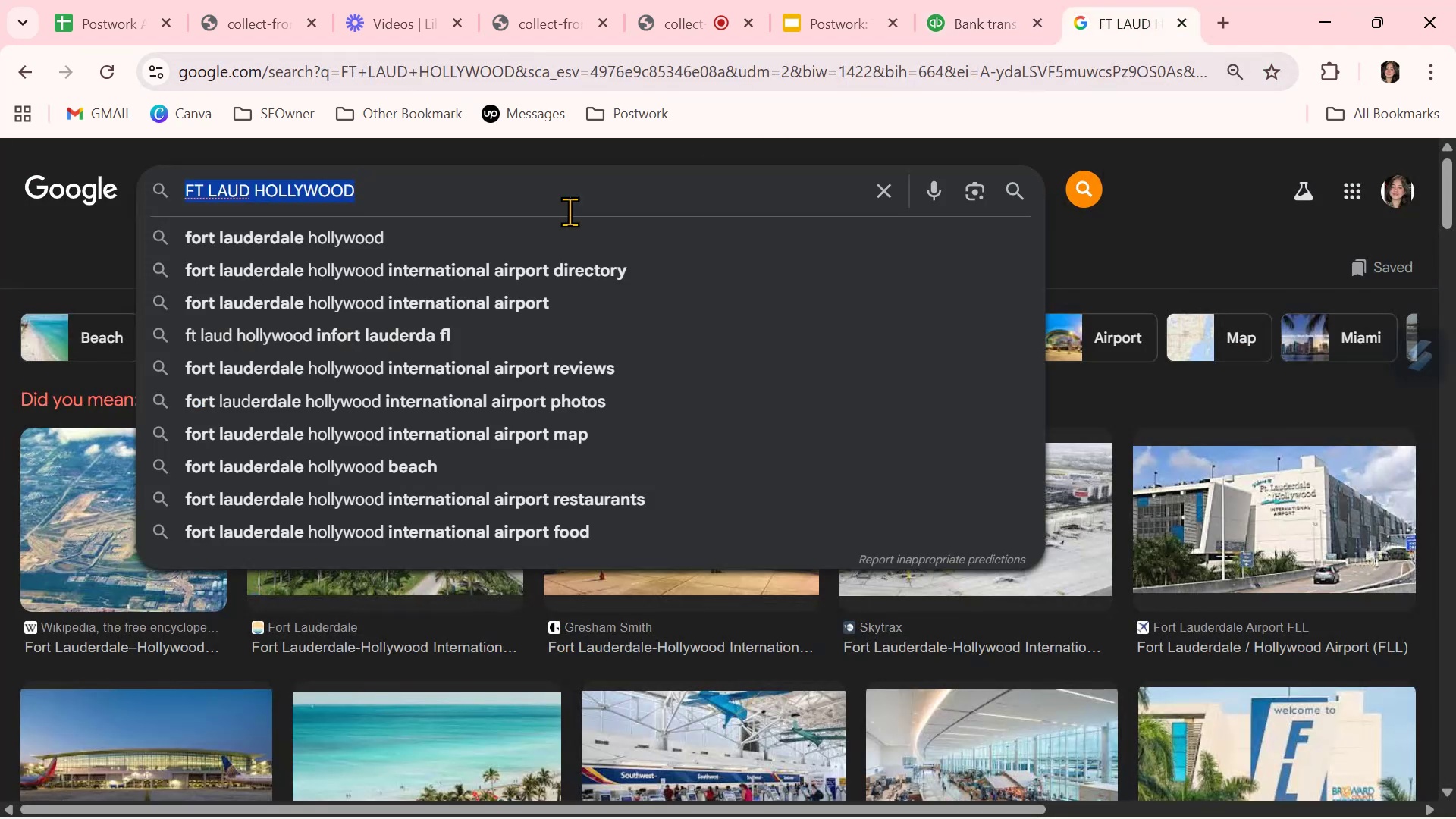 
triple_click([570, 212])
 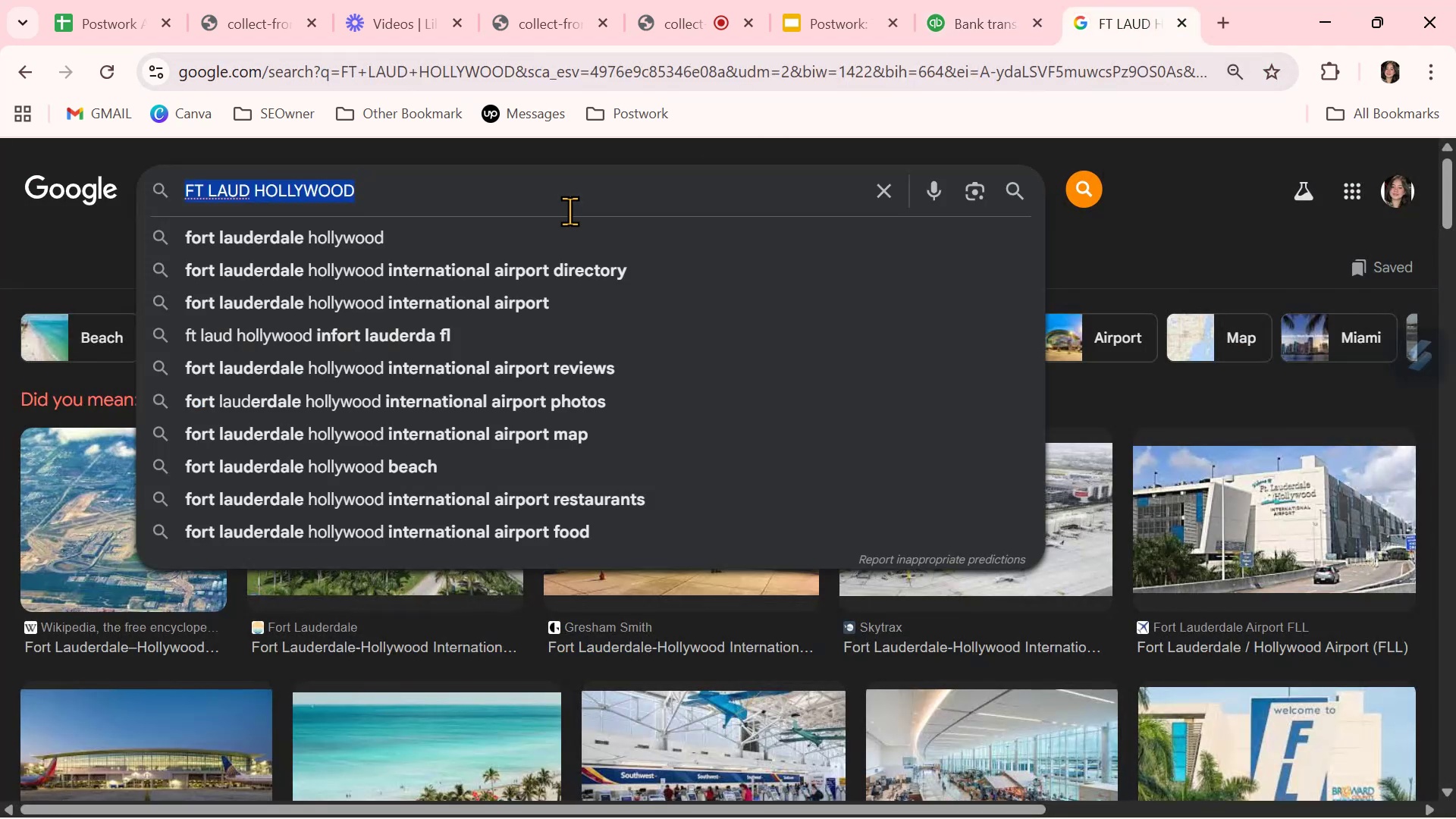 
key(Control+ControlLeft)
 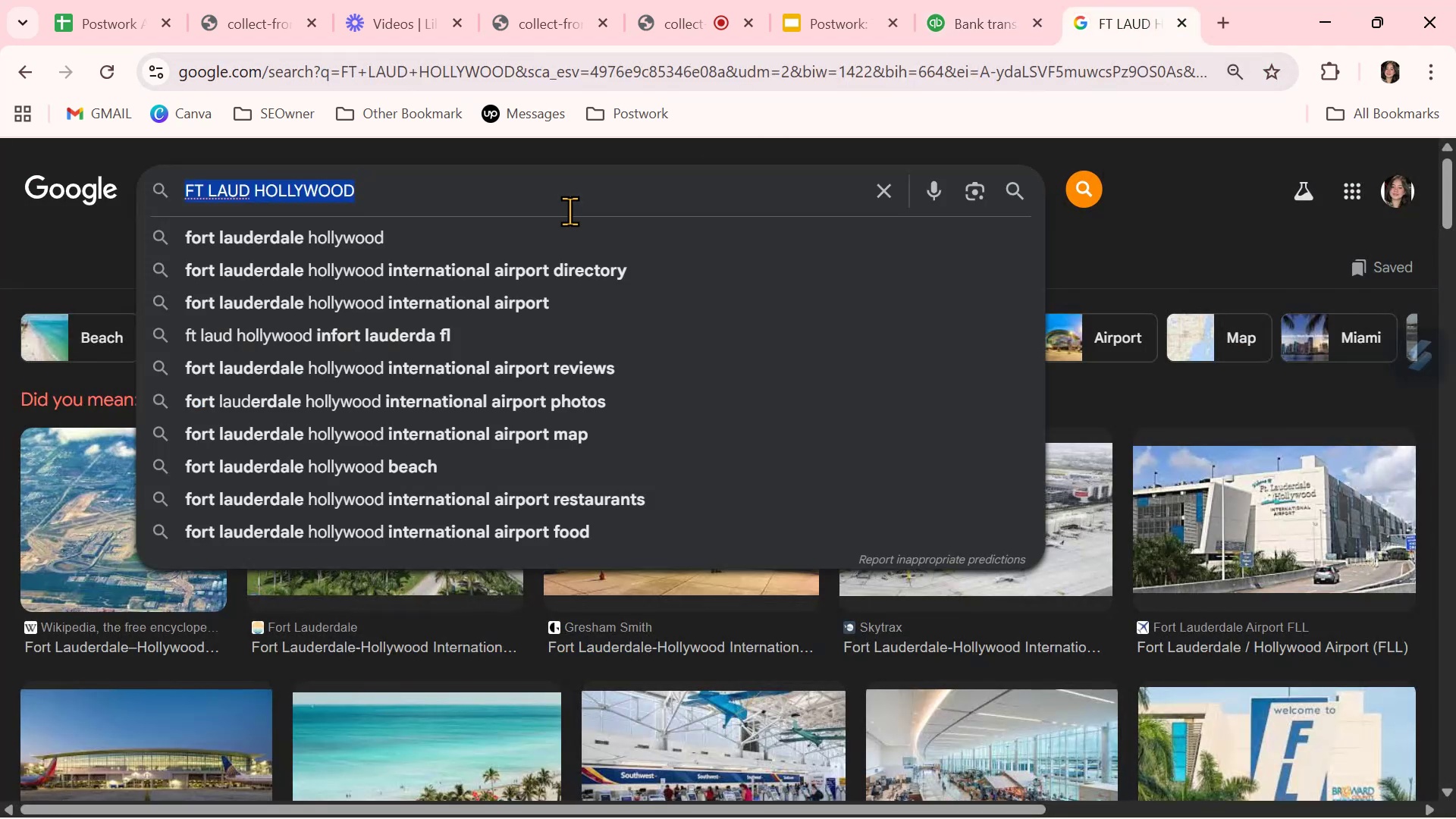 
key(Control+V)
 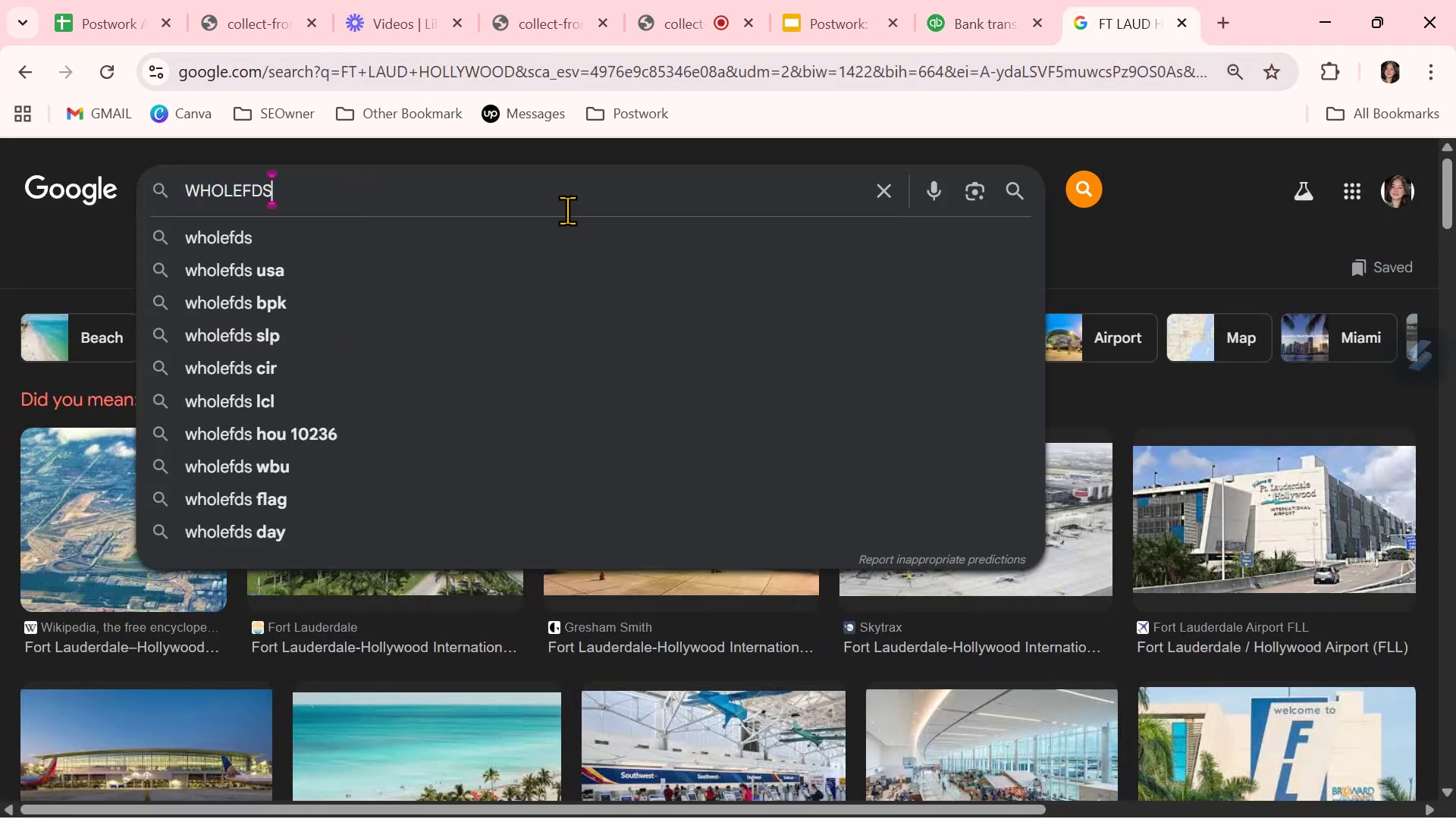 
key(Control+NumpadEnter)
 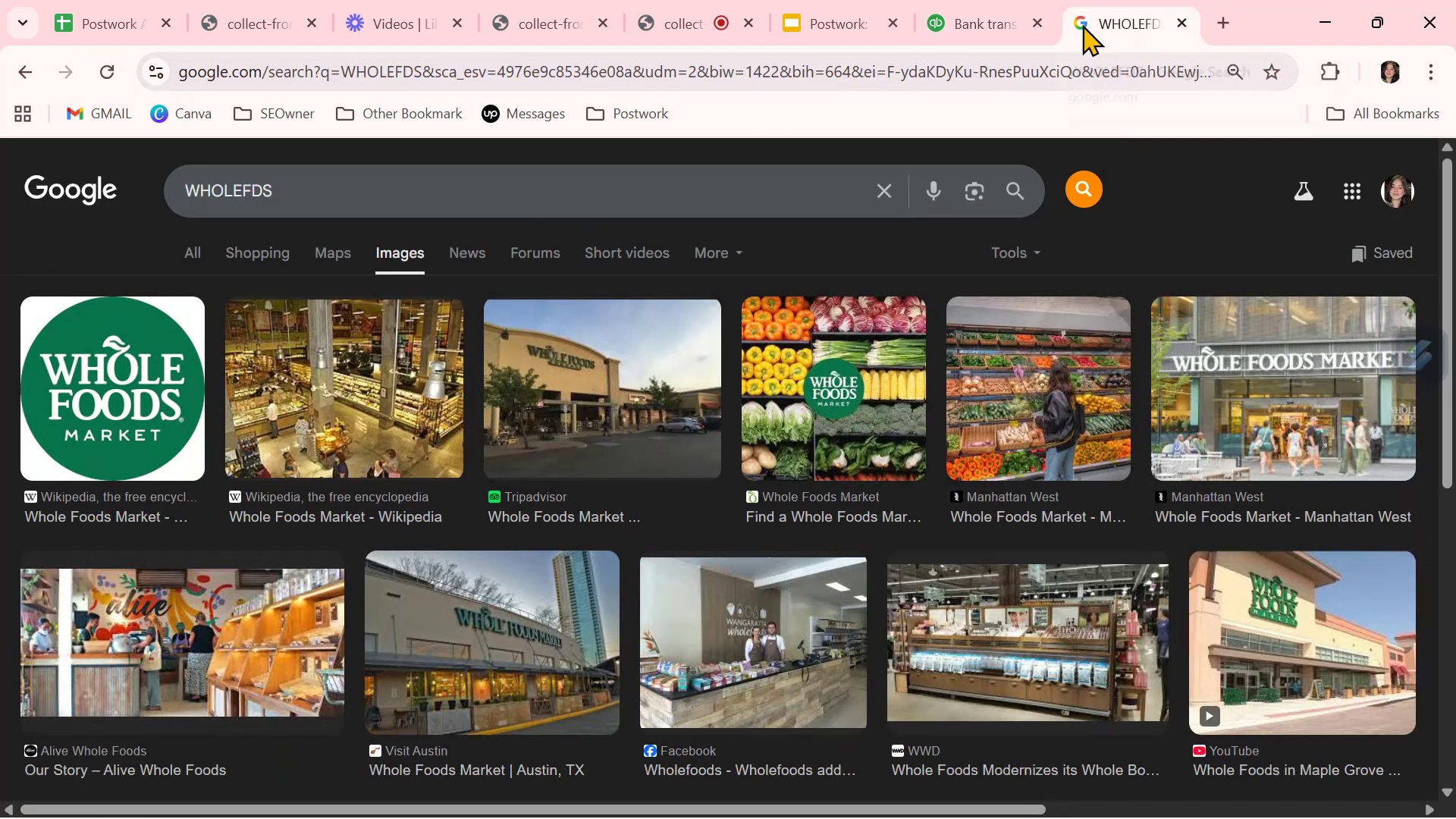 
left_click([985, 10])
 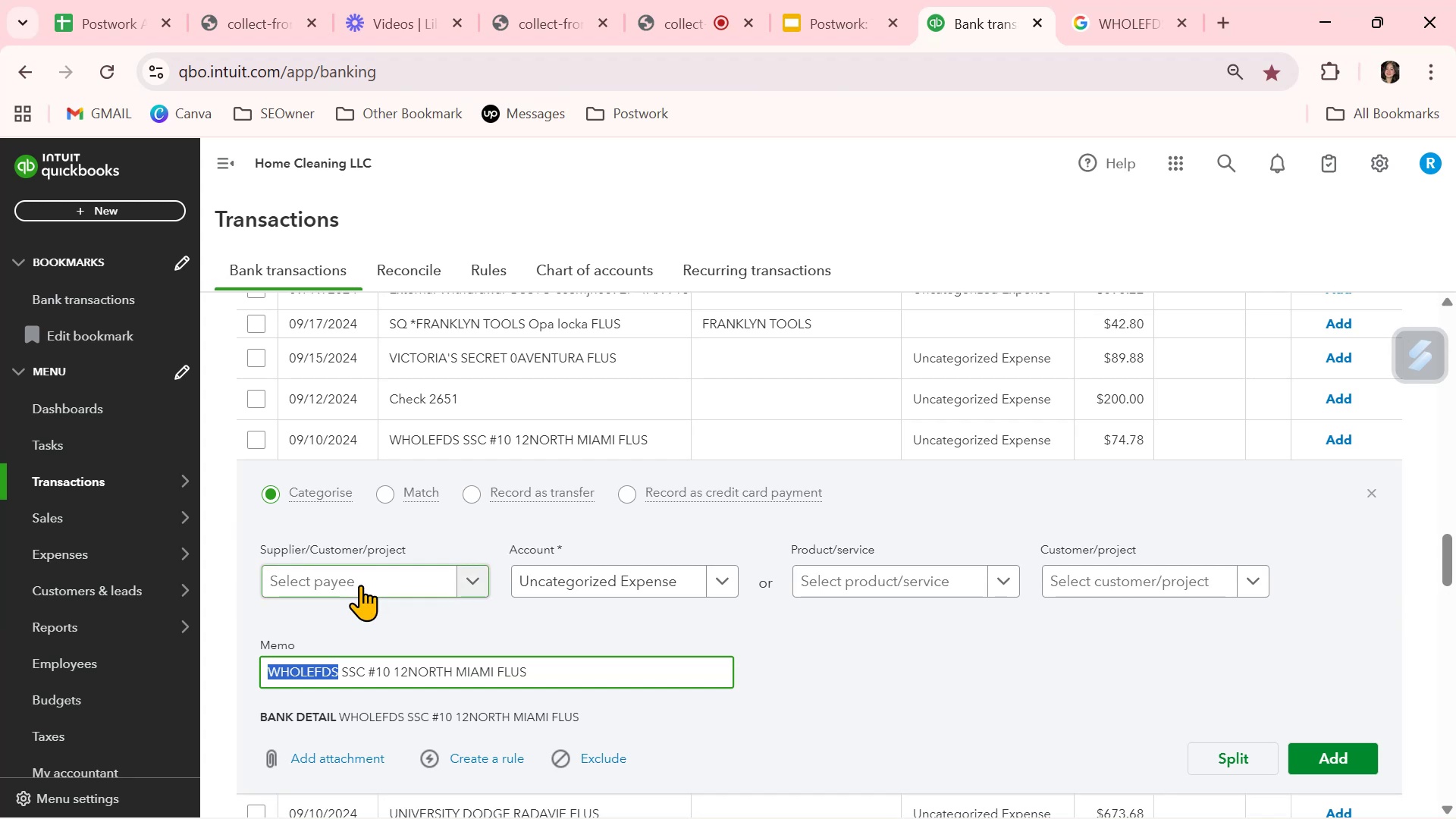 
right_click([360, 585])
 